 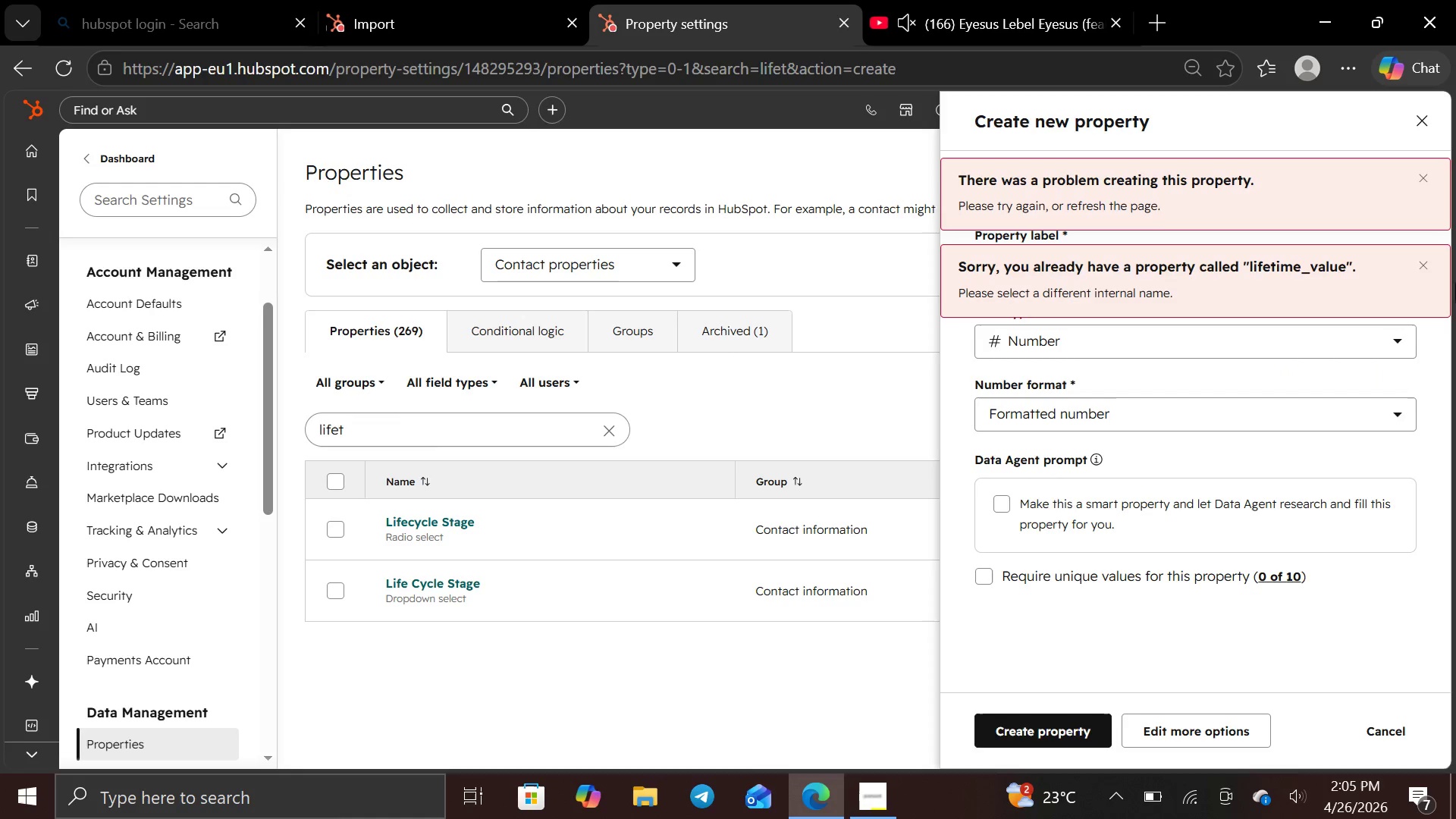 
left_click([1418, 179])
 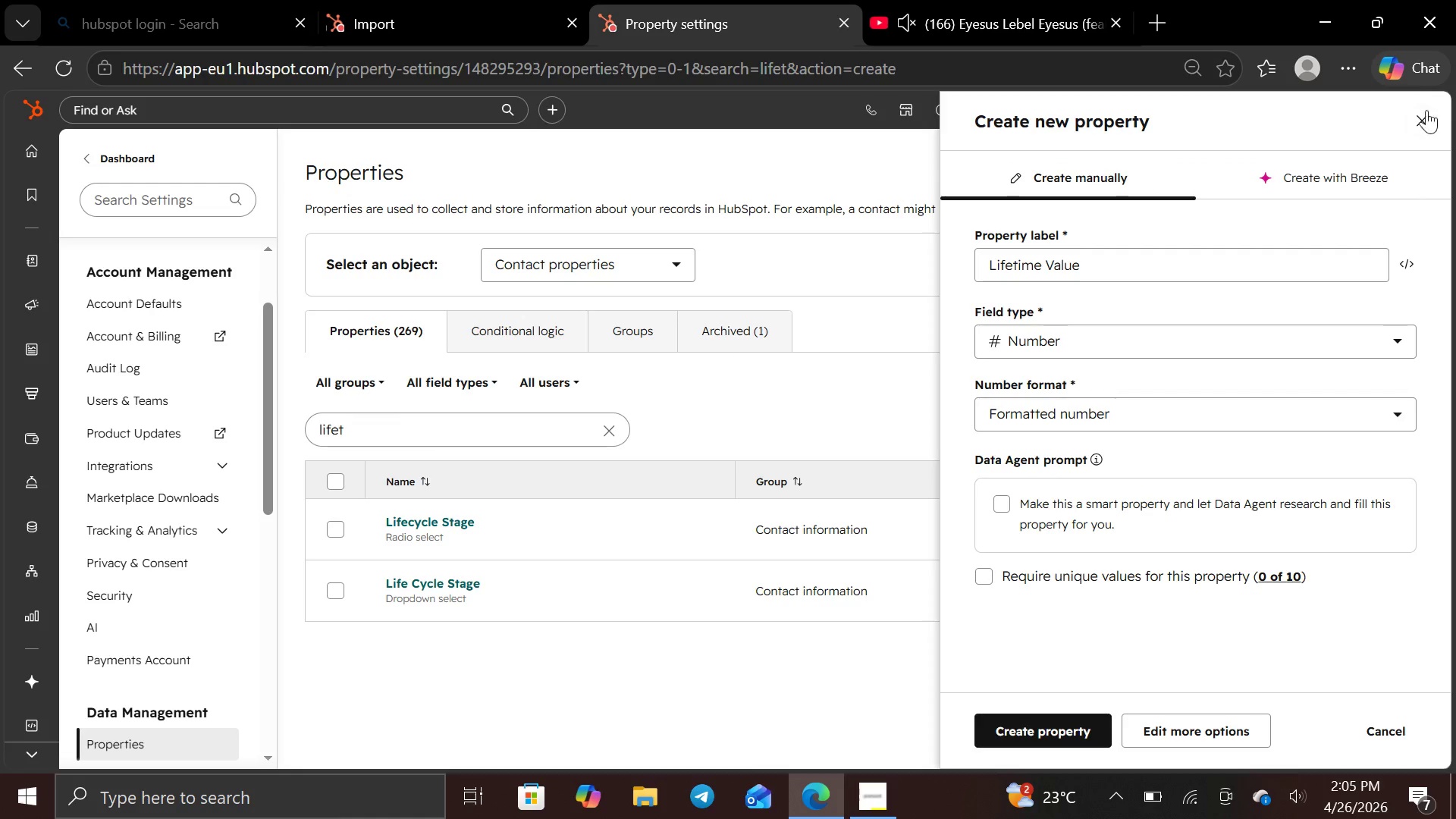 
left_click([1426, 115])
 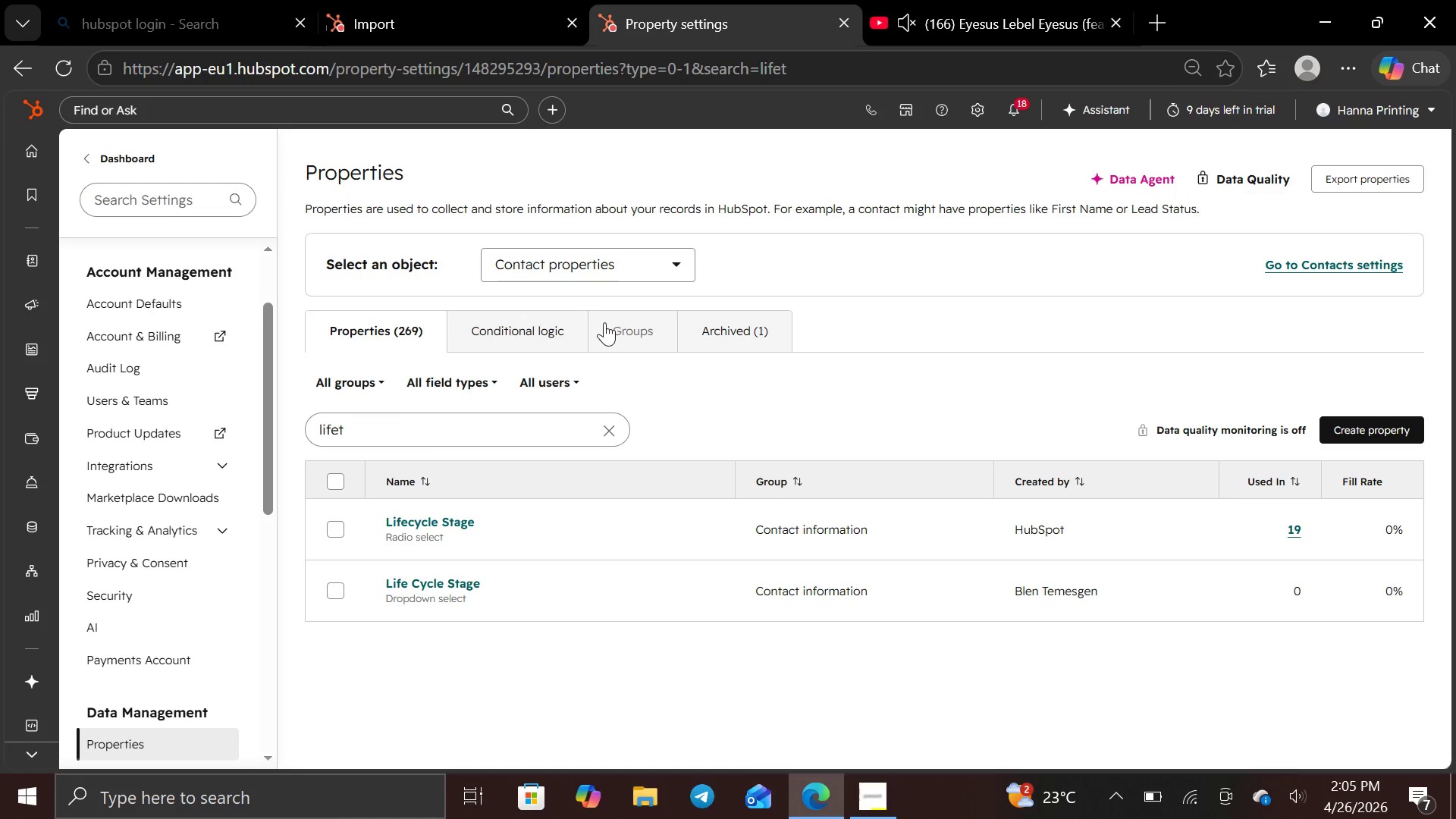 
mouse_move([579, 296])
 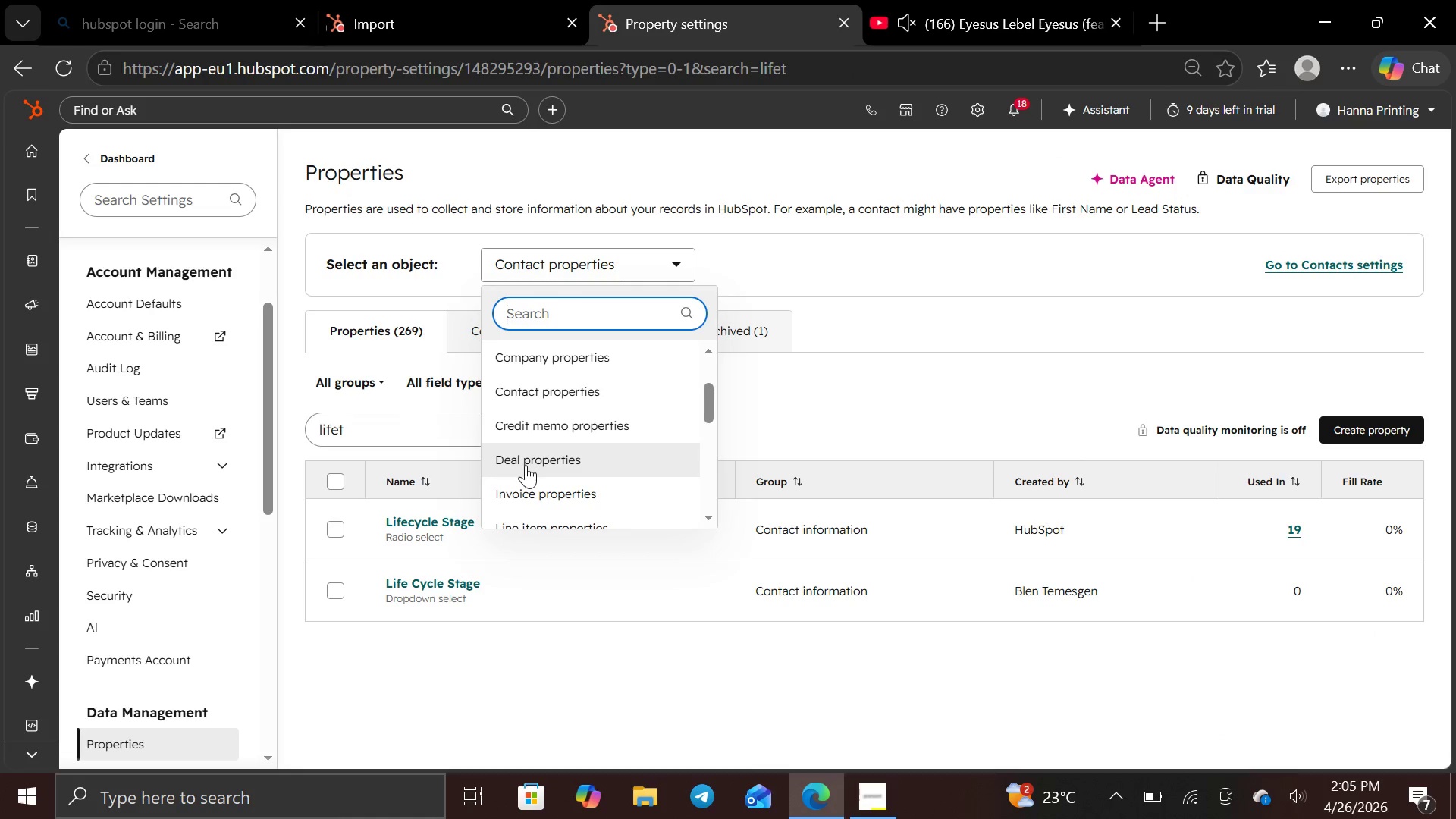 
left_click([524, 466])
 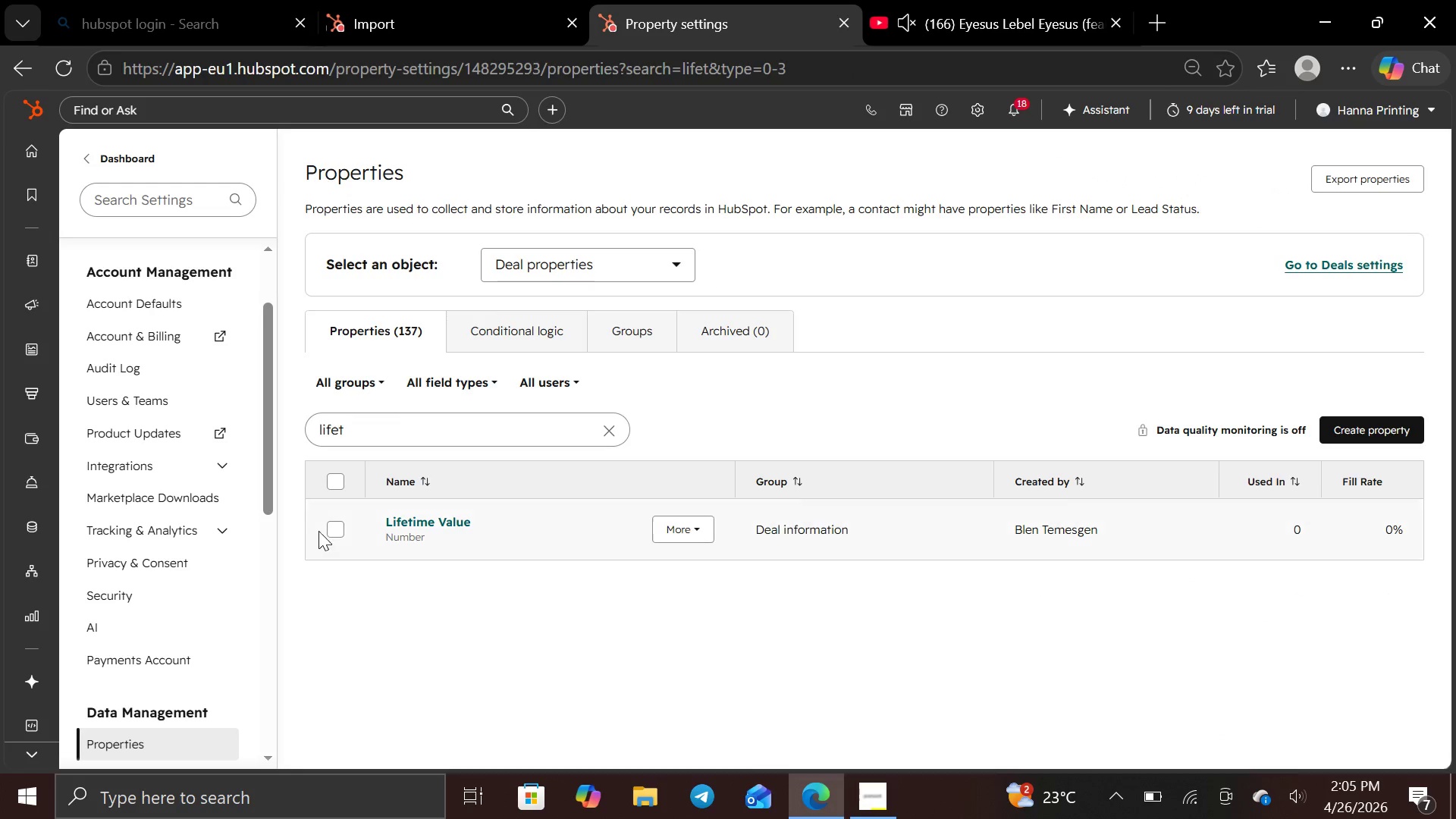 
left_click([329, 531])
 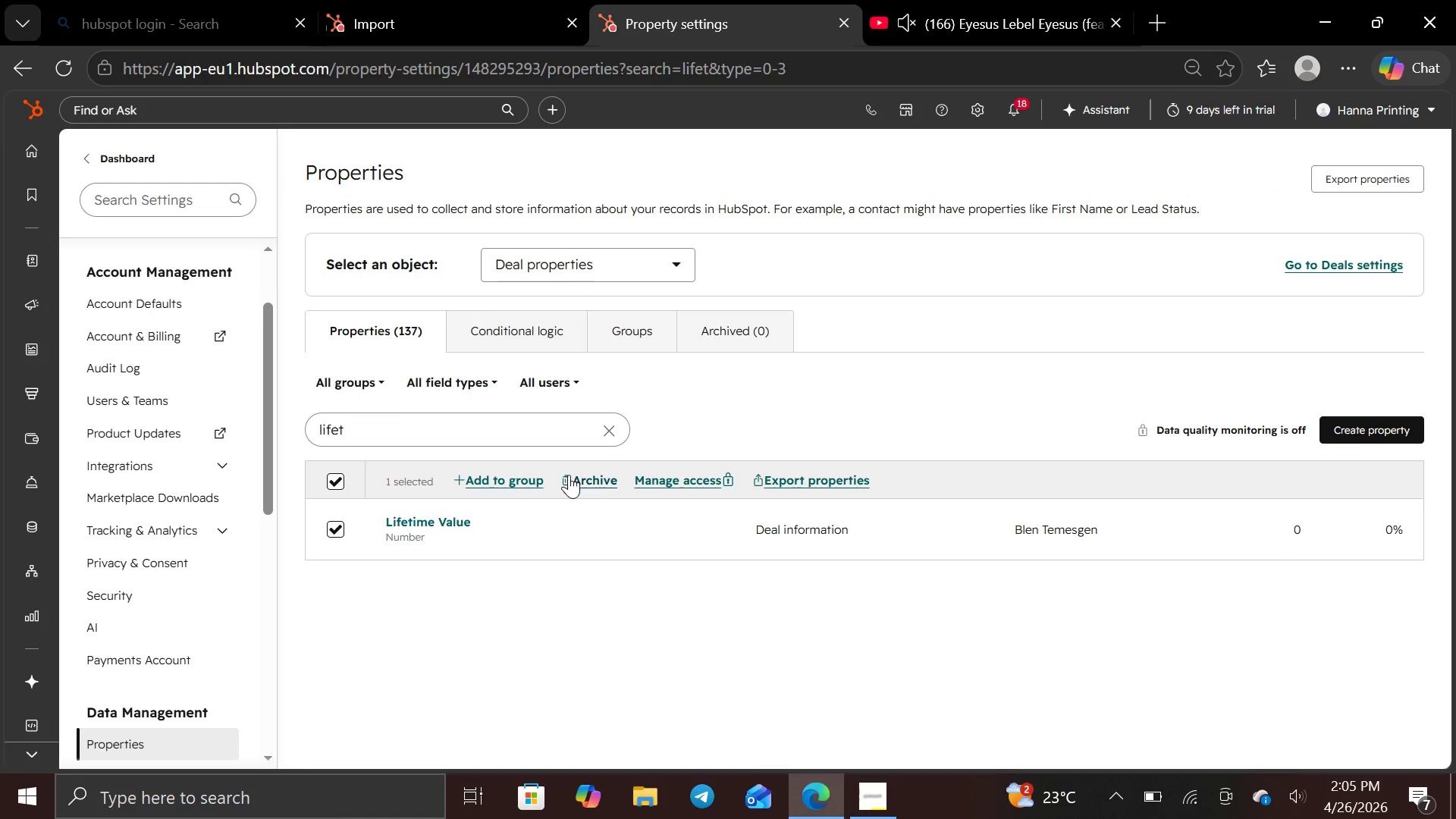 
left_click([569, 475])
 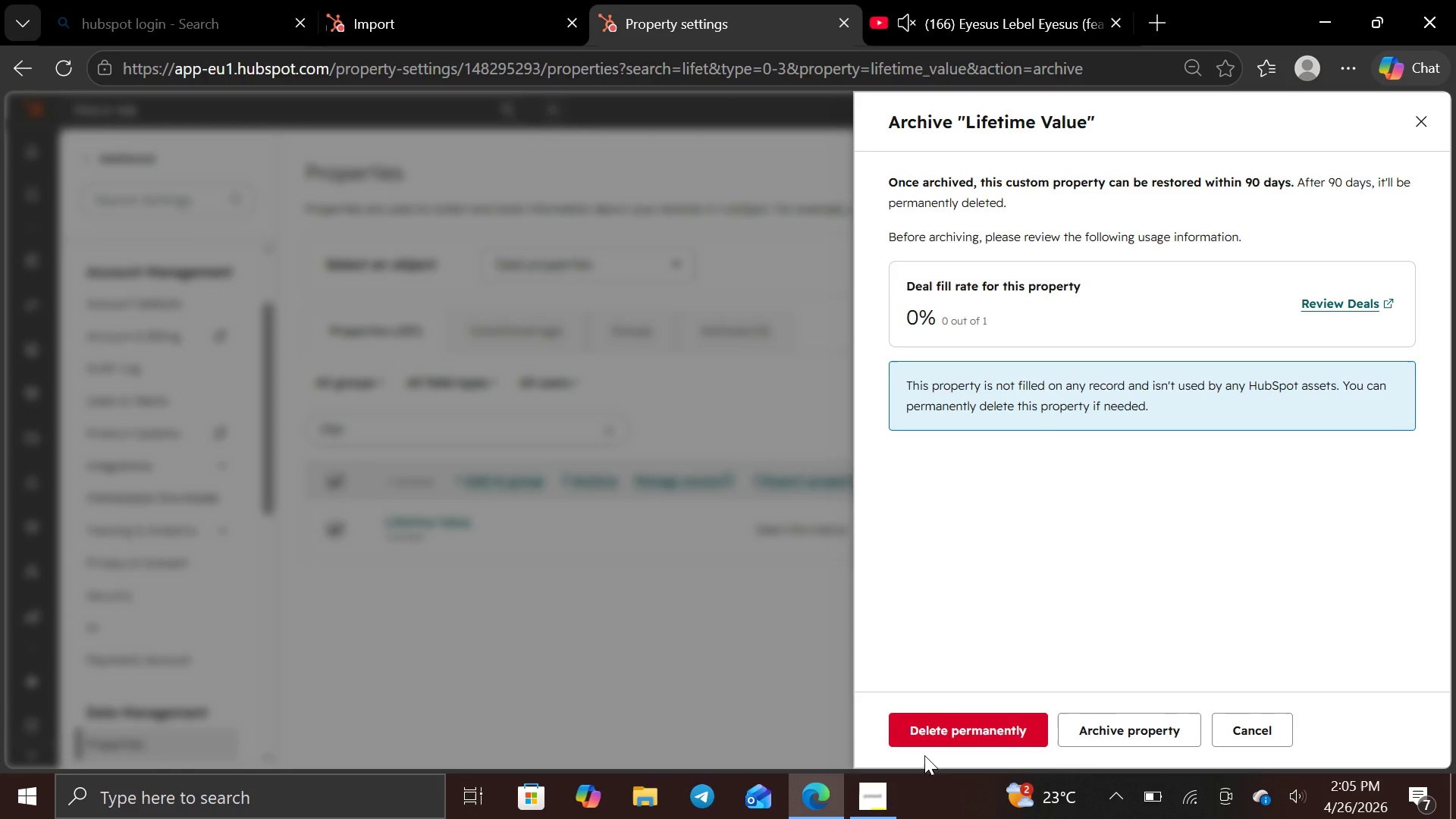 
left_click([930, 739])
 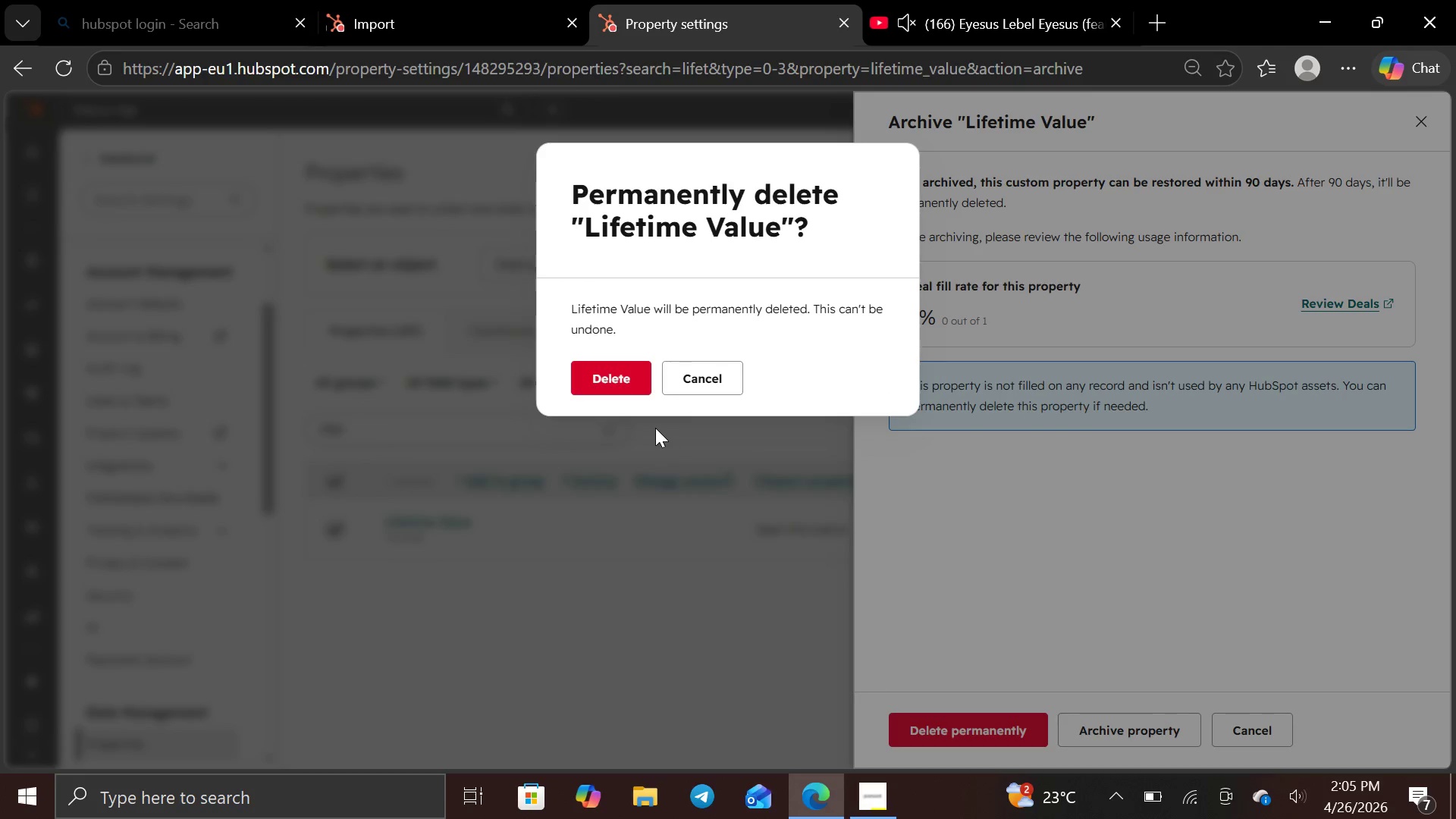 
left_click([624, 380])
 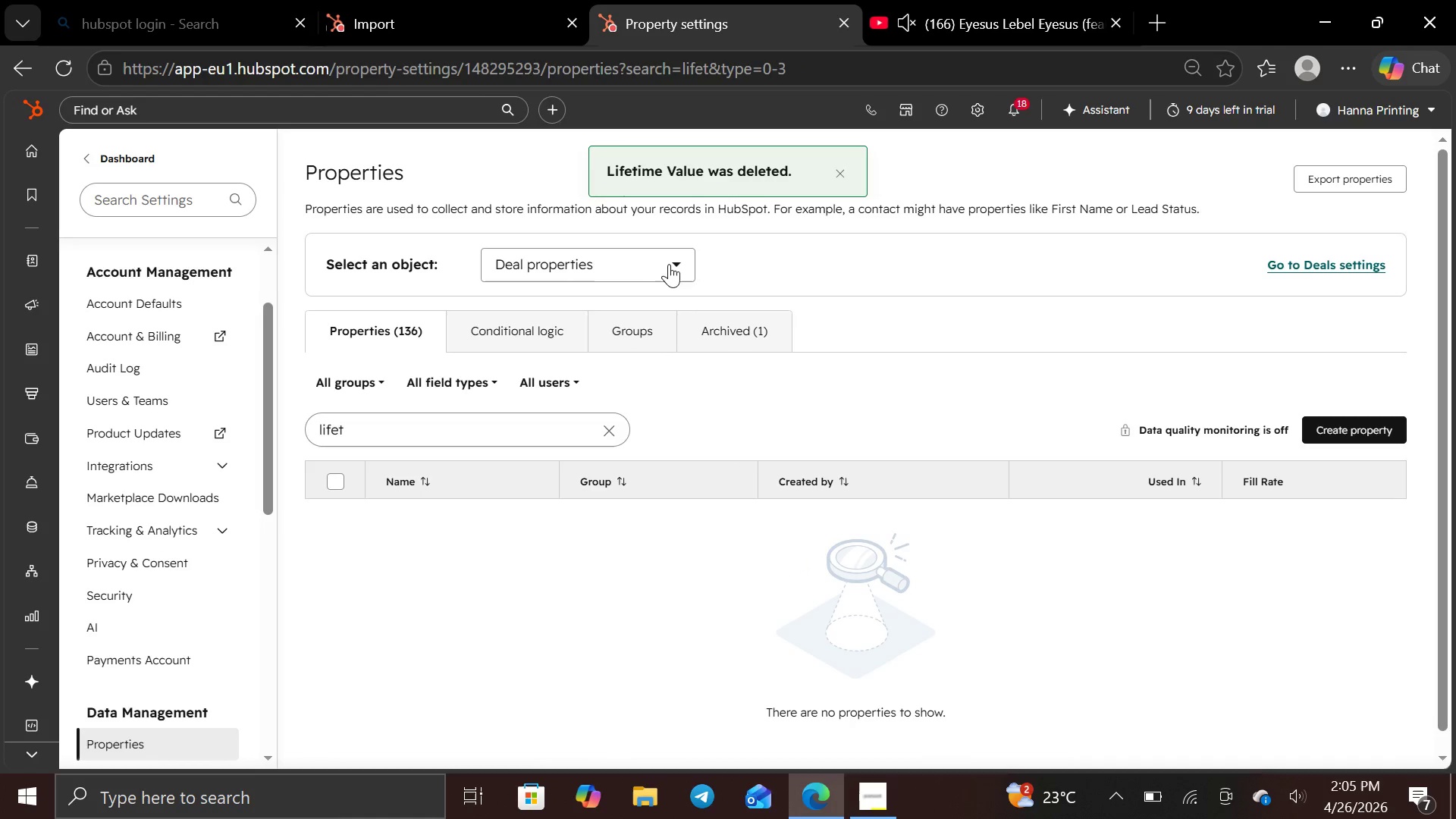 
left_click([688, 263])
 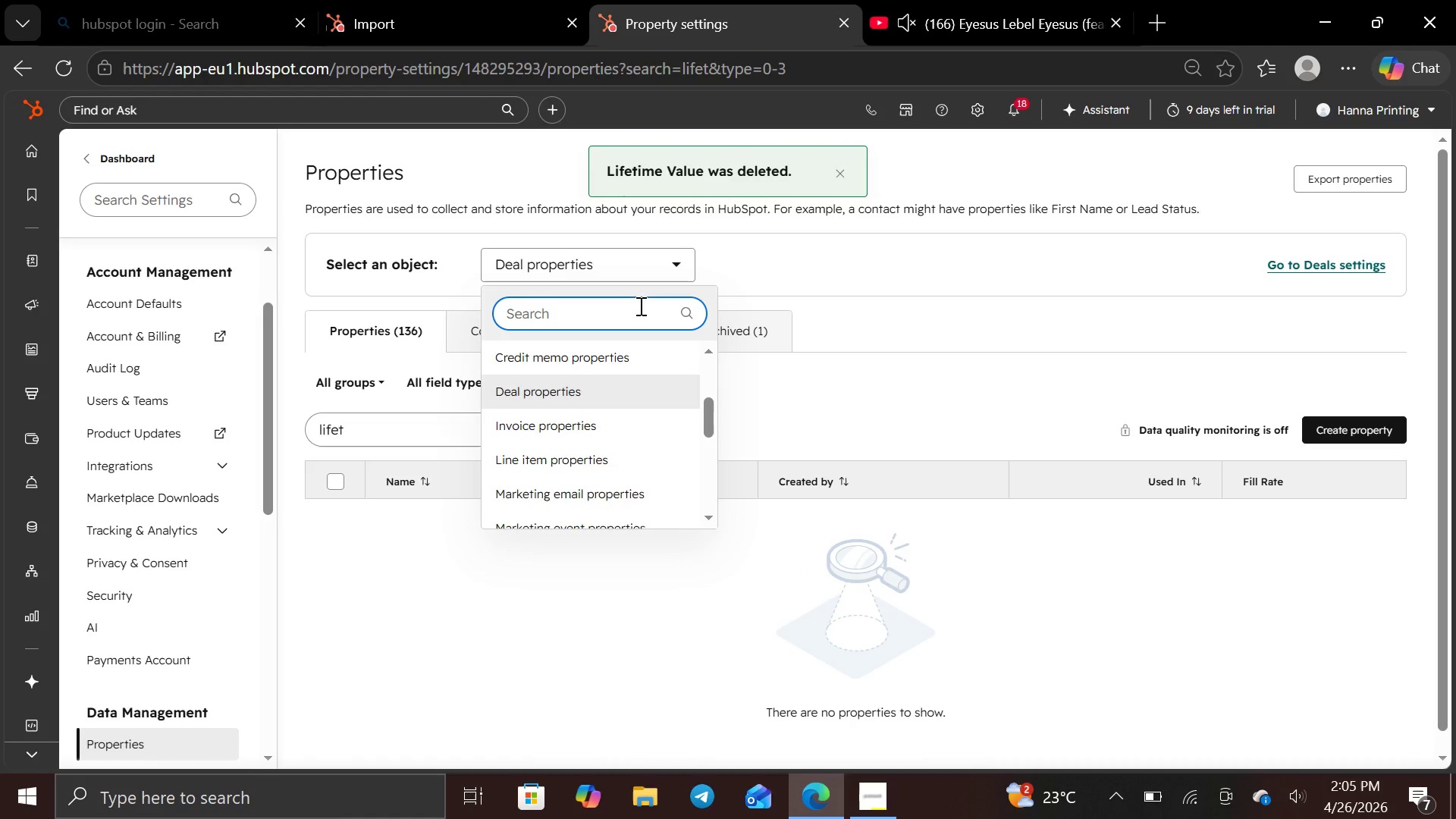 
type(co)
 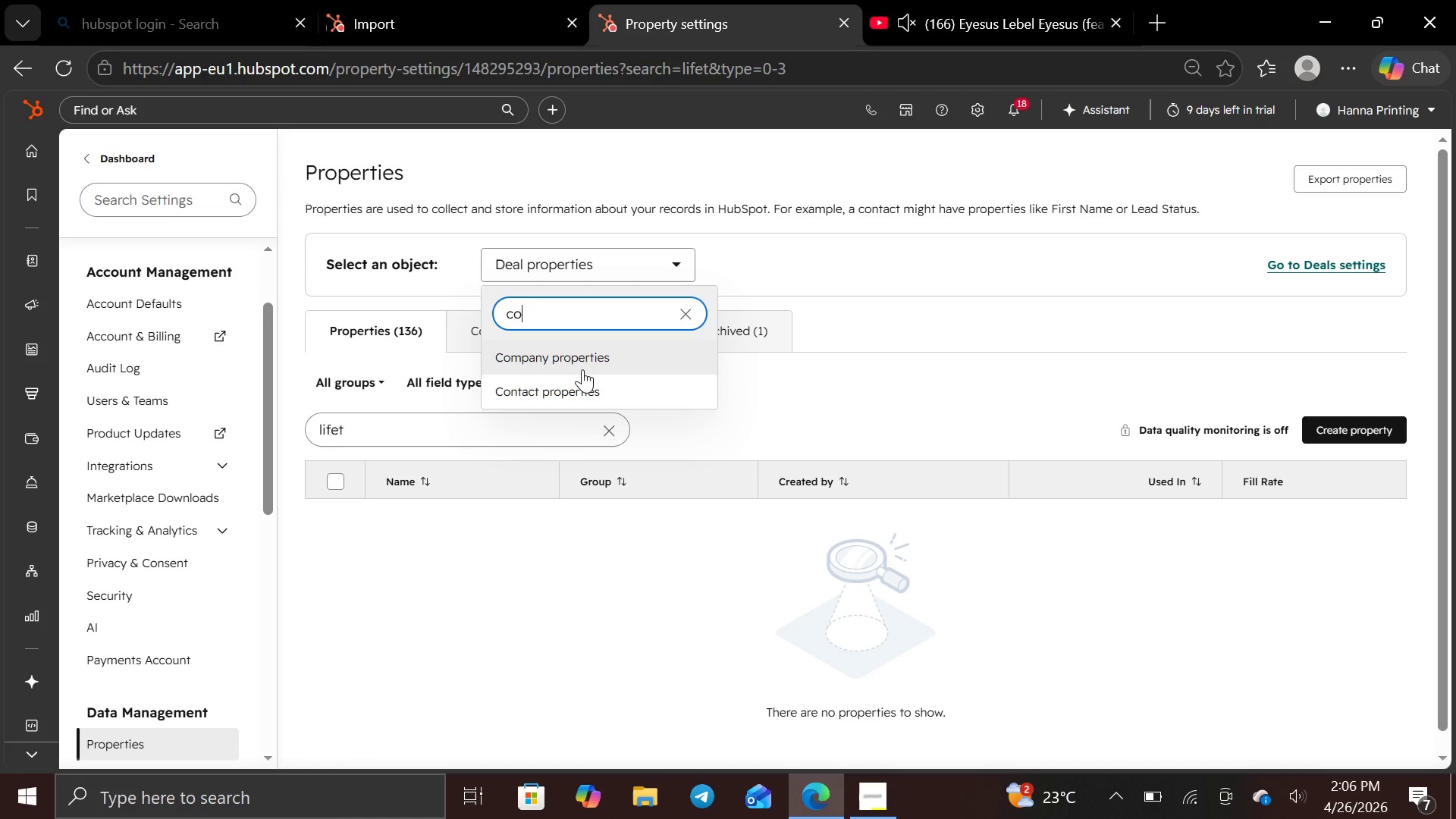 
left_click([579, 391])
 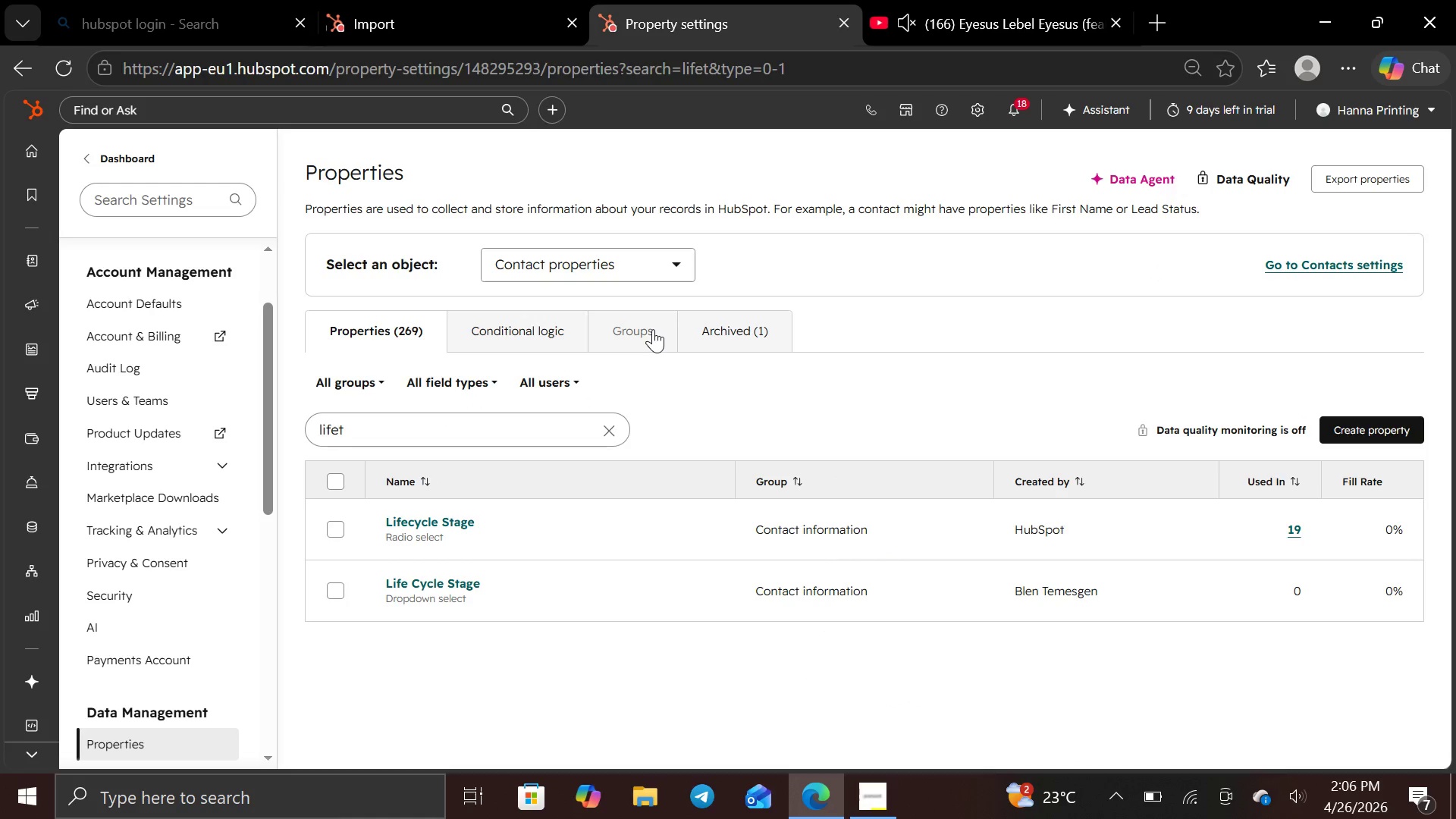 
wait(9.16)
 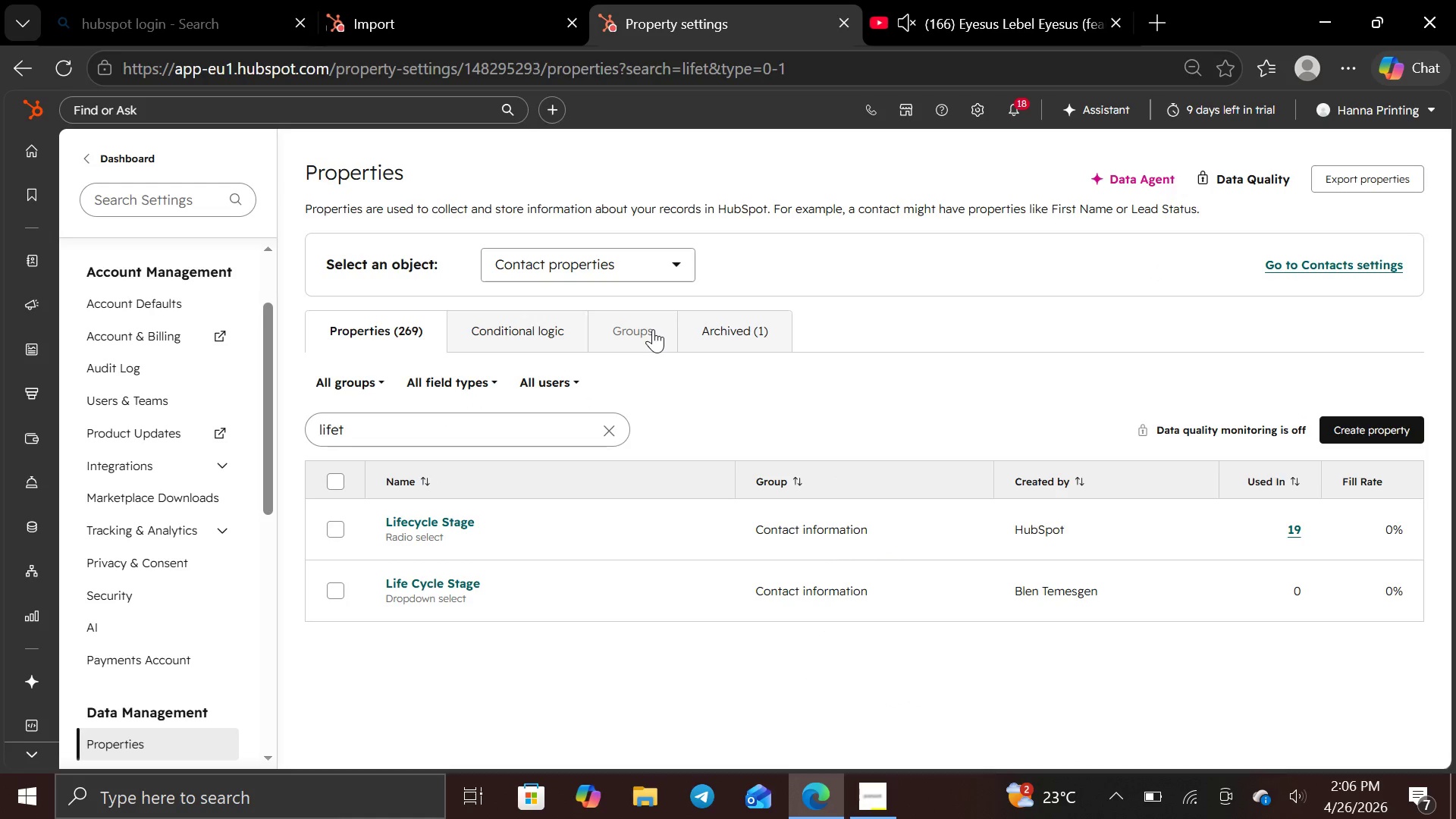 
left_click([1333, 395])
 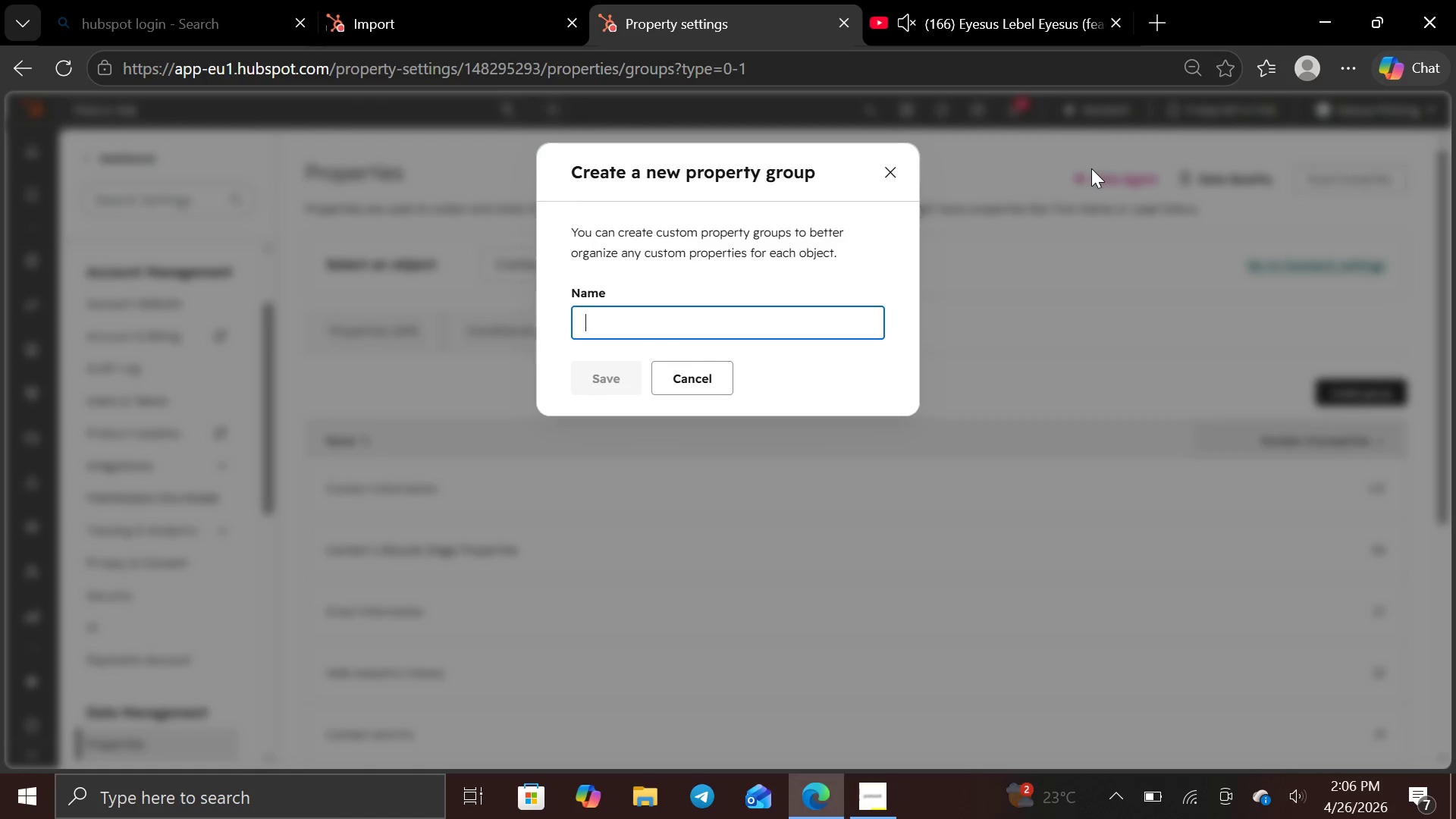 
left_click([882, 167])
 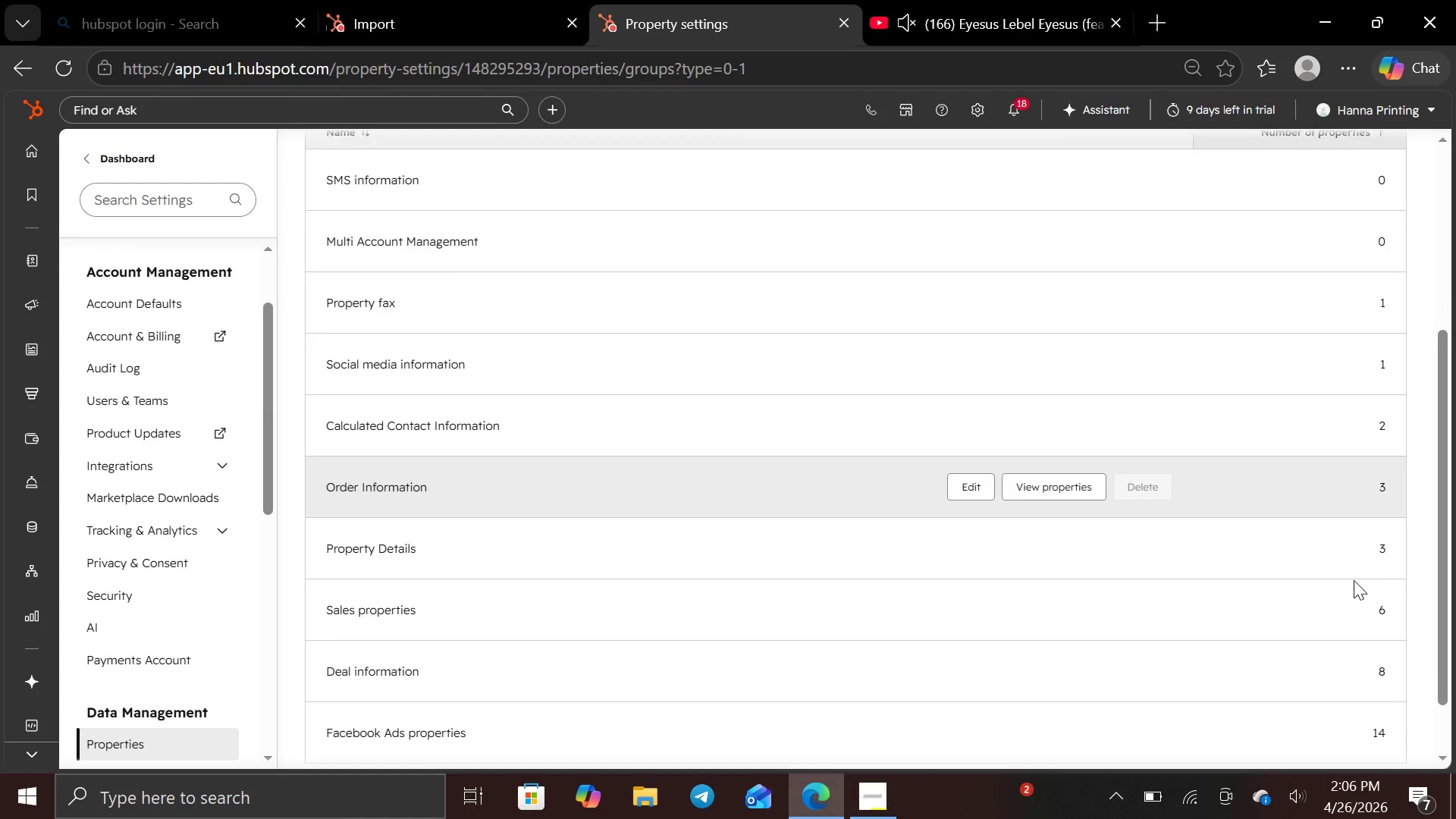 
wait(11.16)
 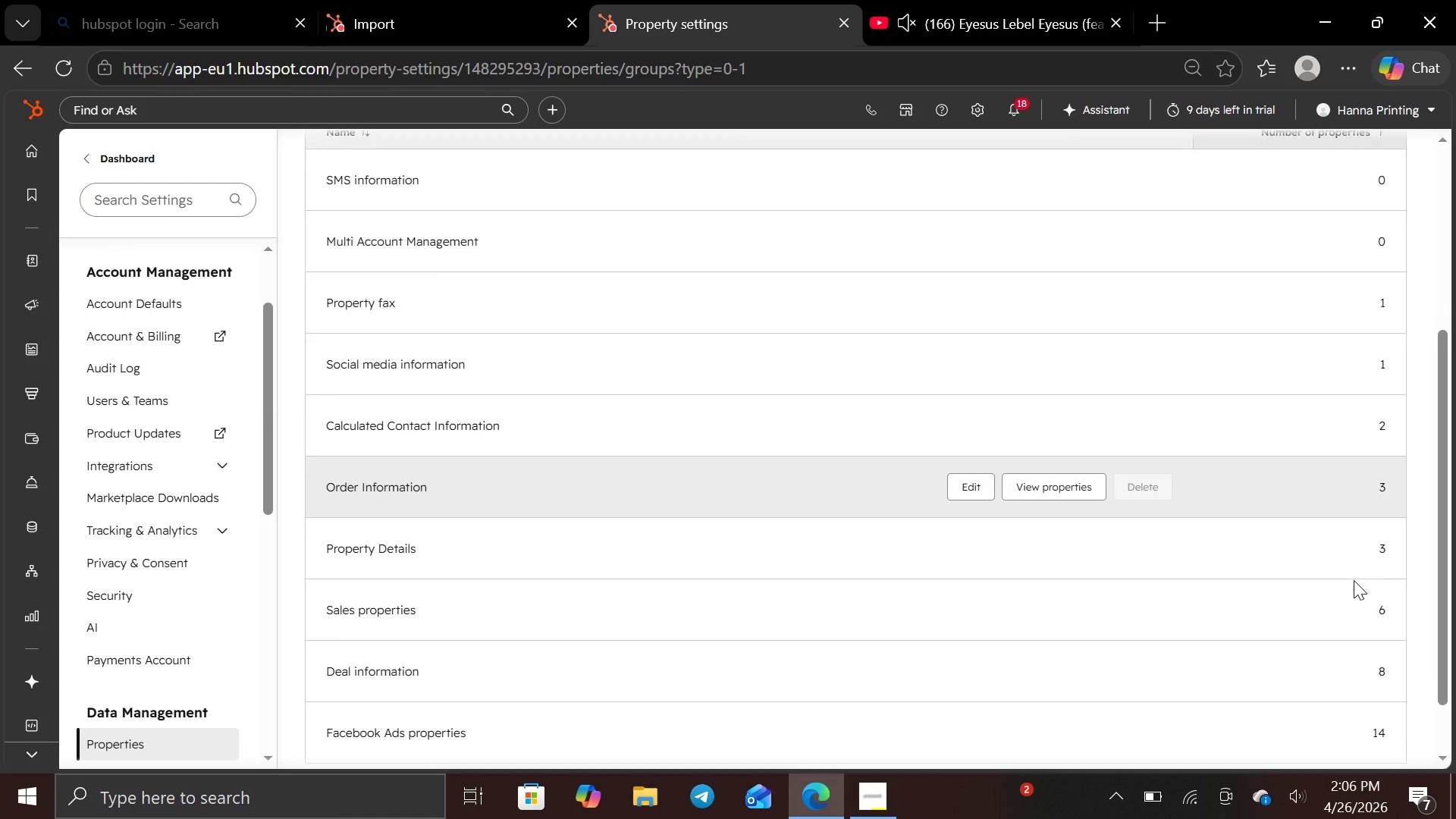 
left_click([830, 552])
 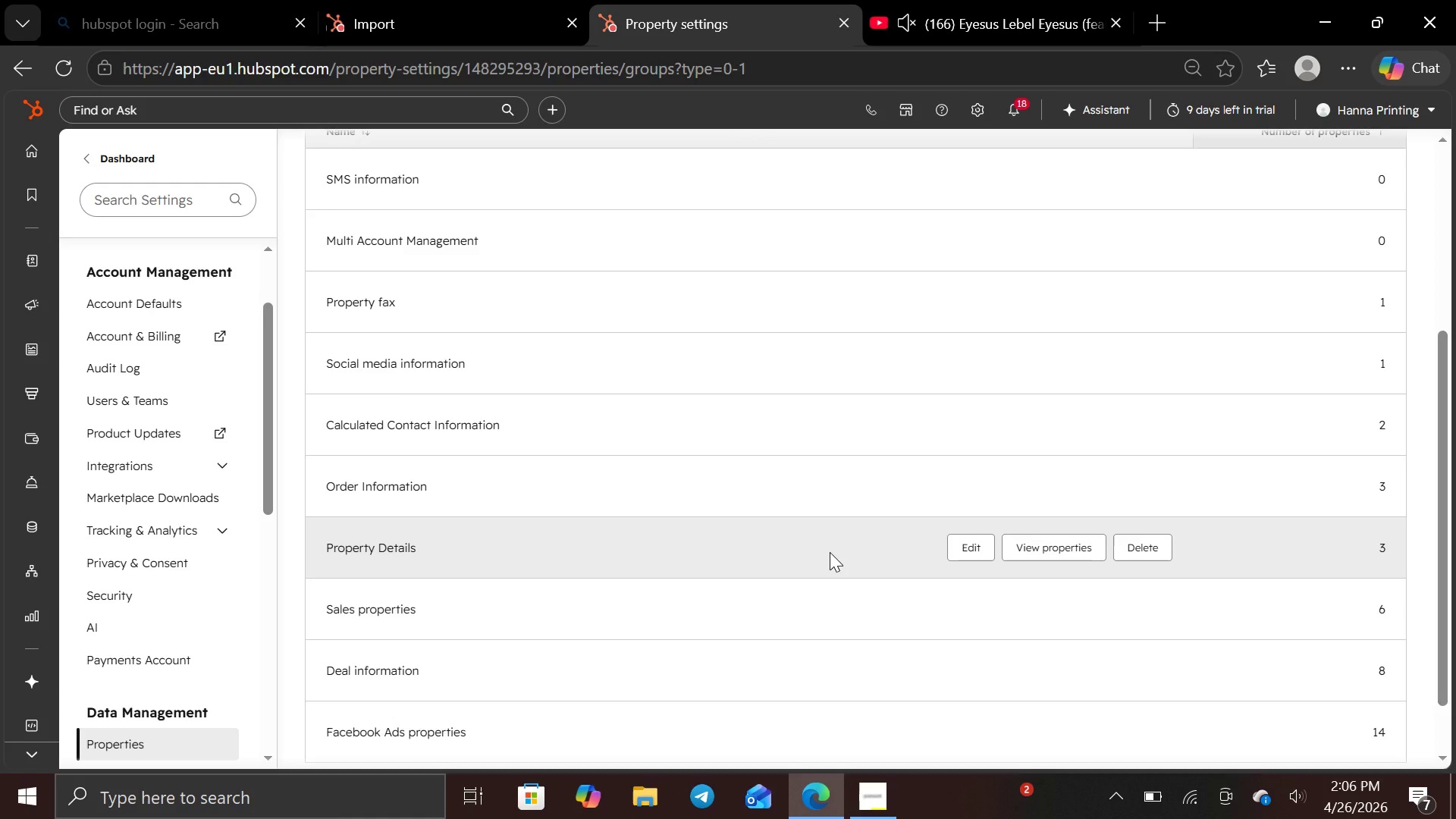 
double_click([830, 552])
 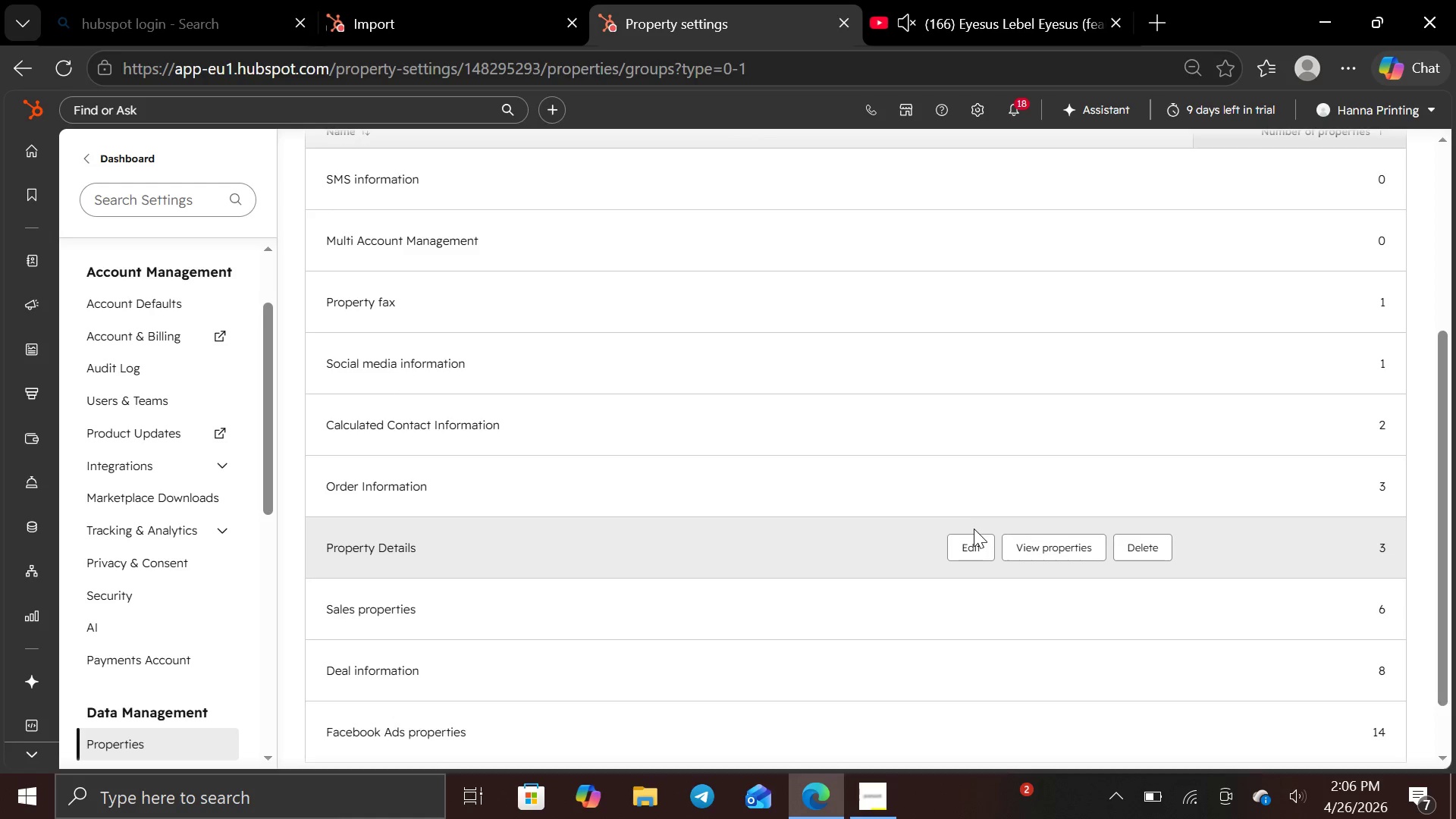 
left_click_drag(start_coordinate=[973, 532], to_coordinate=[974, 539])
 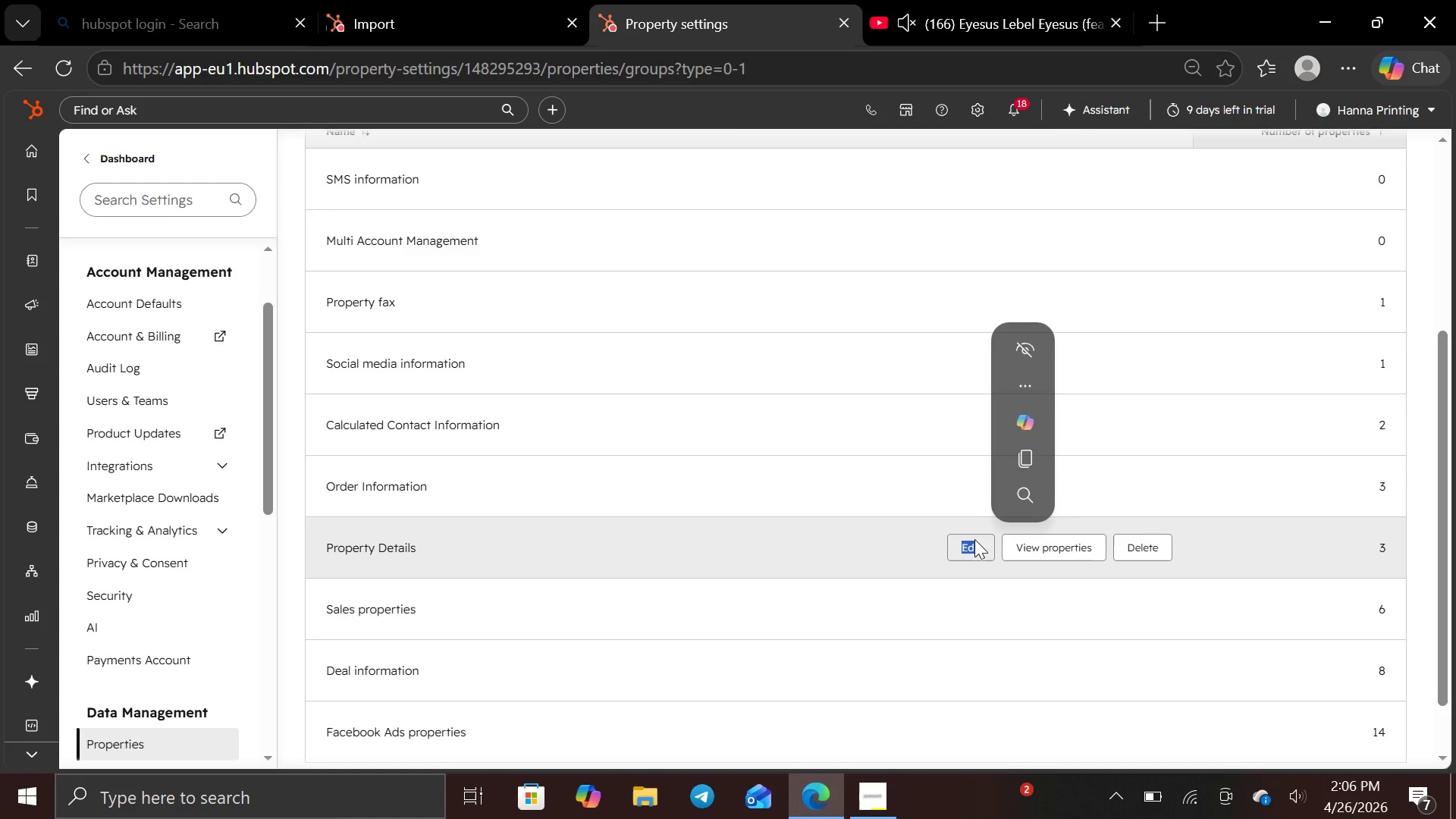 
left_click([974, 539])
 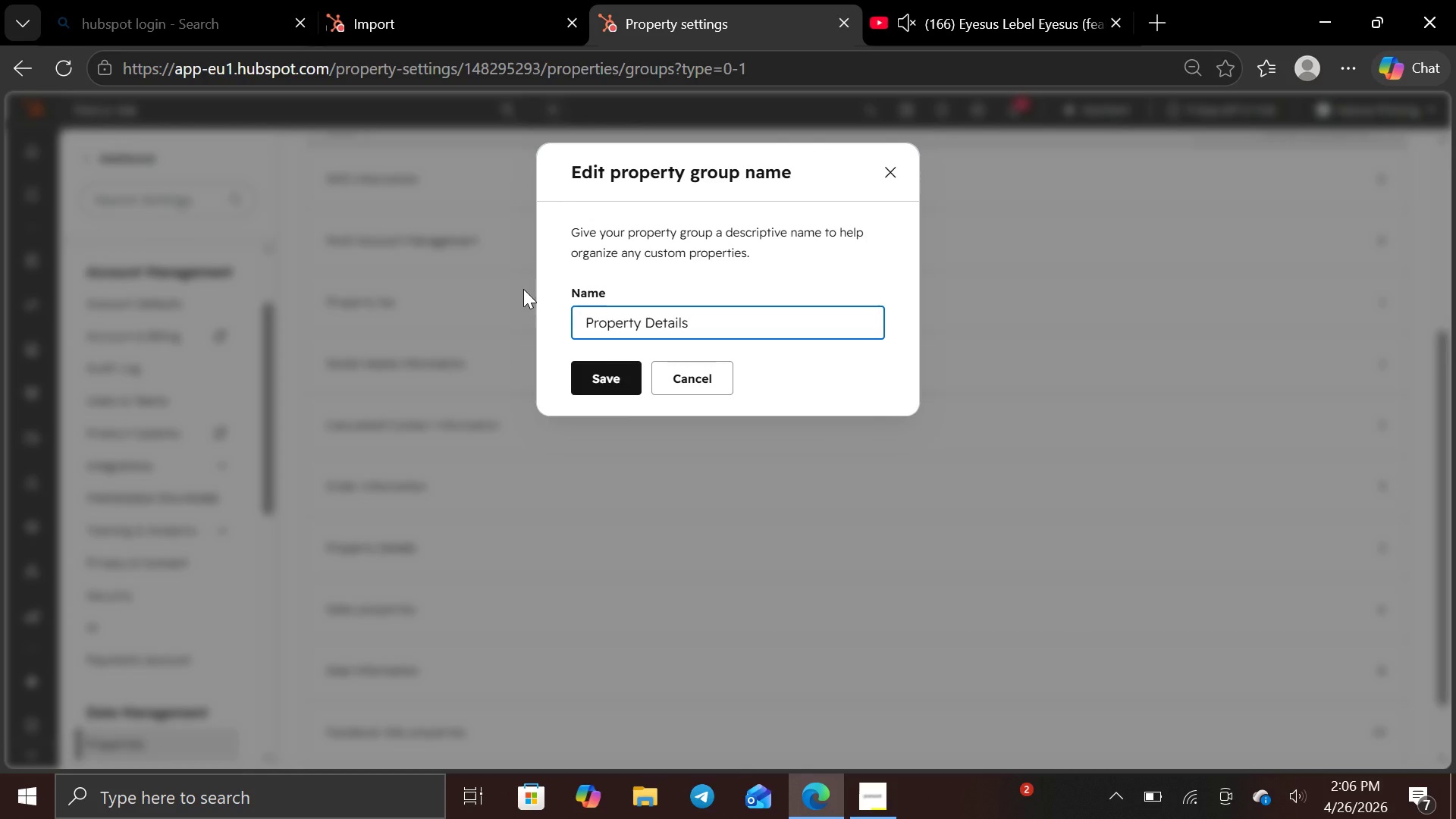 
left_click([582, 391])
 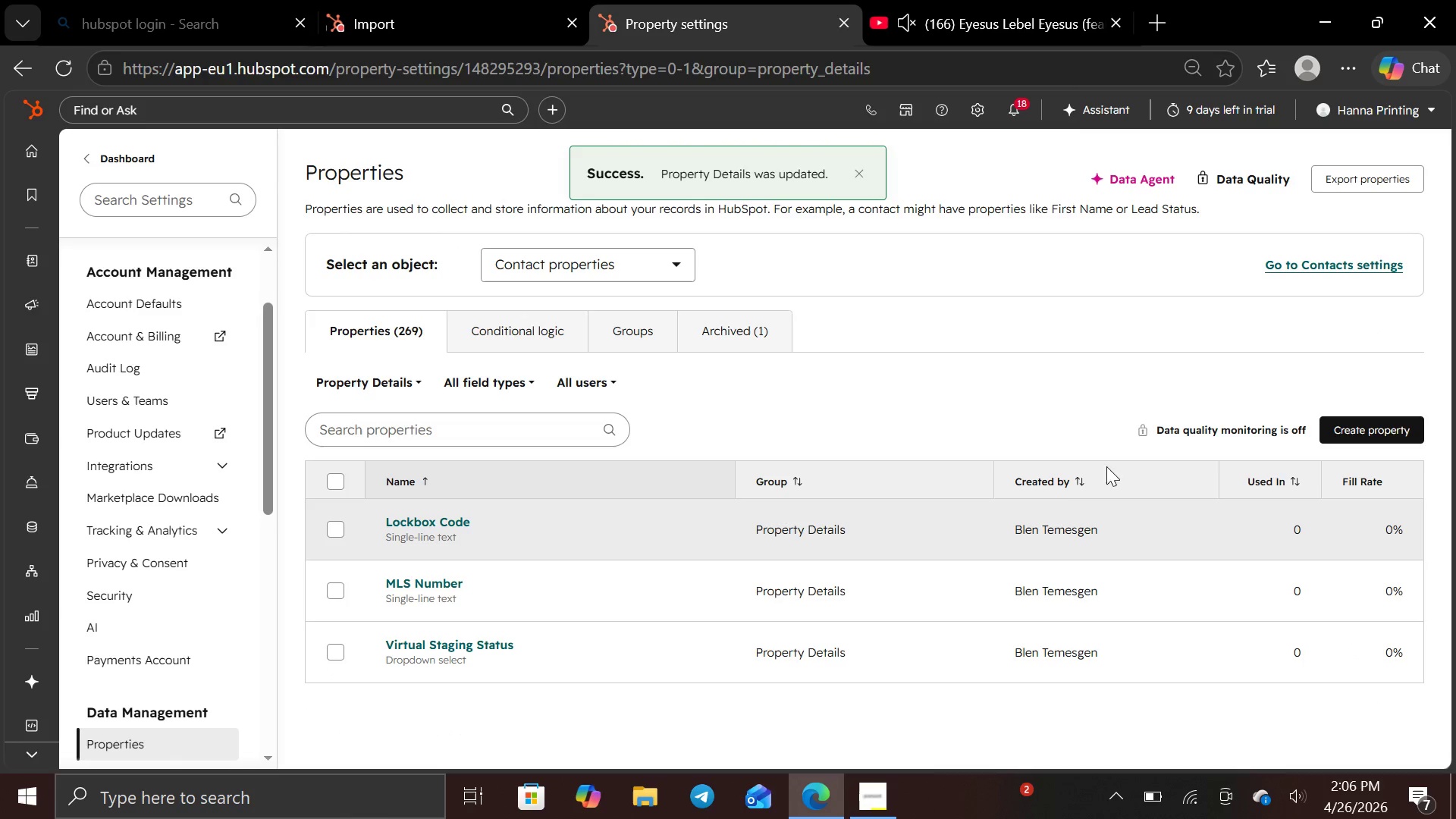 
wait(5.67)
 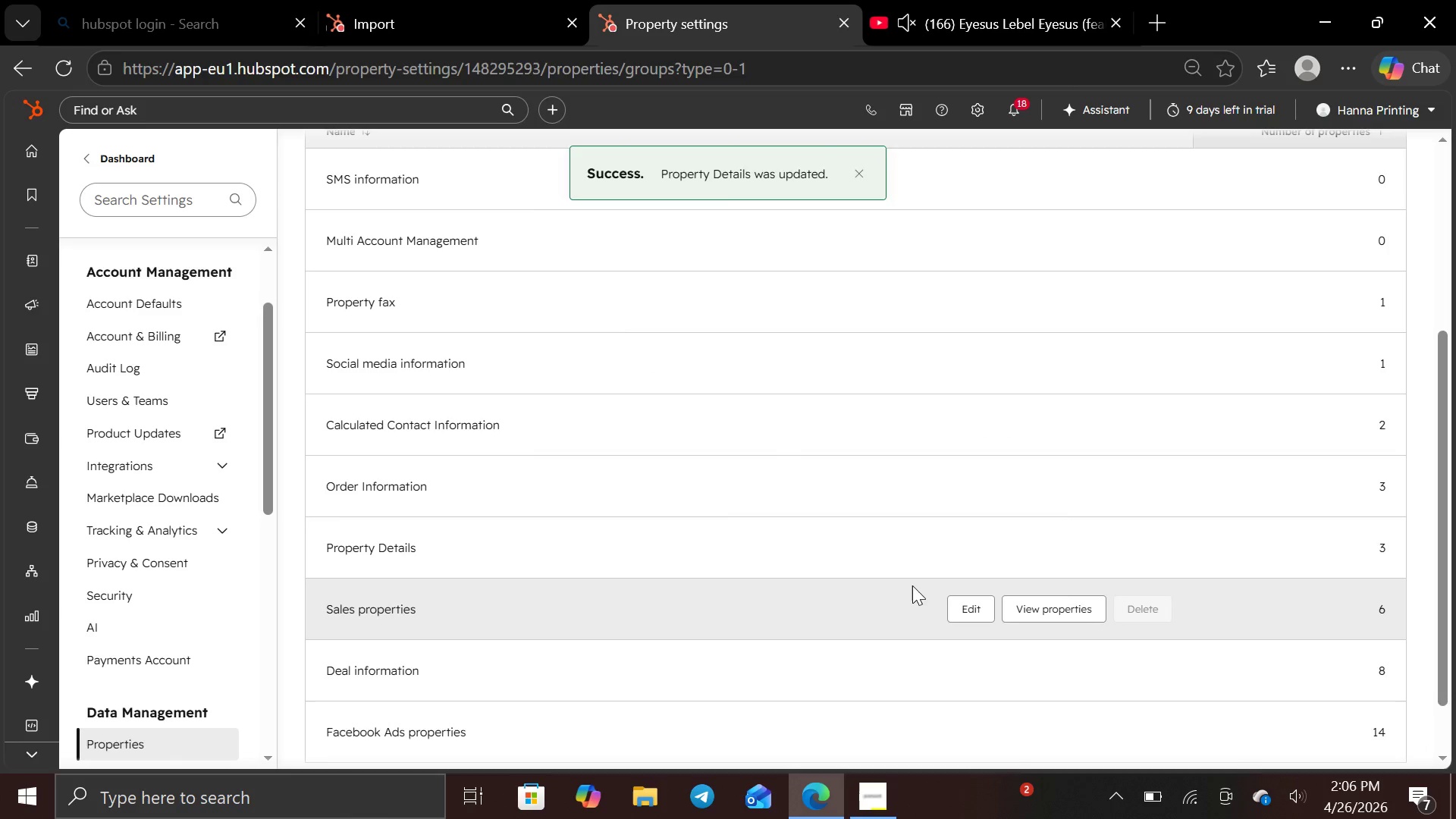 
left_click([1375, 423])
 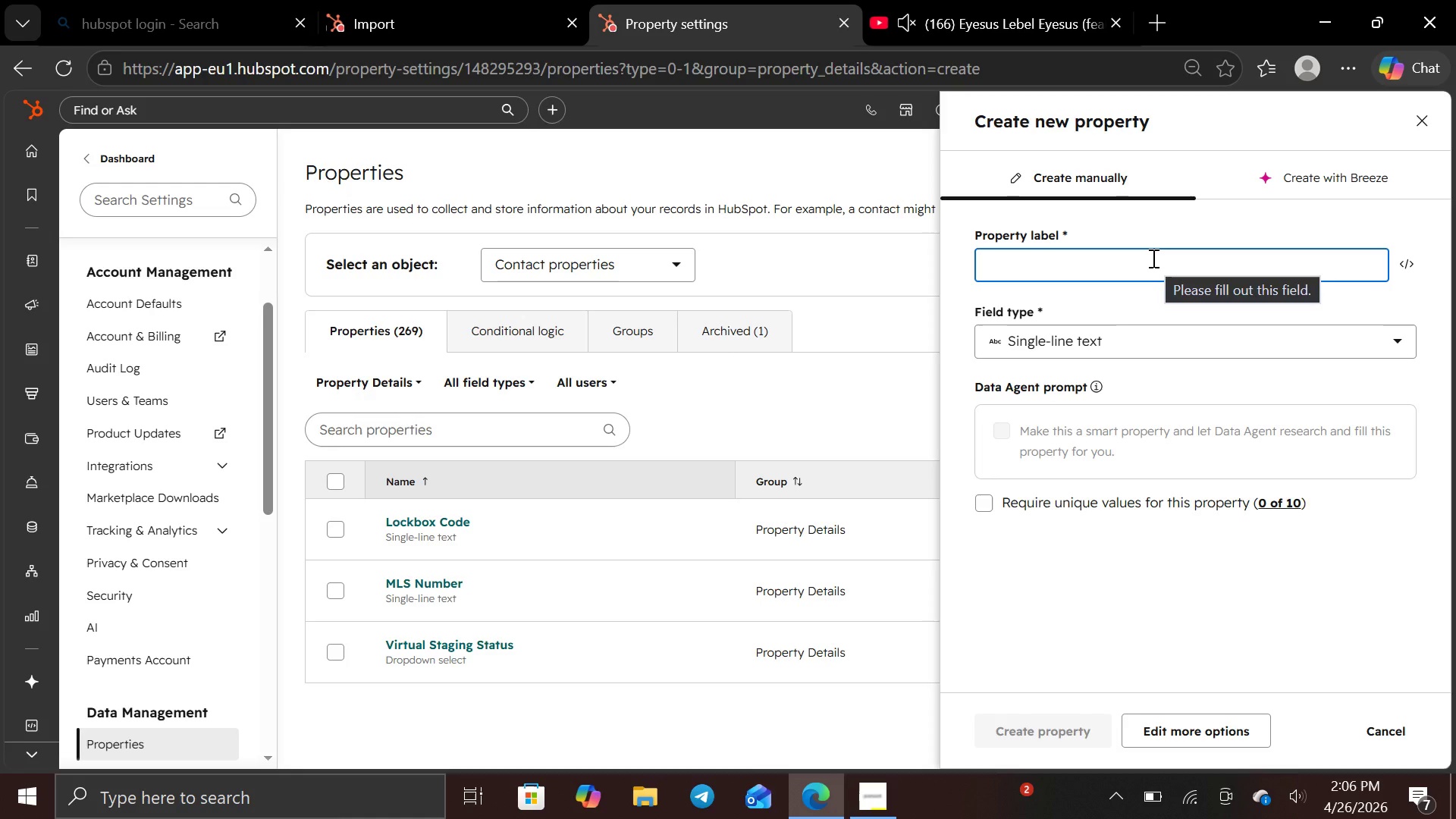 
wait(7.72)
 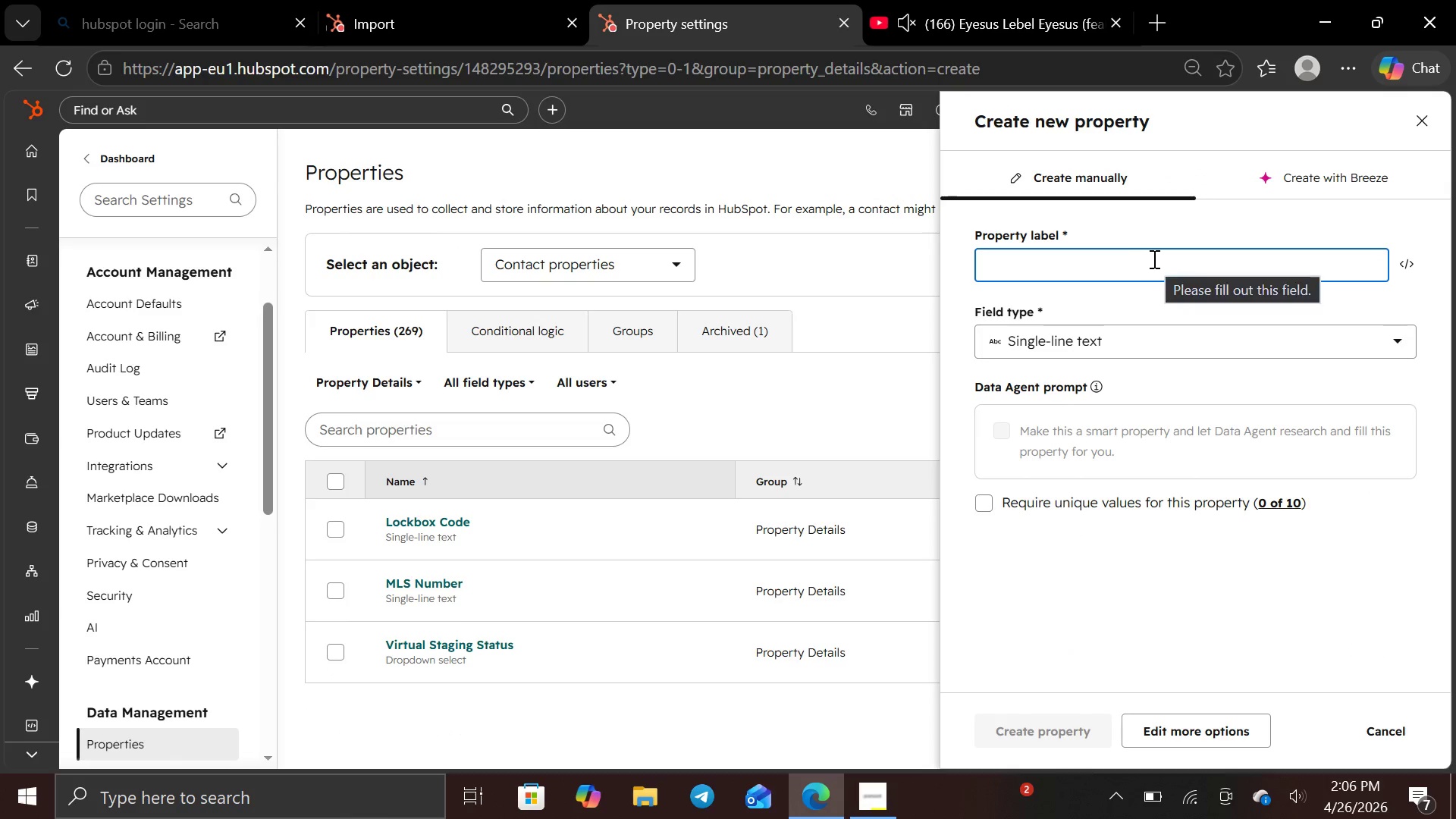 
type(Lifetime P)
key(Backspace)
type(Value)
 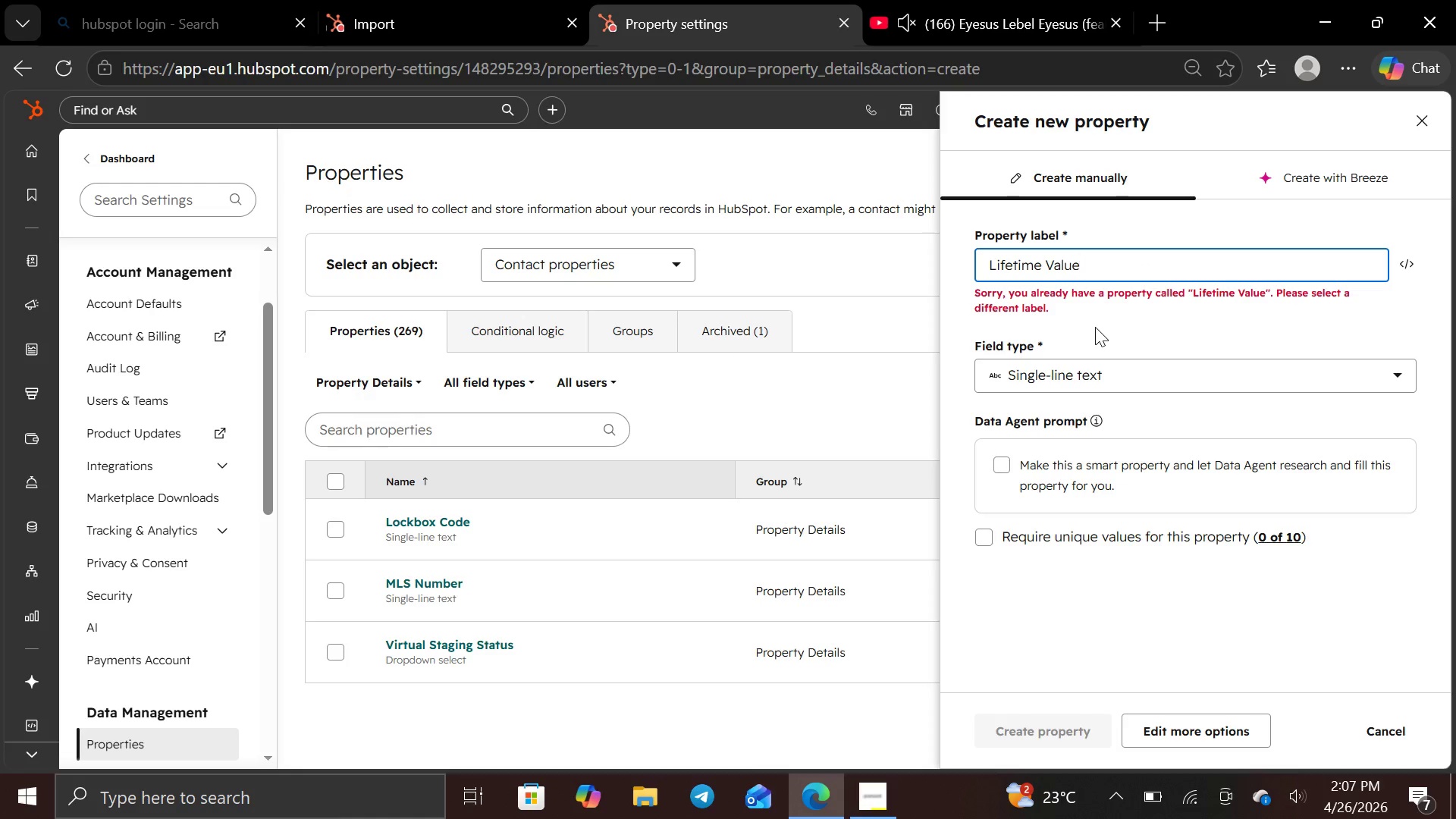 
wait(8.7)
 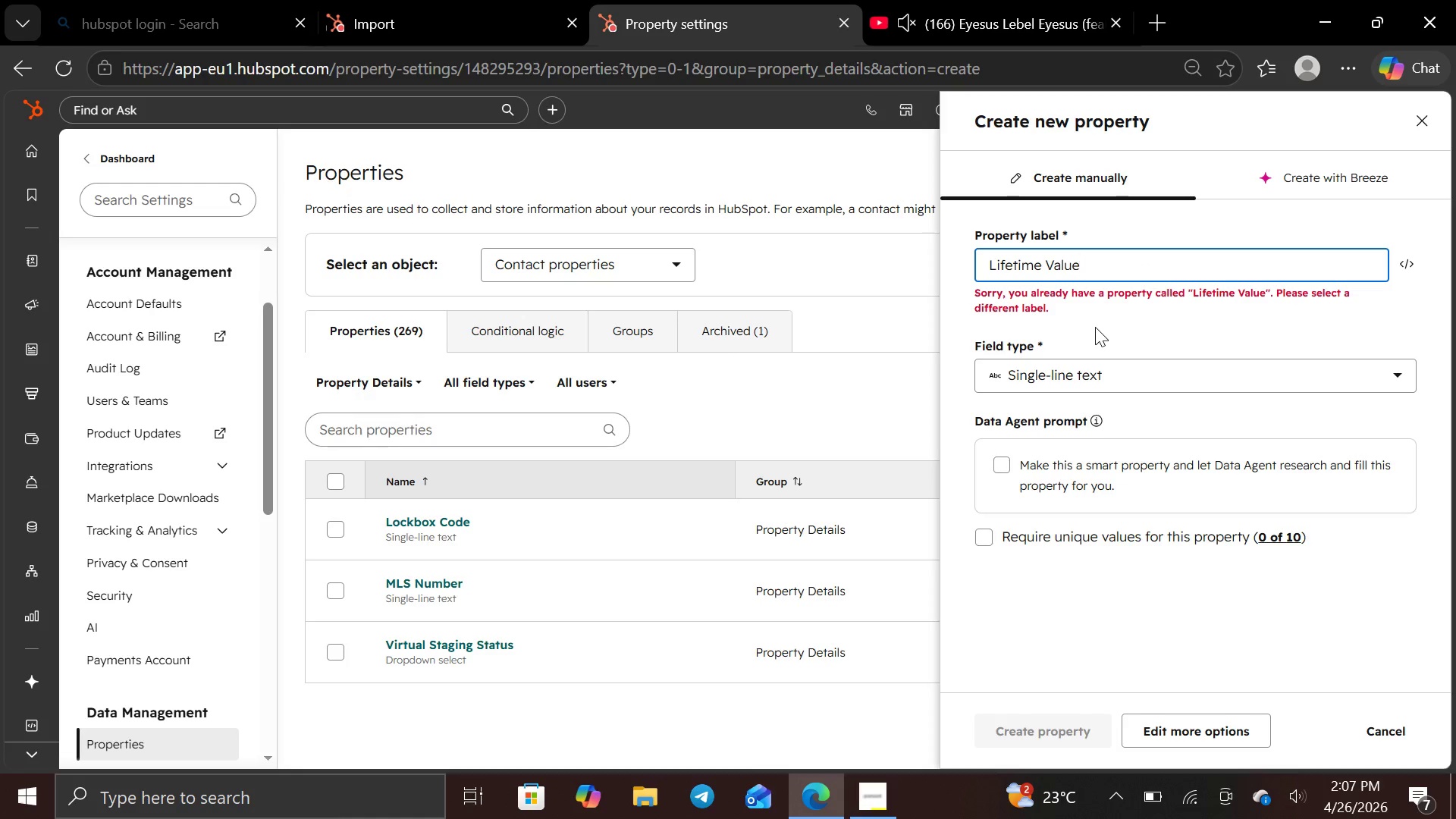 
left_click([1423, 112])
 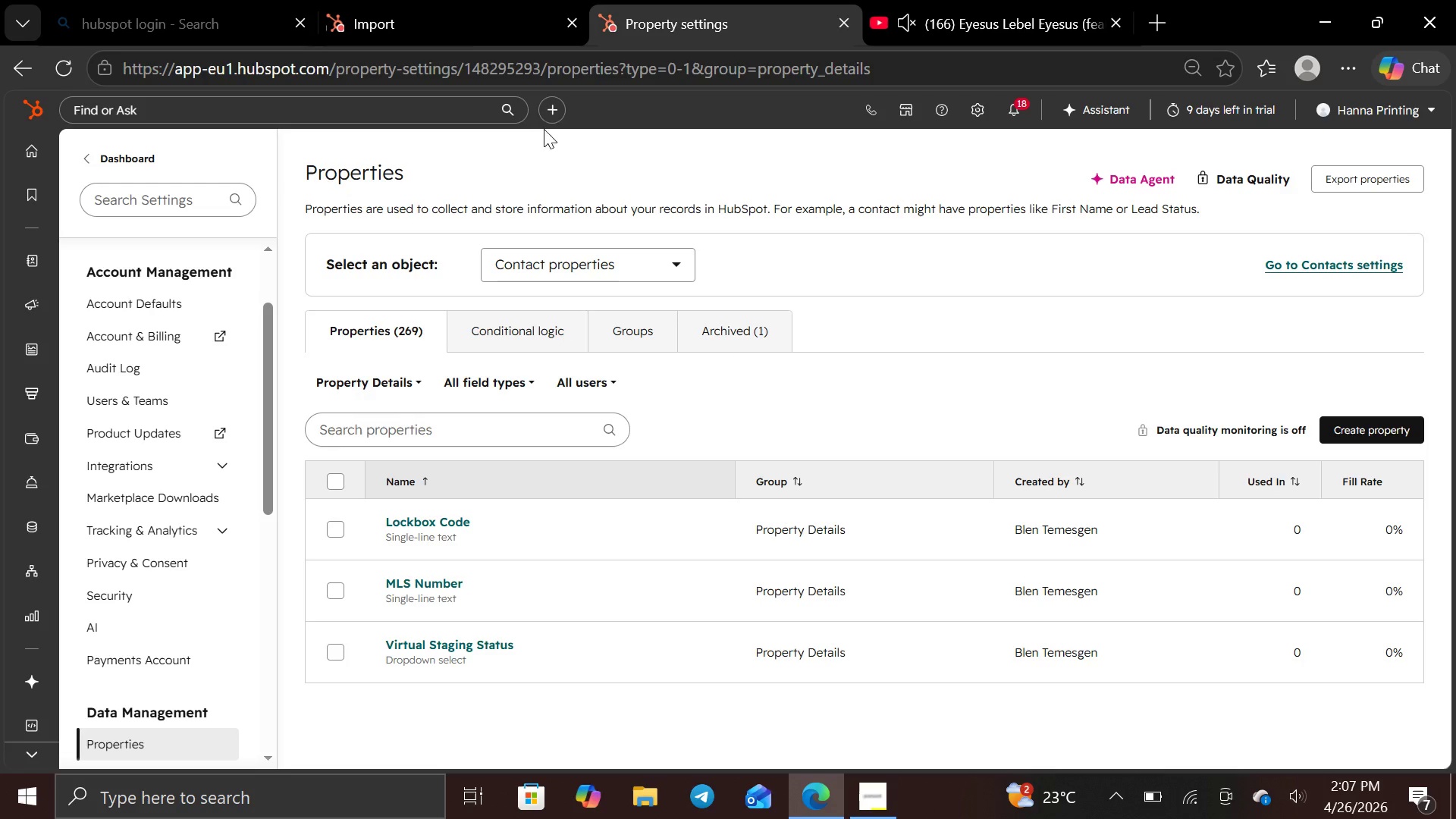 
left_click([451, 15])
 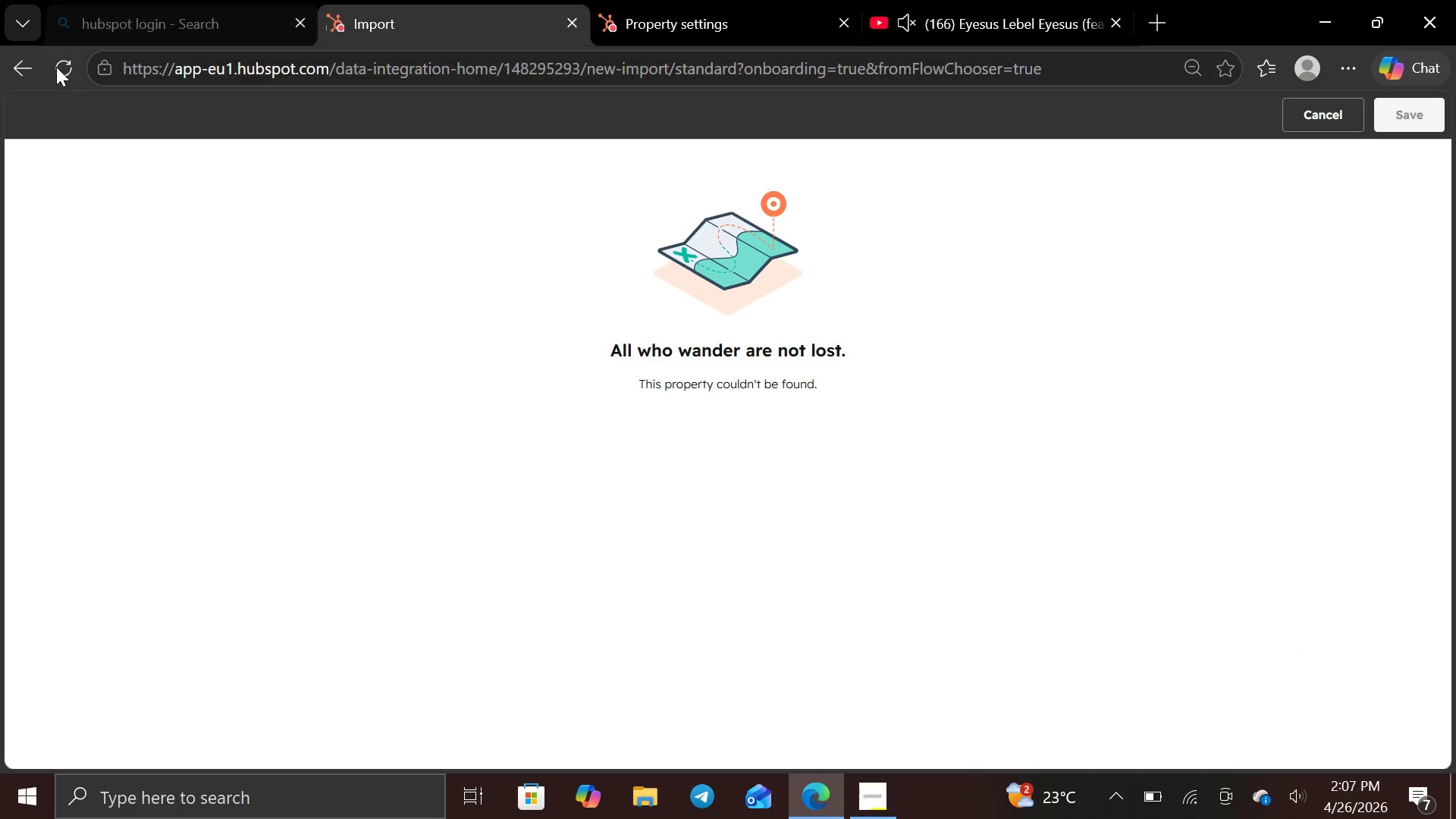 
left_click([17, 60])
 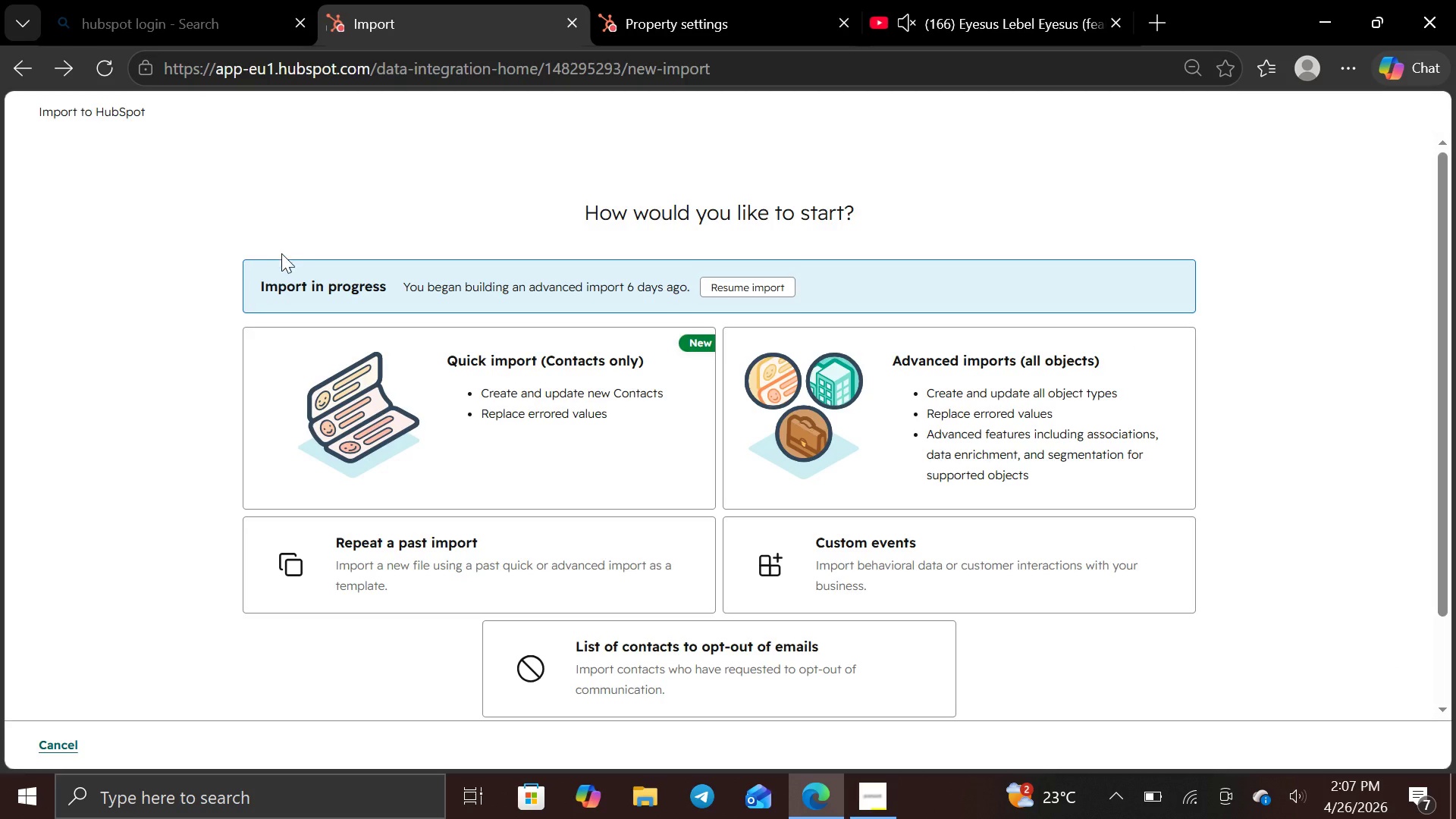 
mouse_move([392, 388])
 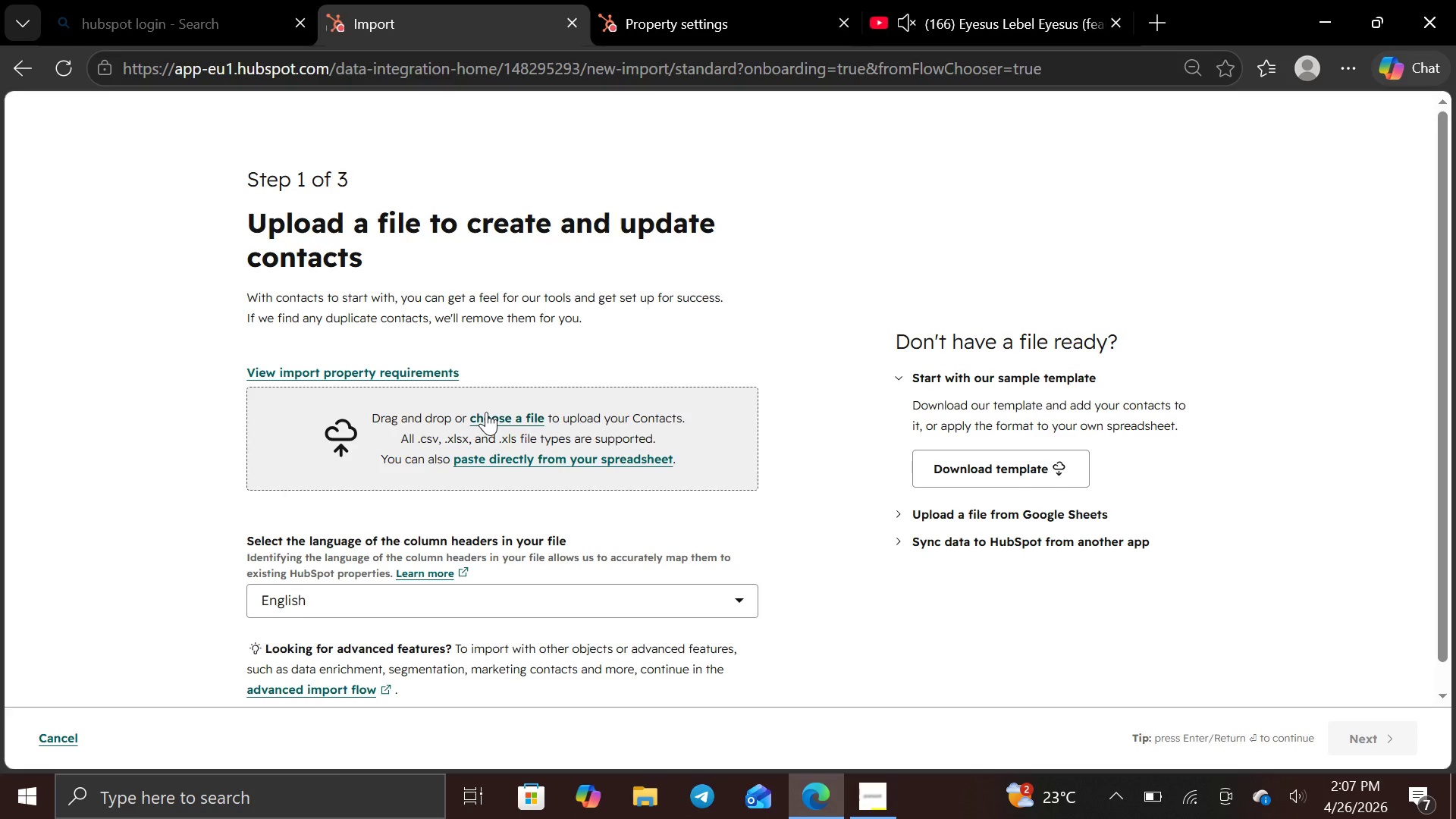 
left_click([486, 412])
 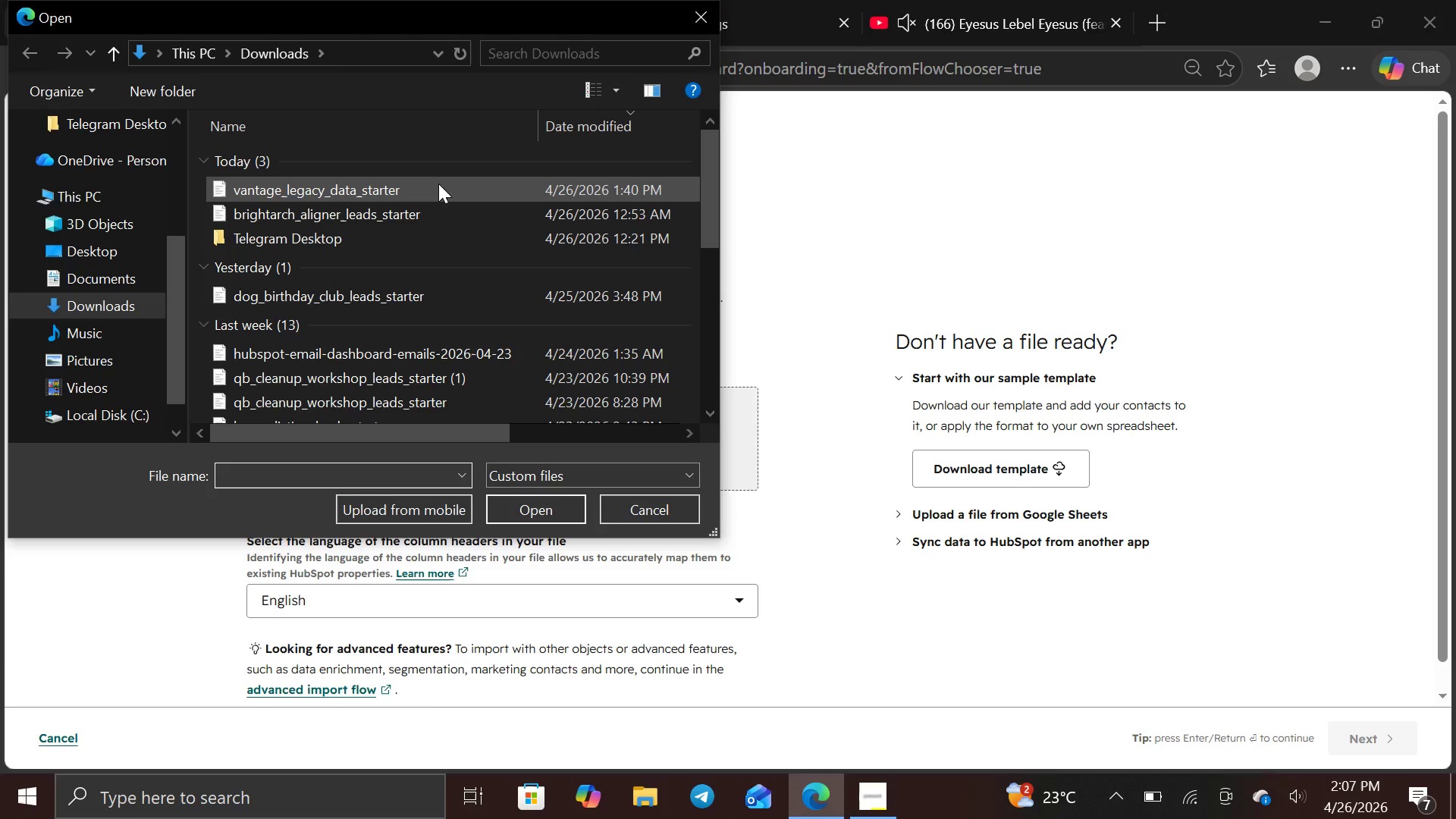 
left_click([438, 186])
 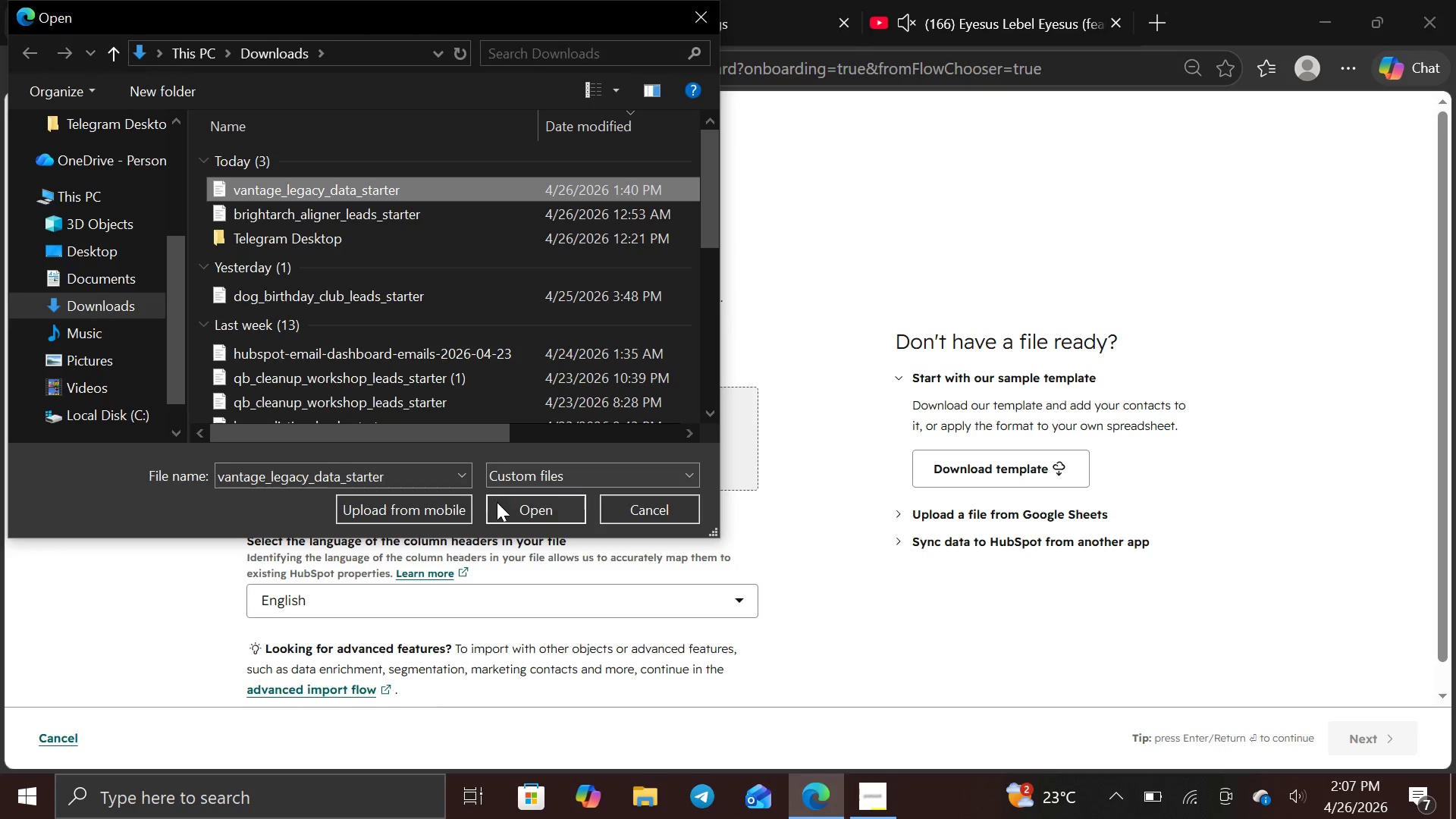 
left_click([511, 504])
 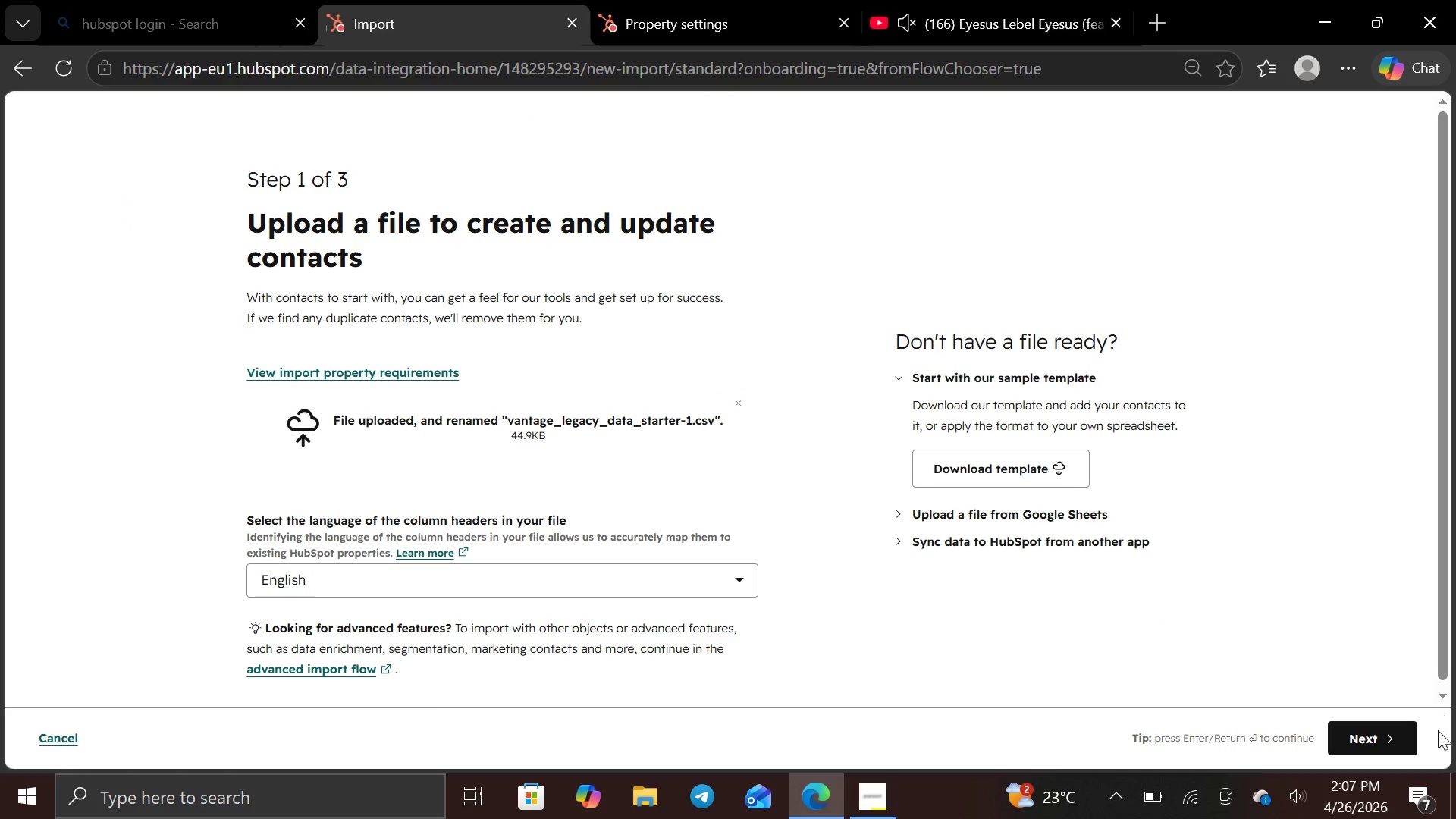 
left_click([1392, 741])
 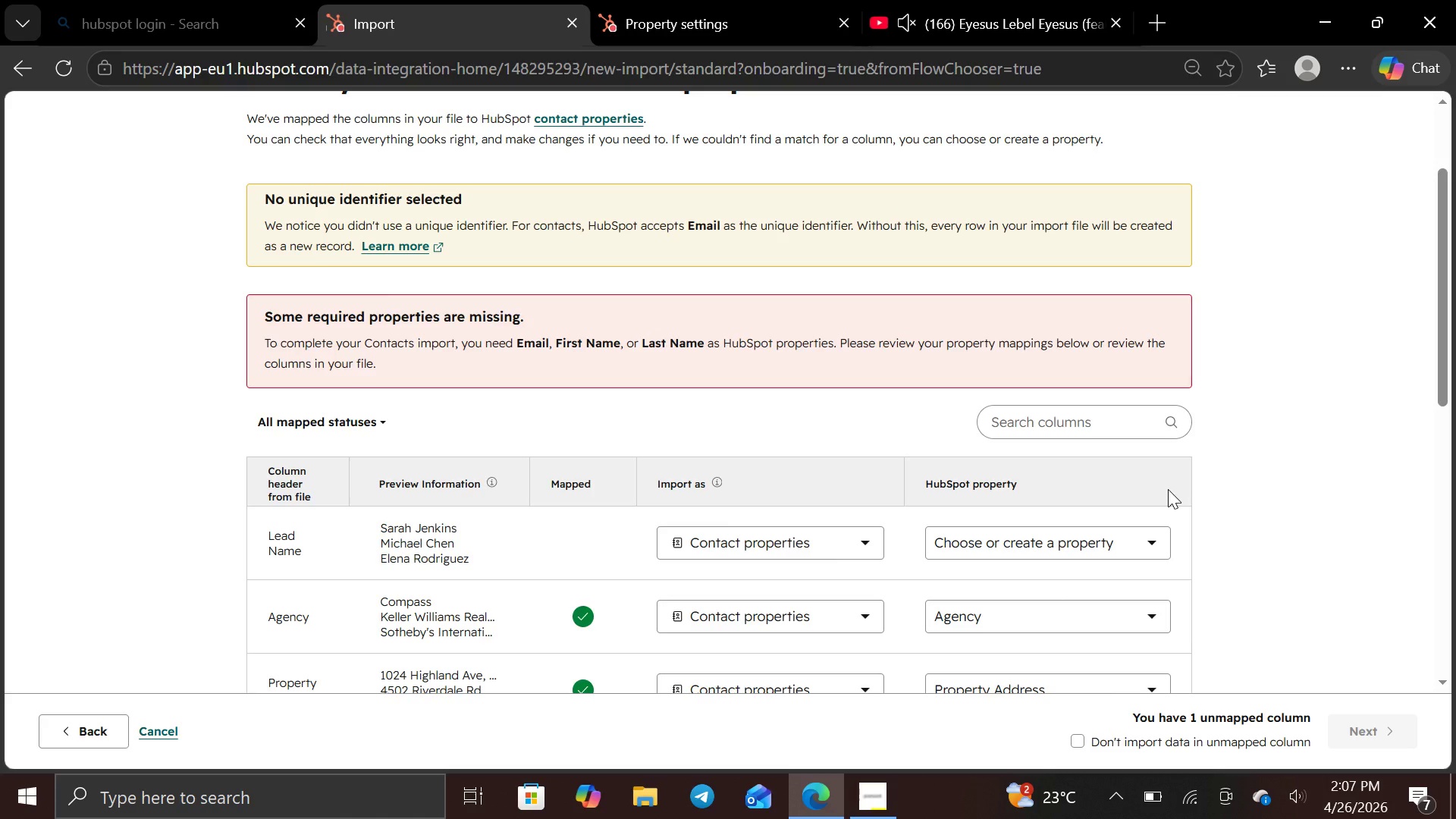 
wait(11.56)
 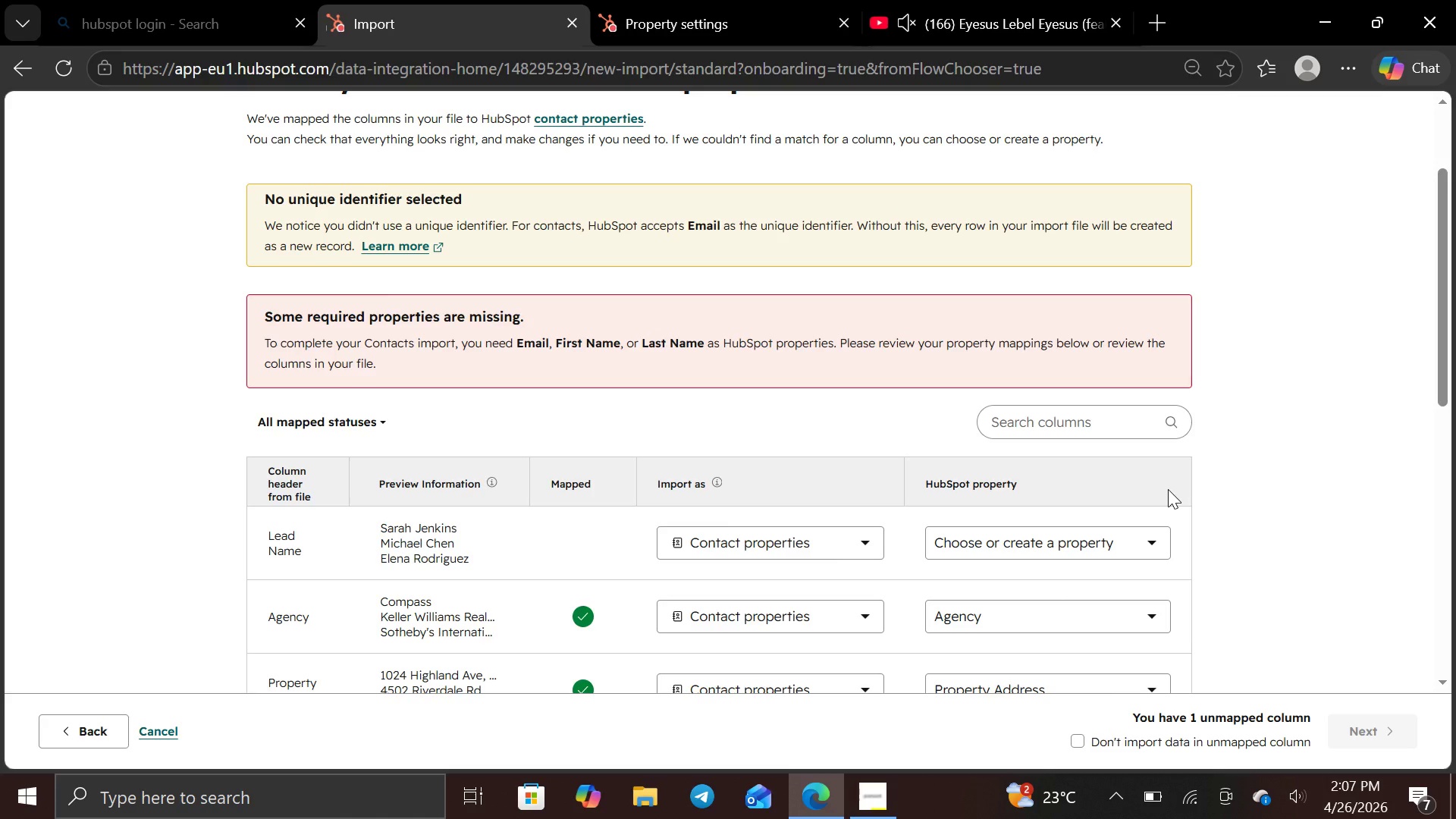 
left_click([1154, 298])
 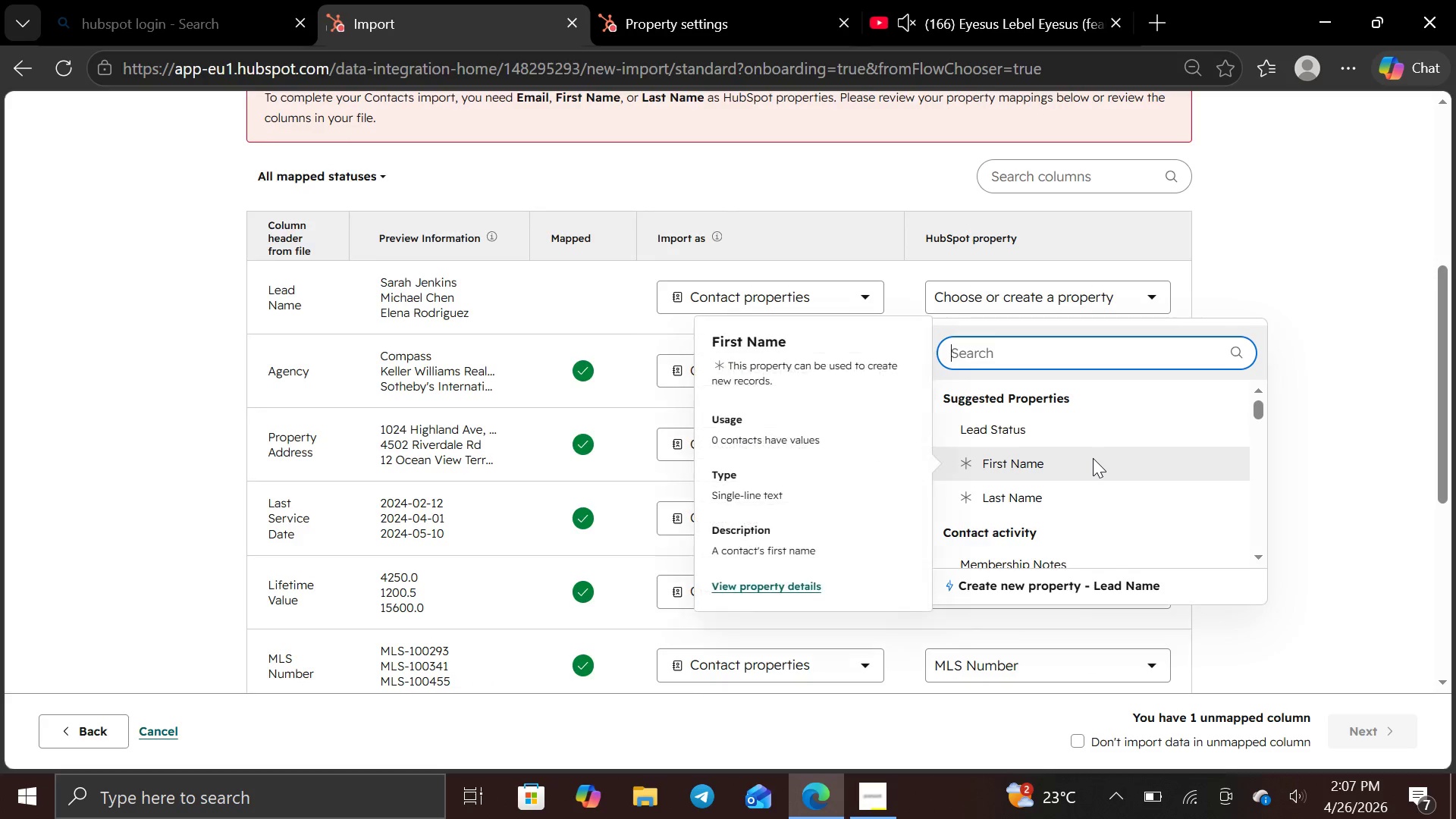 
wait(8.02)
 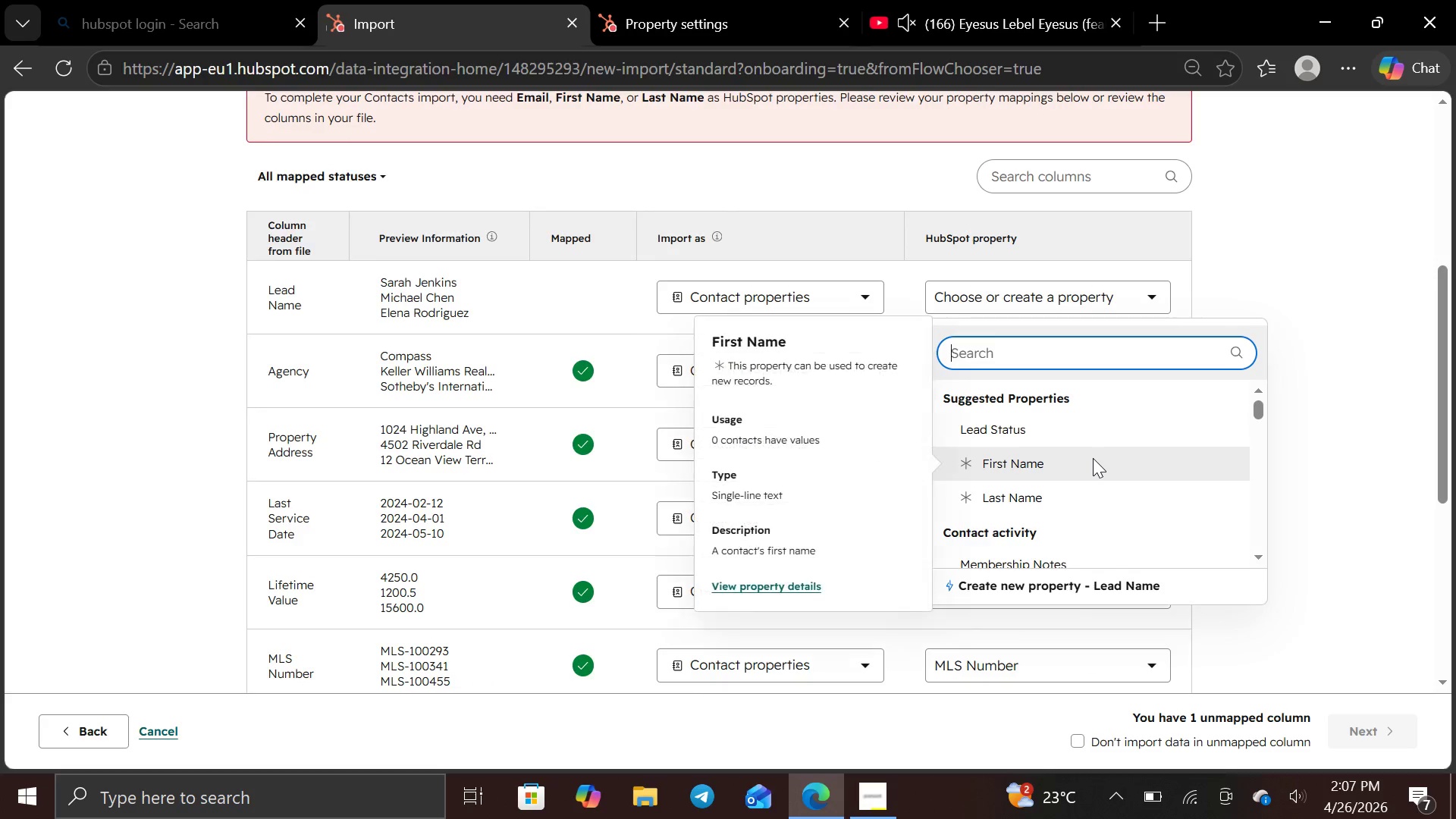 
left_click([1079, 459])
 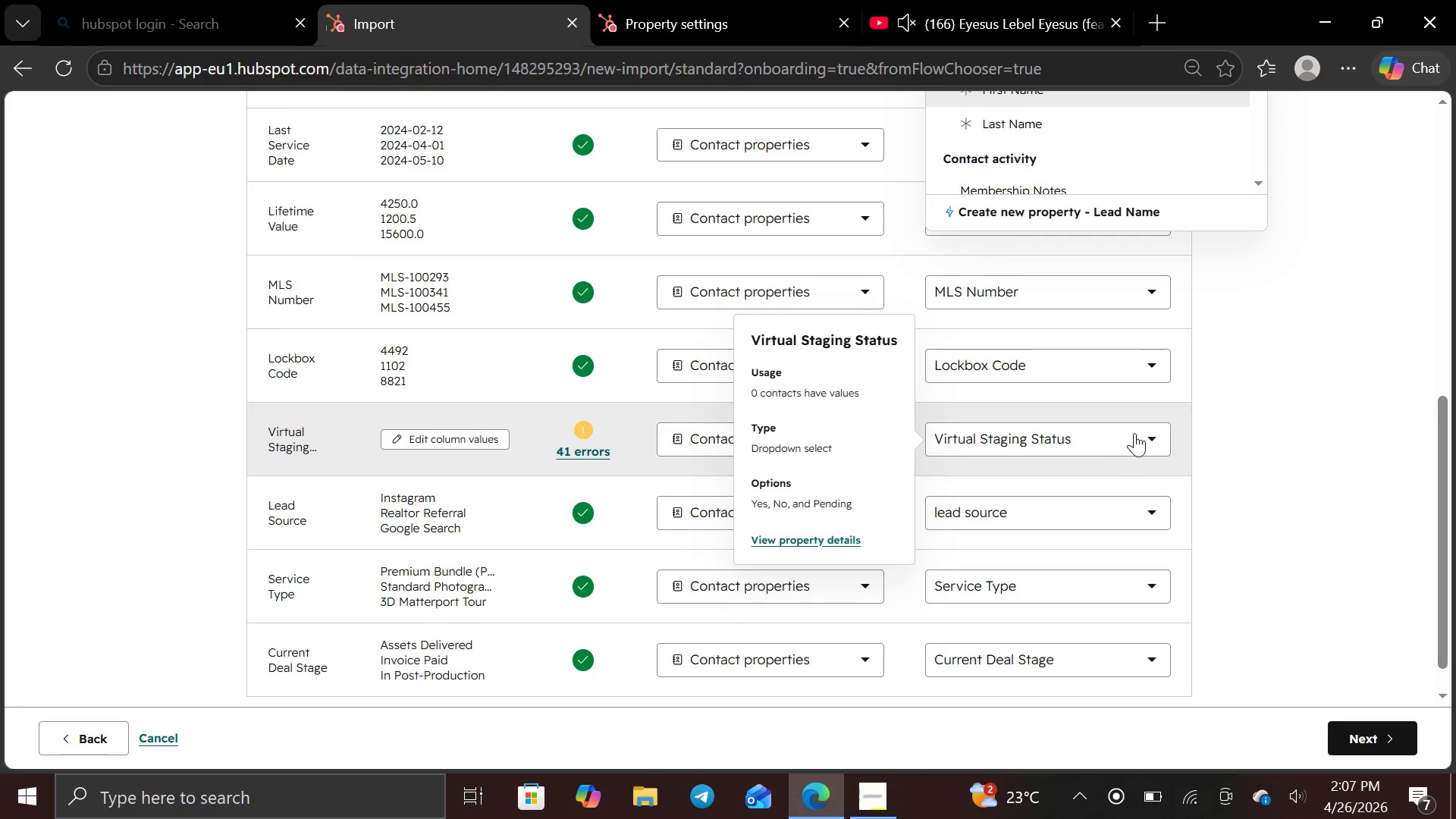 
wait(10.73)
 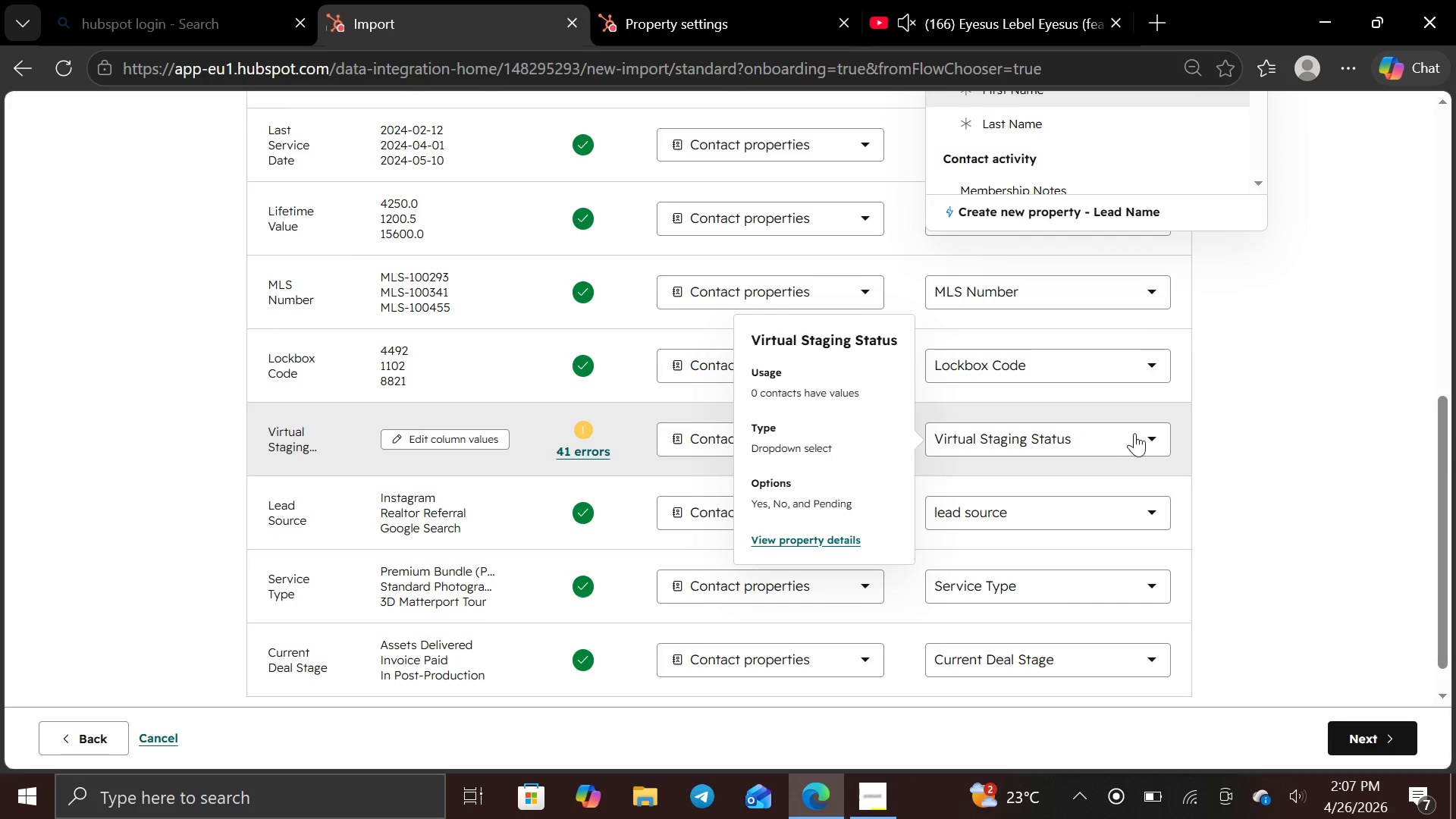 
left_click([1071, 441])
 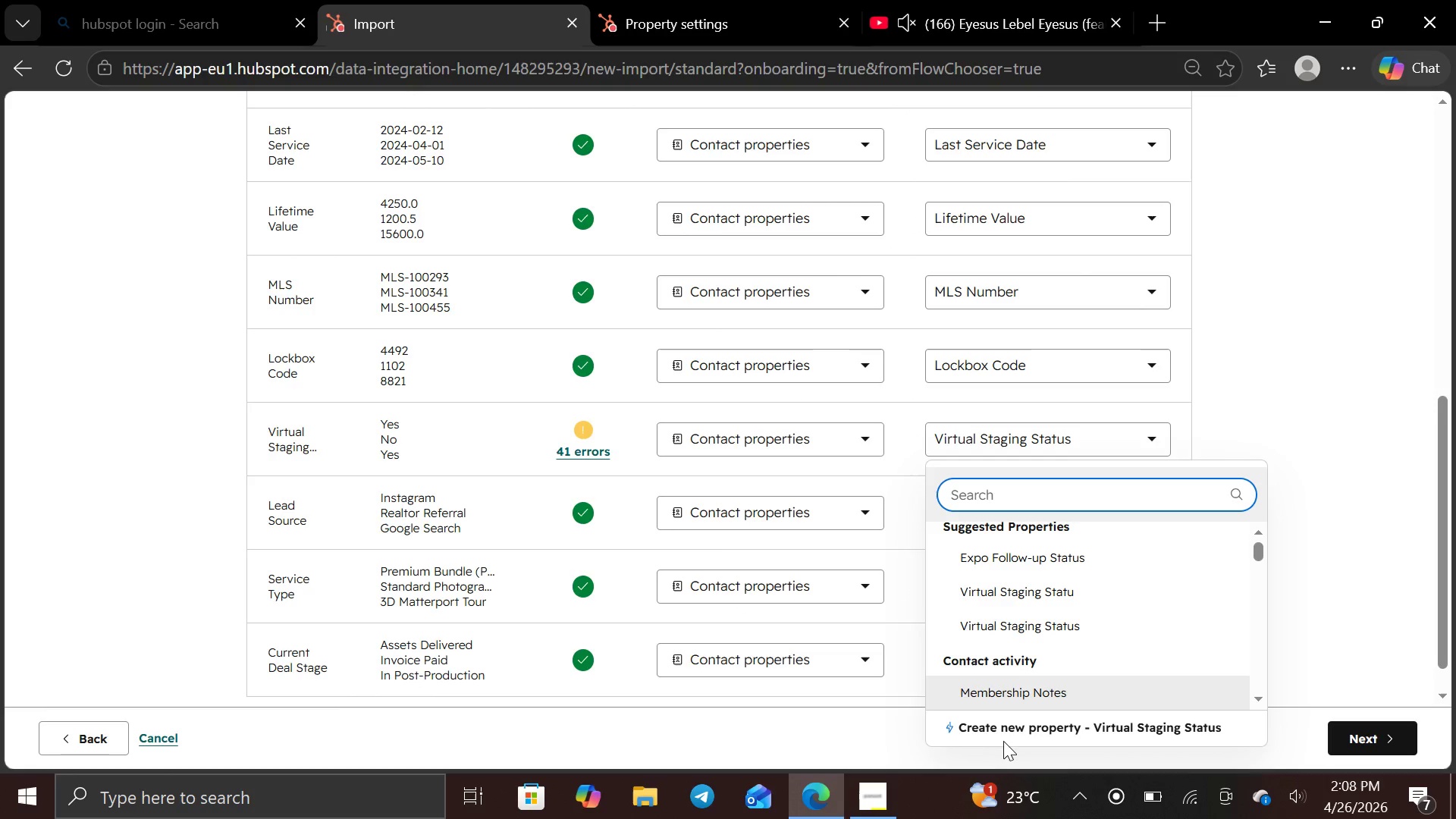 
left_click([1005, 728])
 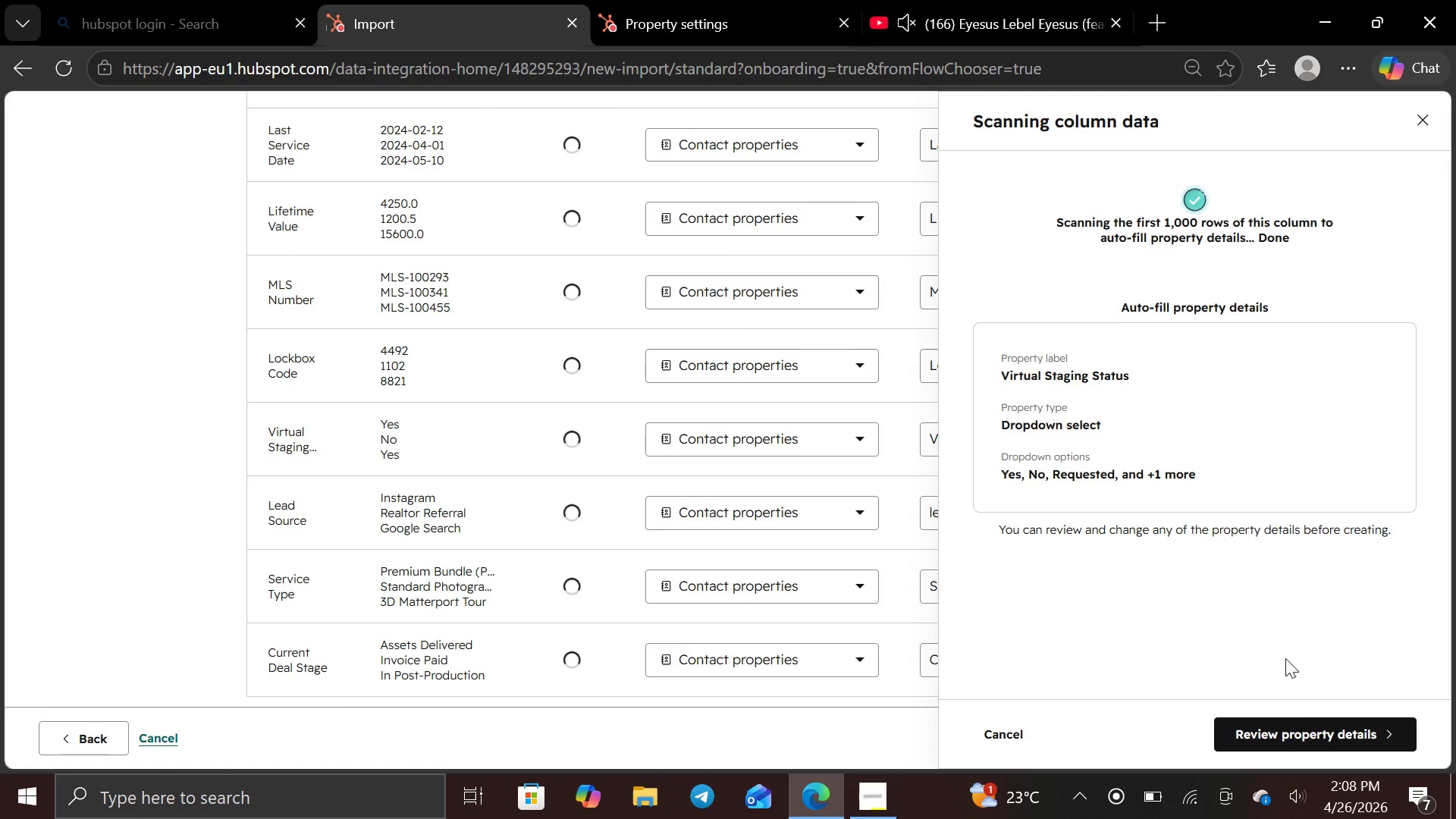 
left_click([1279, 732])
 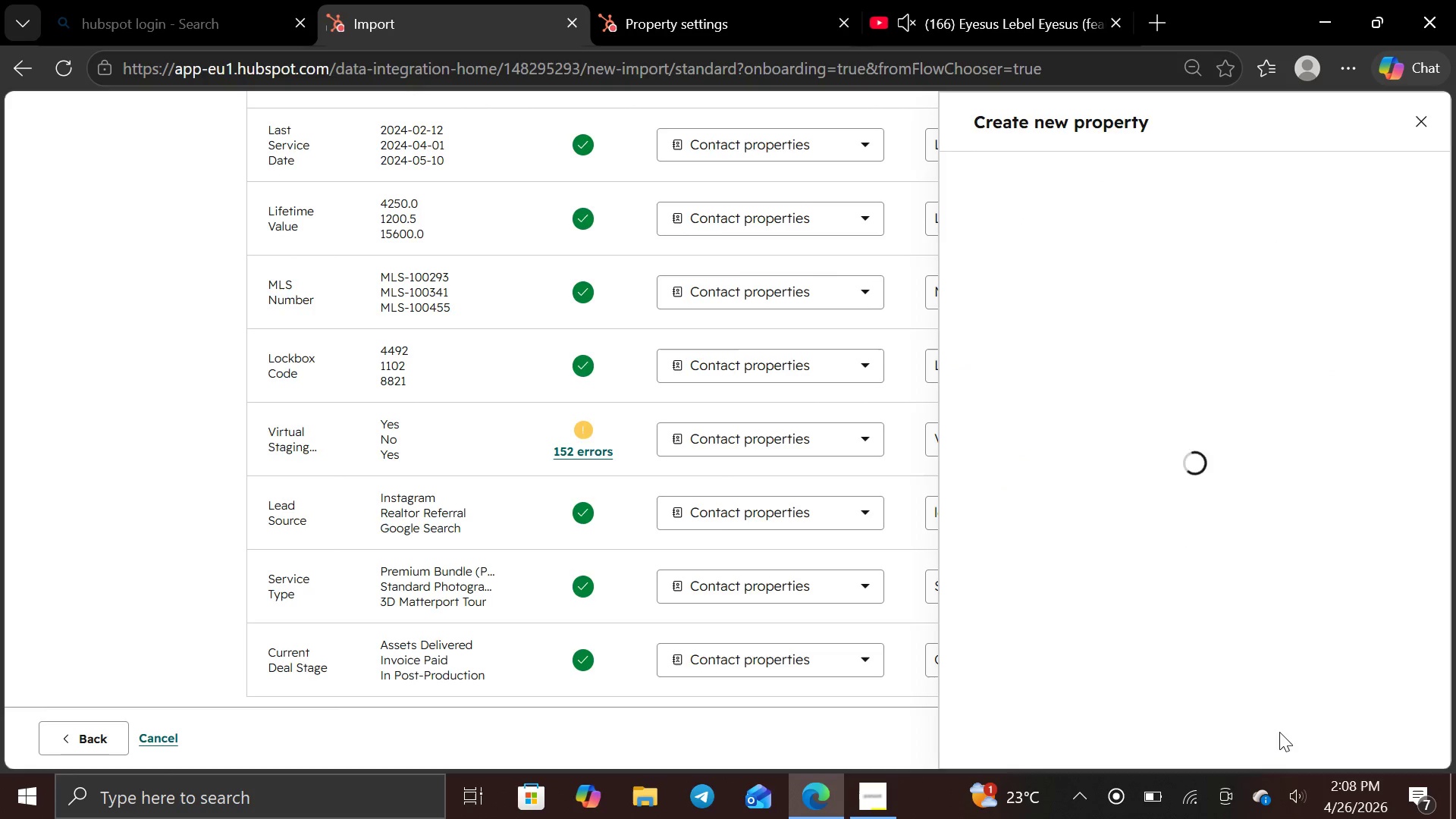 
mouse_move([1250, 631])
 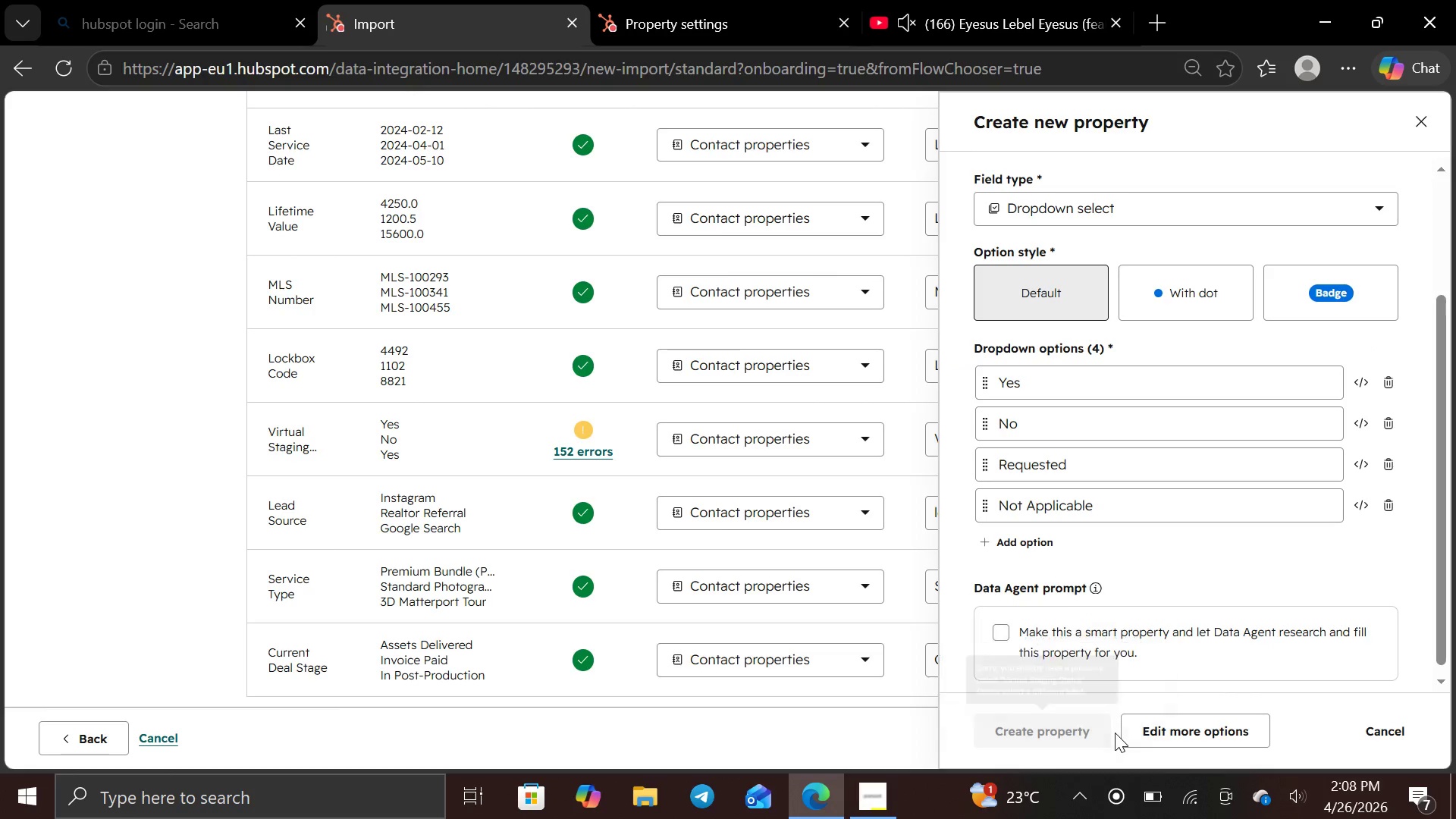 
mouse_move([1076, 733])
 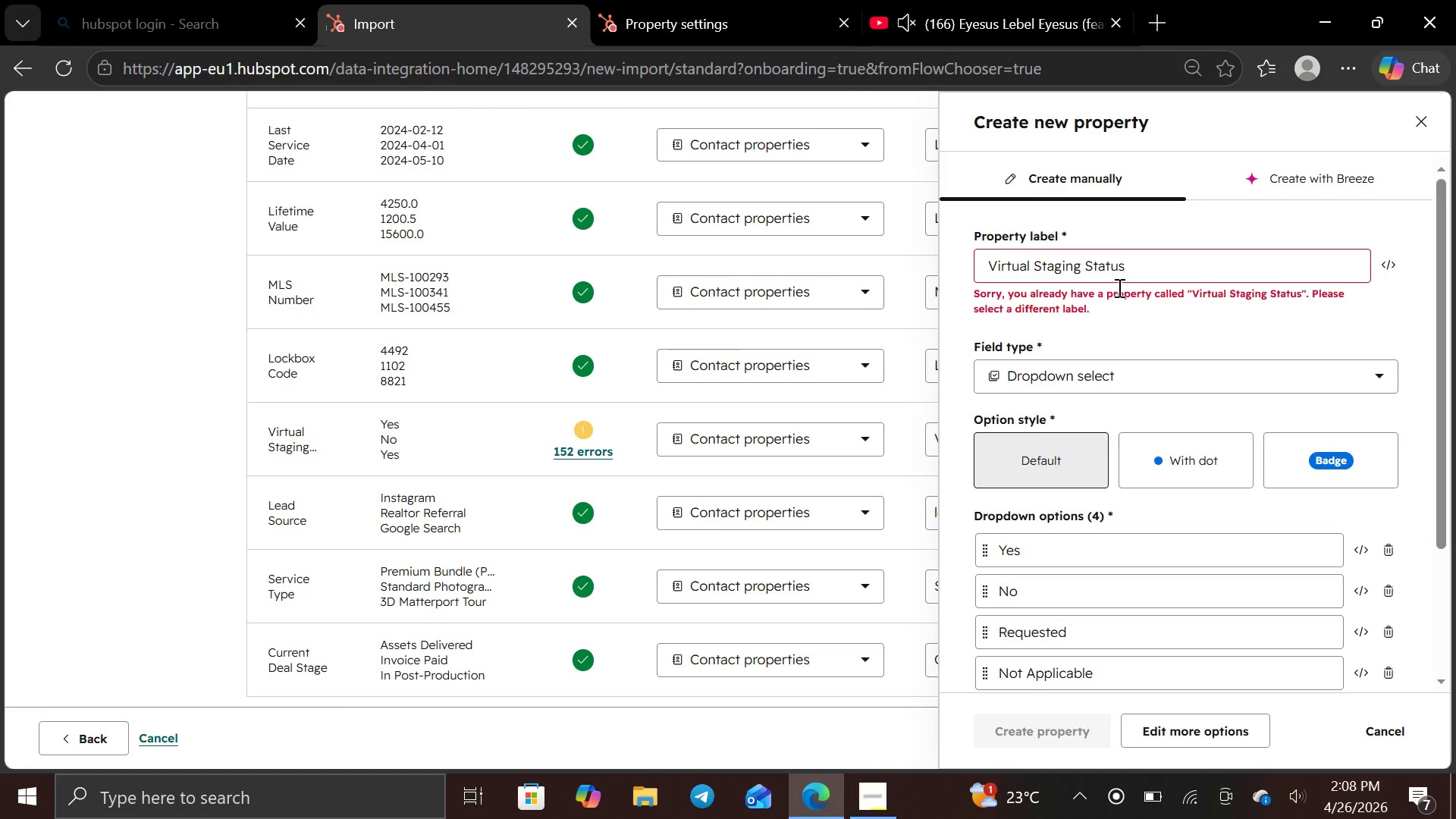 
left_click([1135, 276])
 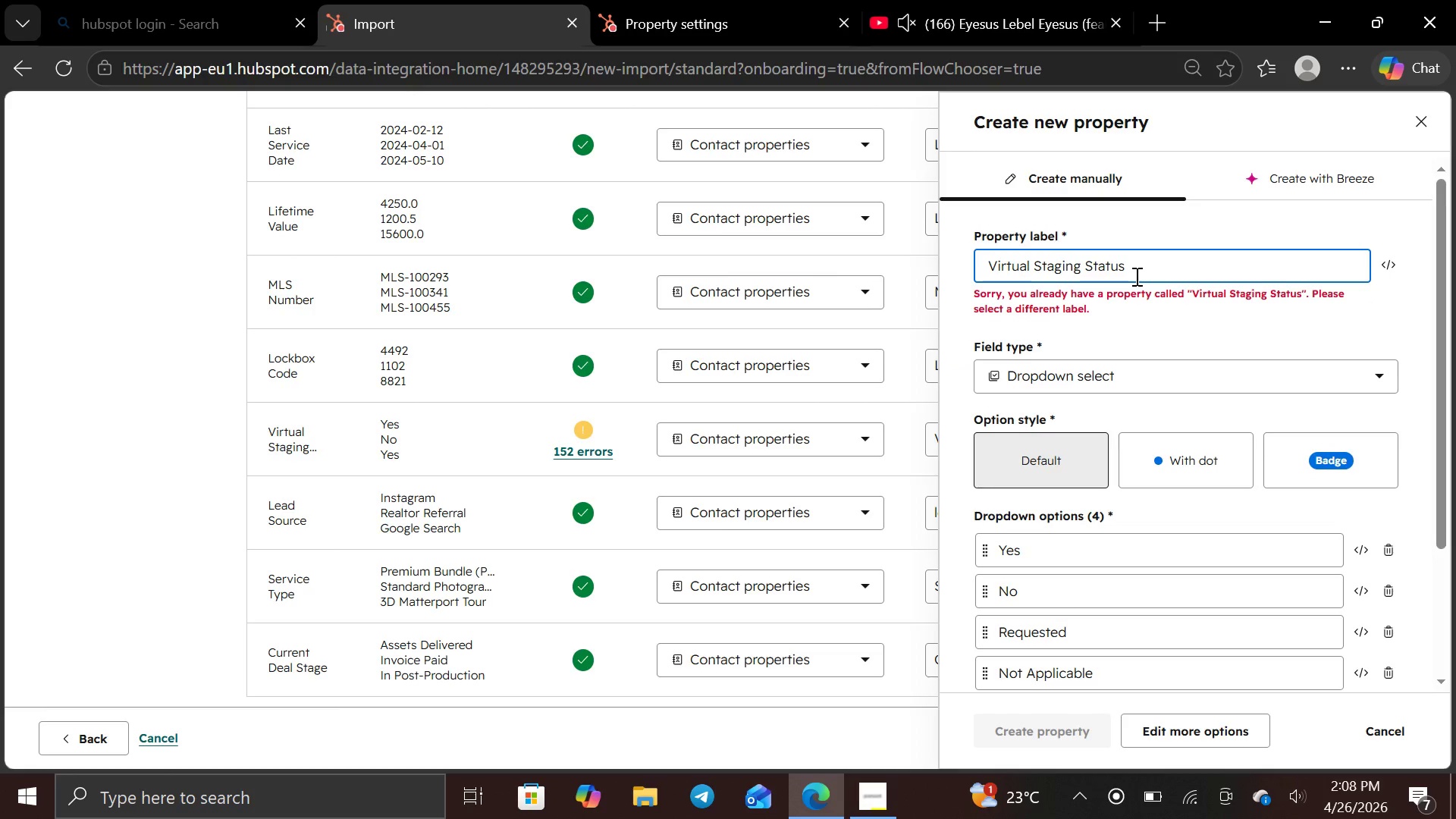 
key(Backspace)
 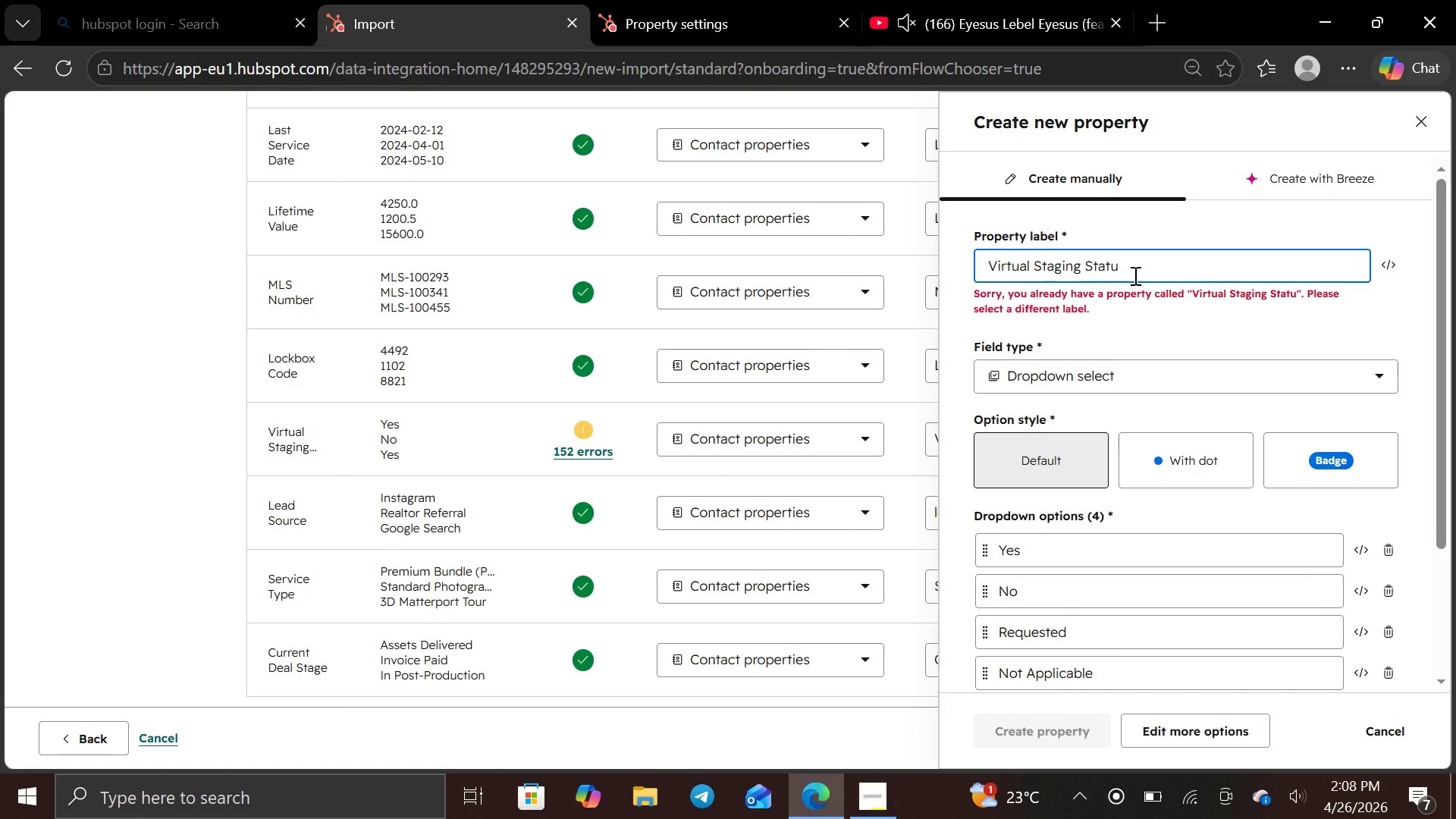 
key(Backspace)
 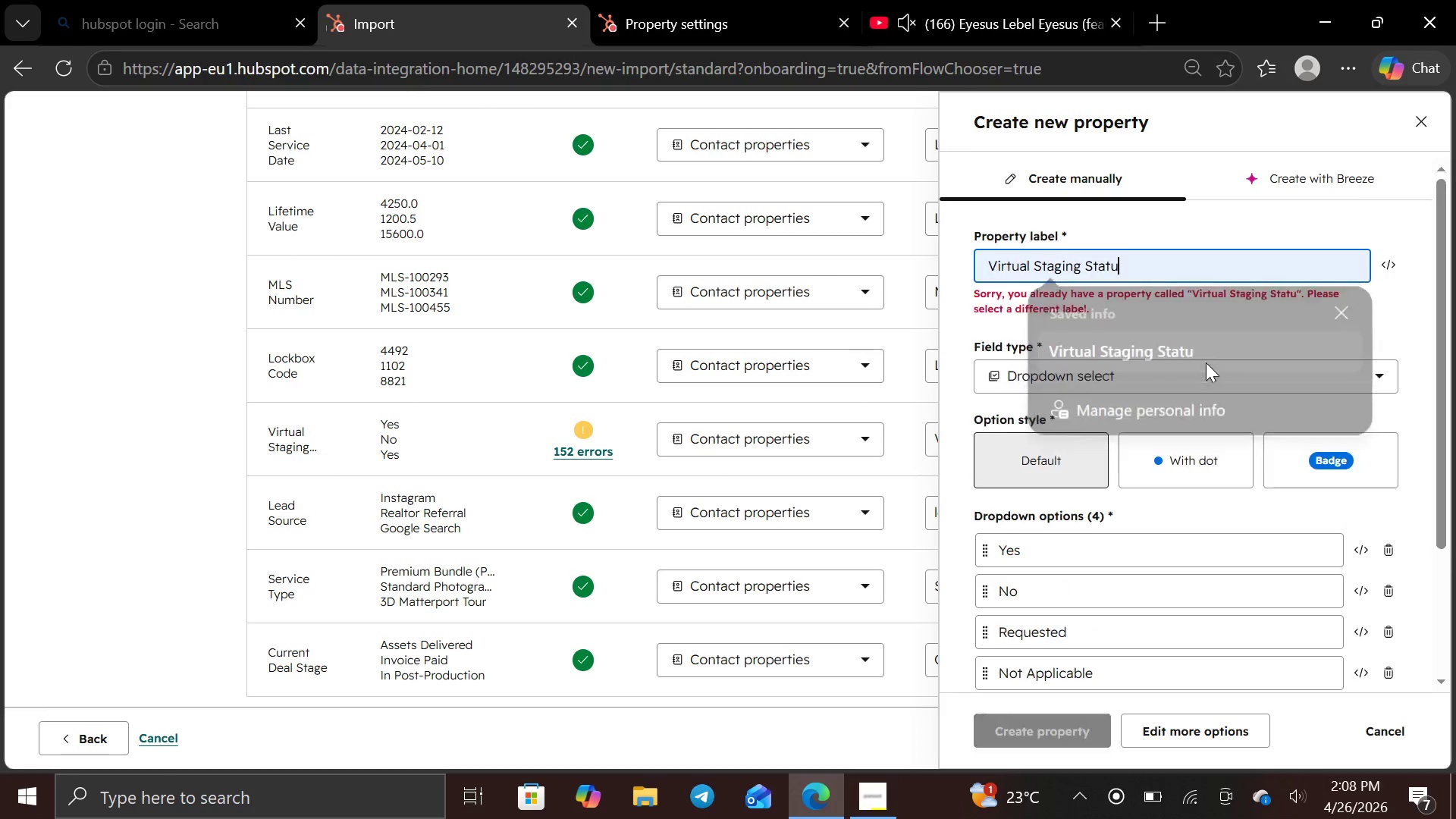 
wait(5.97)
 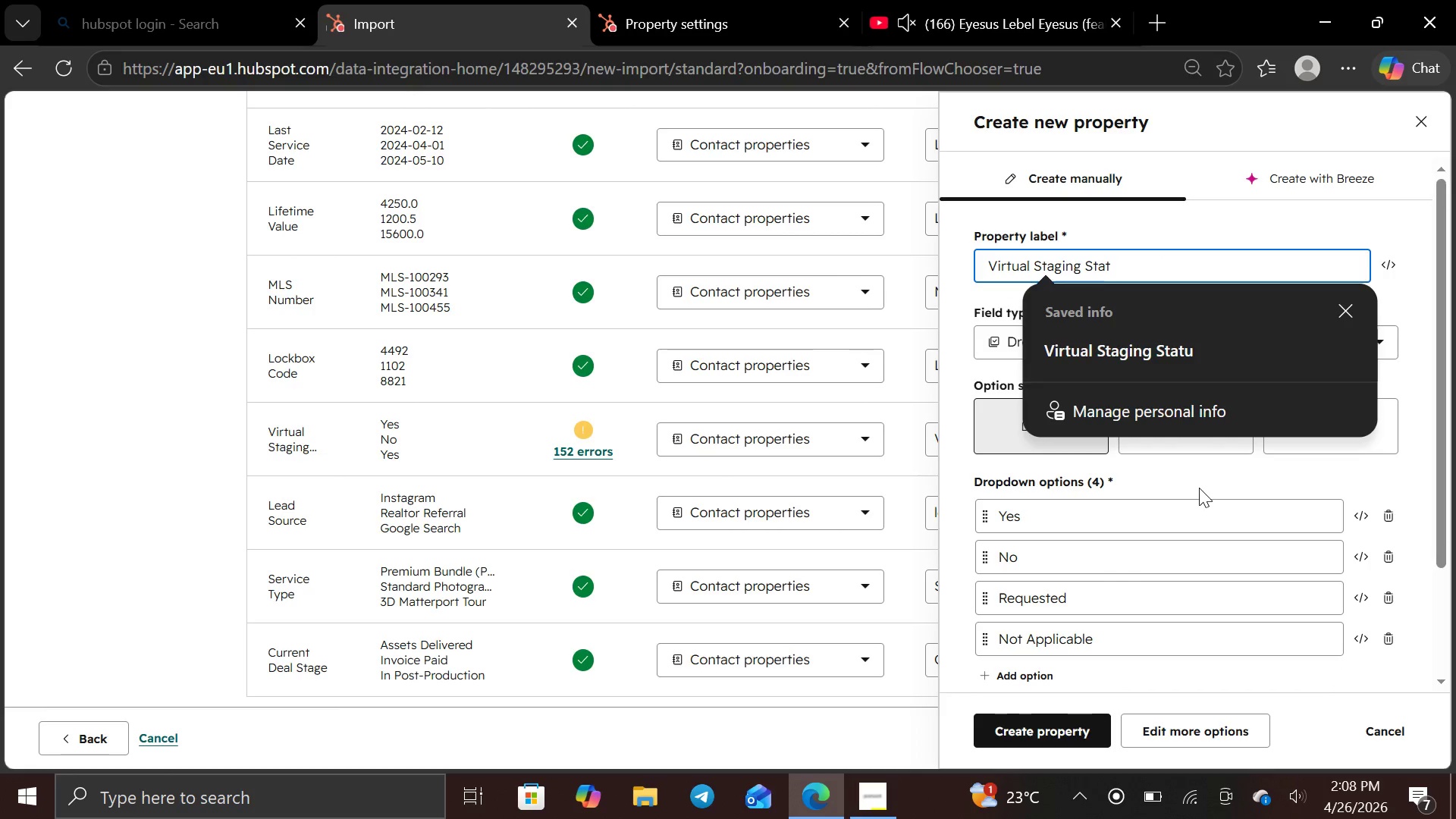 
key(Backspace)
 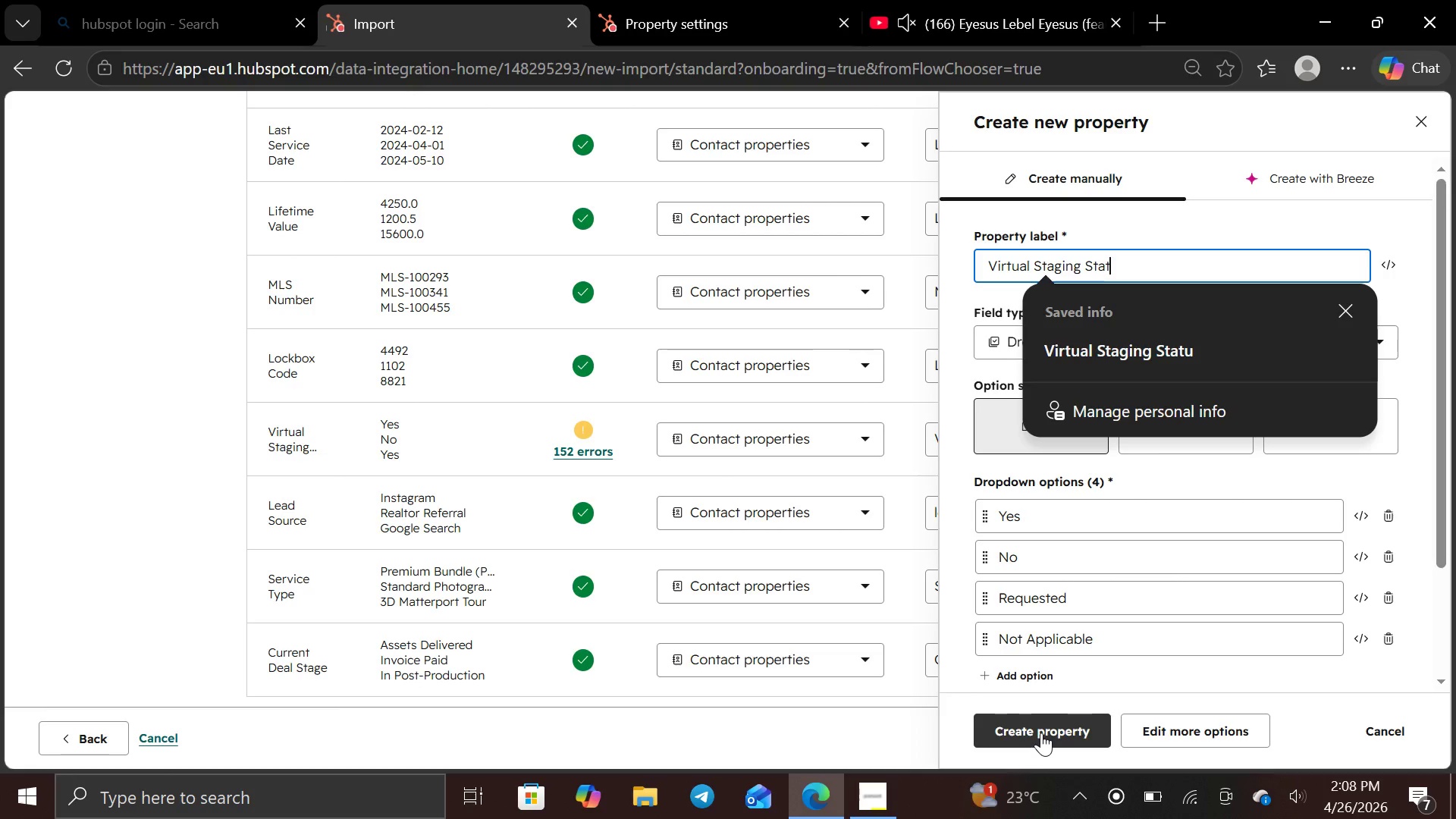 
left_click([1041, 732])
 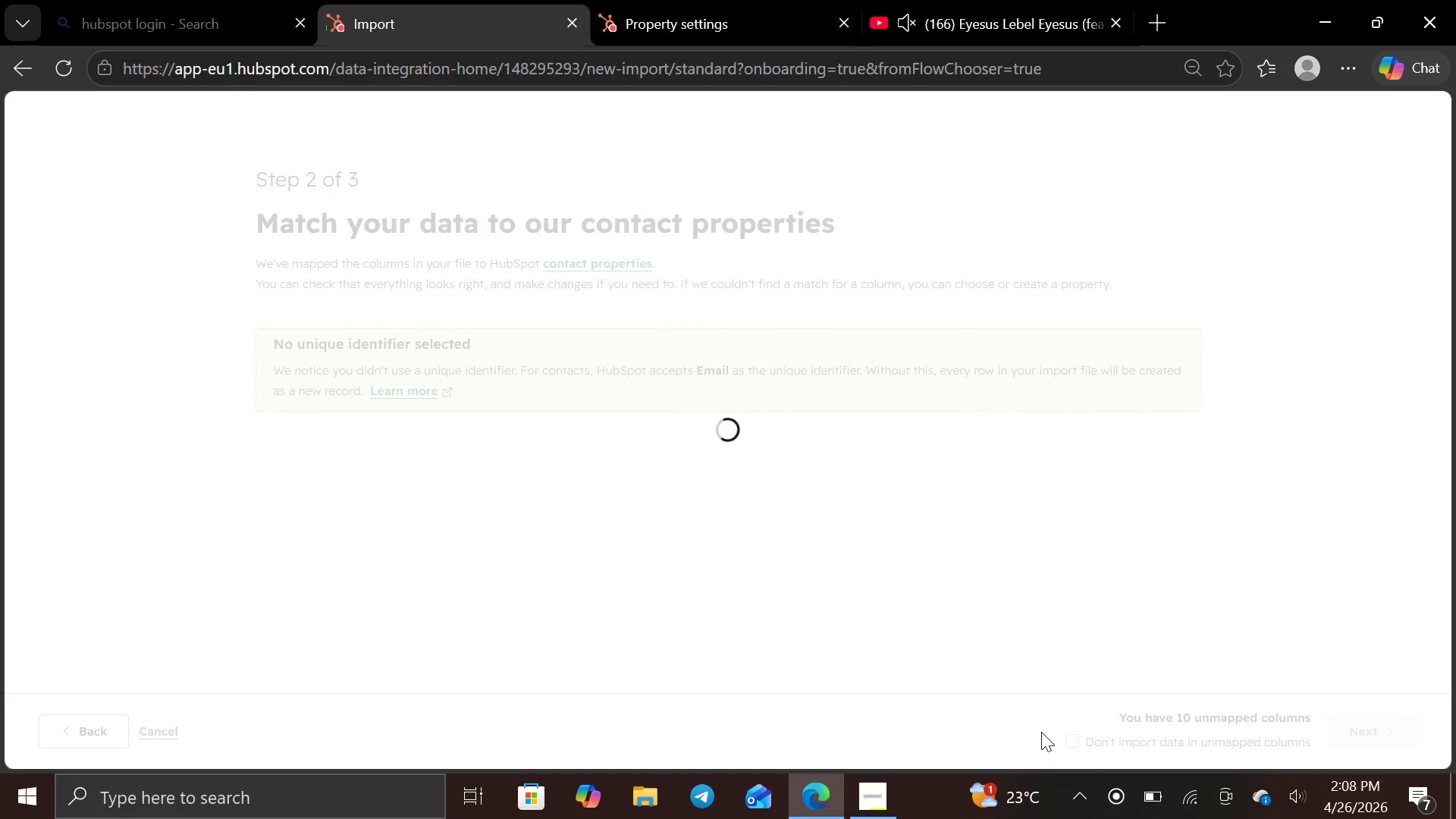 
mouse_move([1103, 487])
 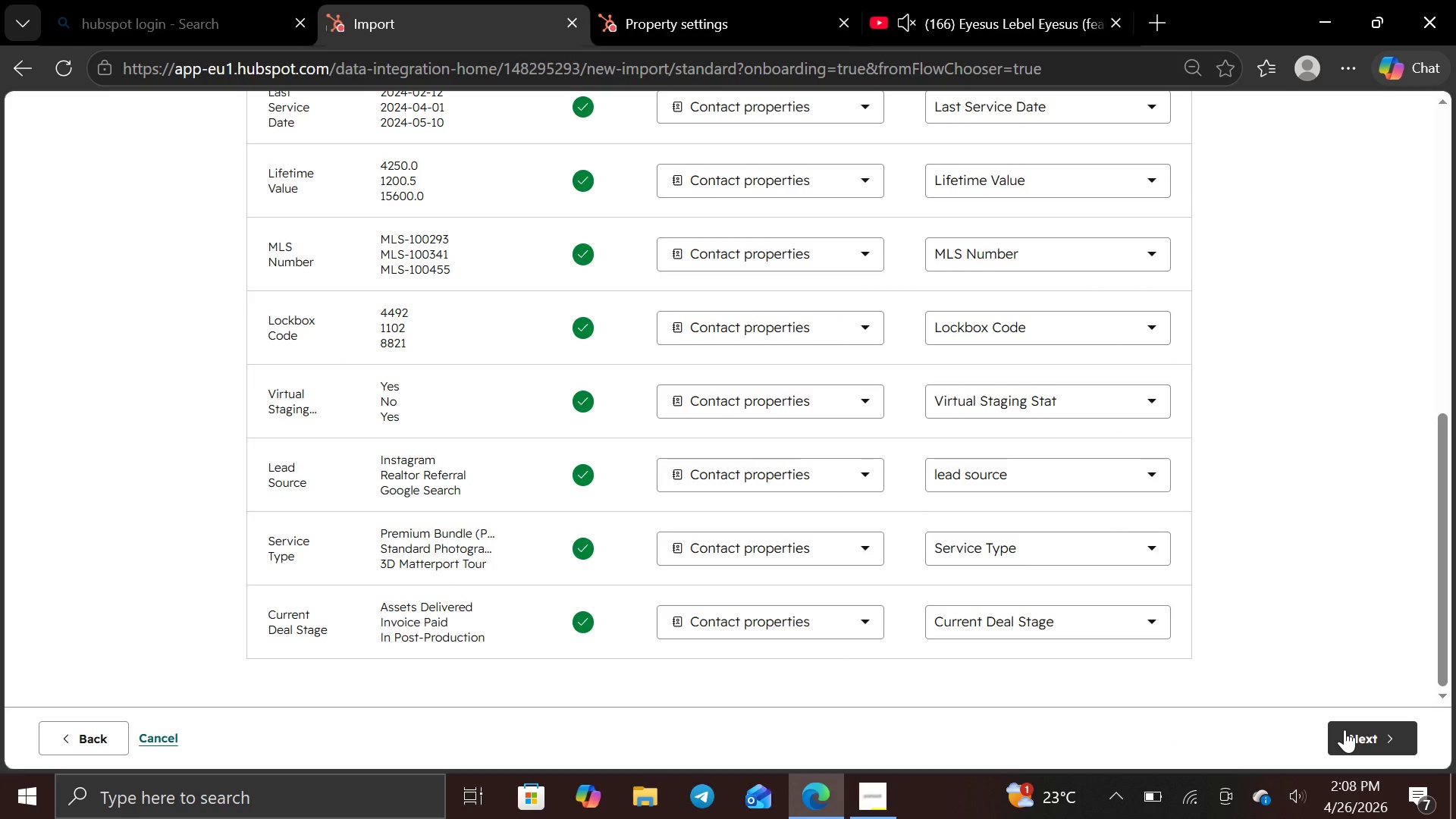 
left_click([1345, 730])
 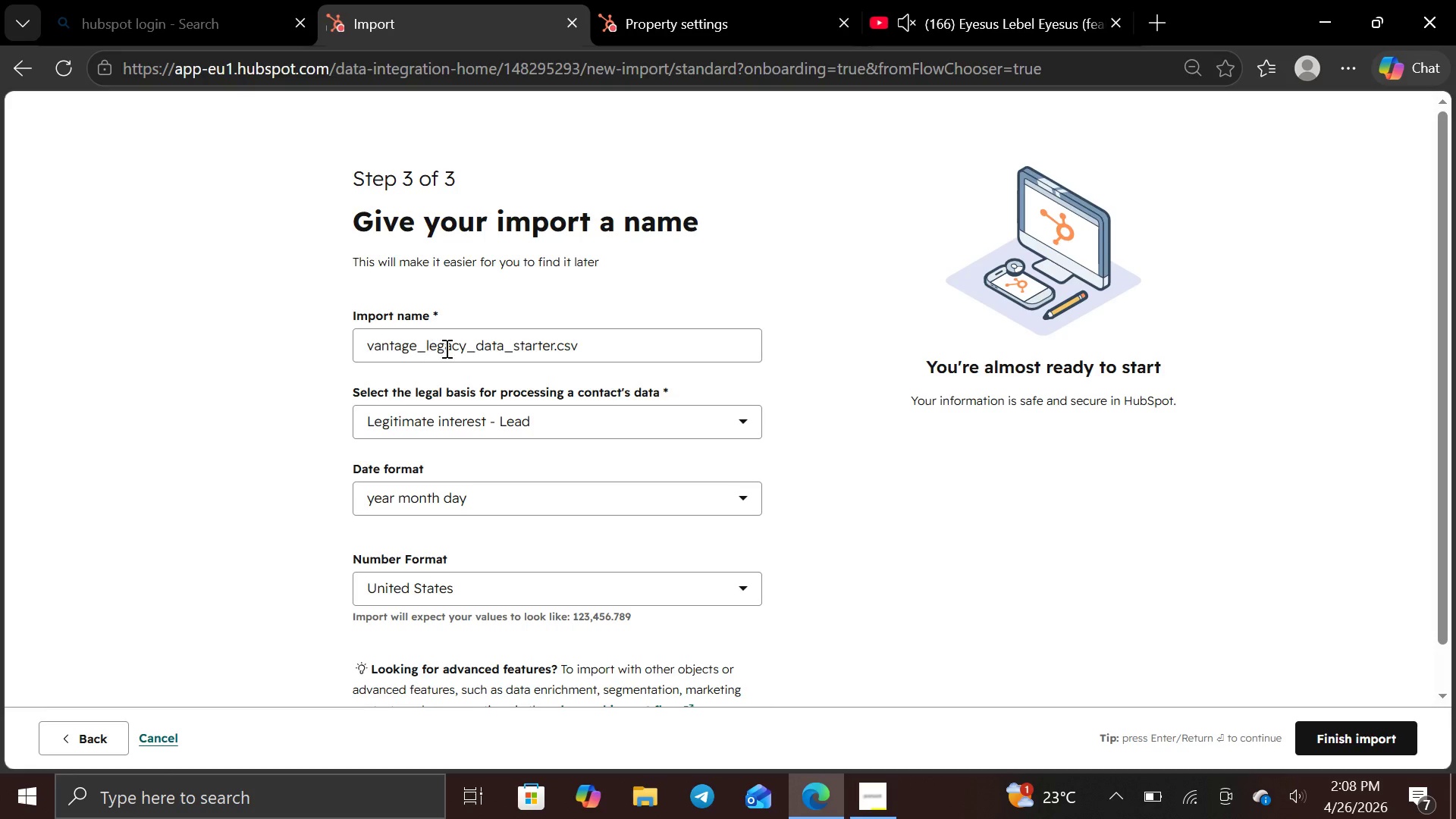 
left_click([426, 348])
 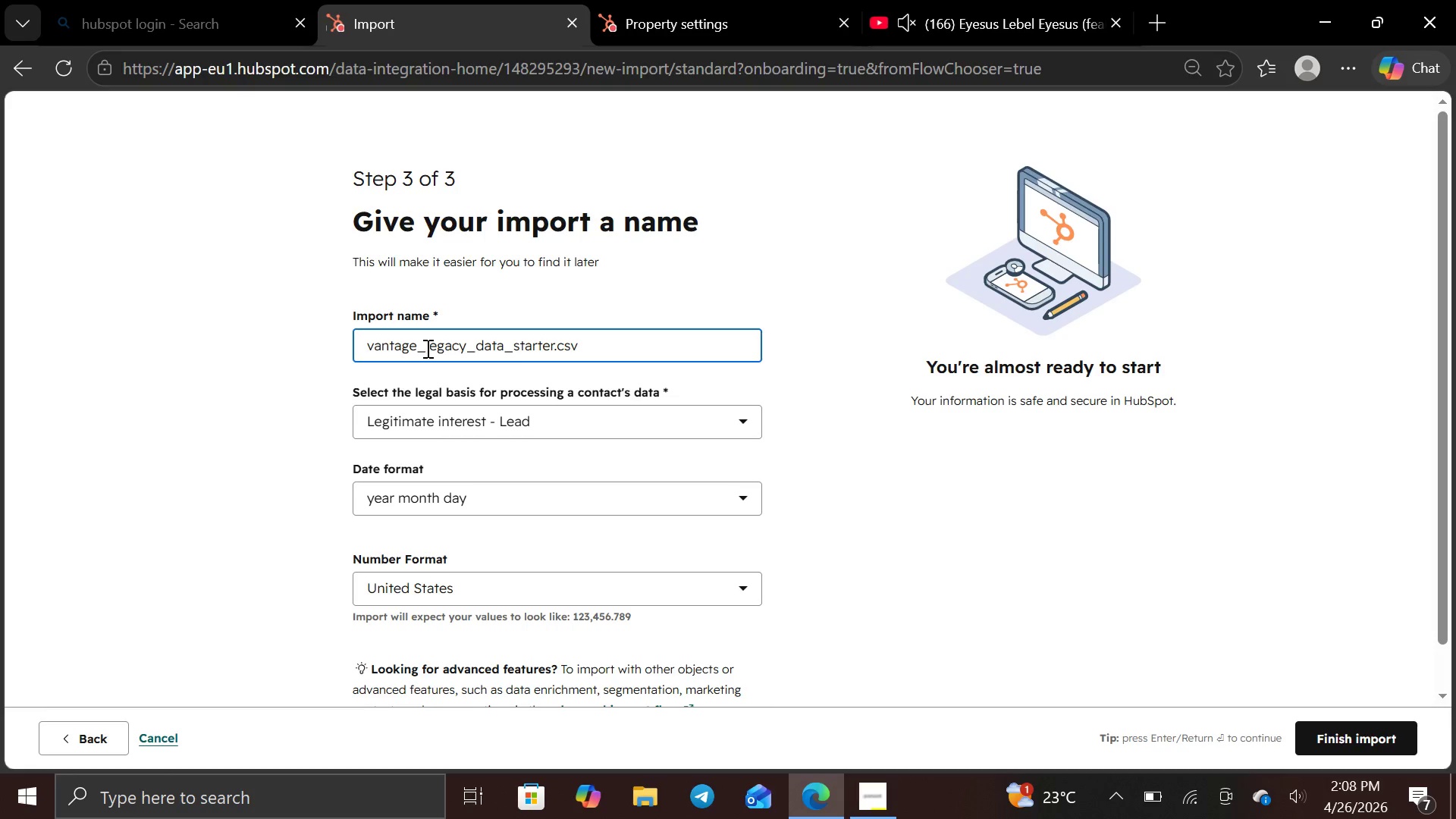 
key(Backspace)
 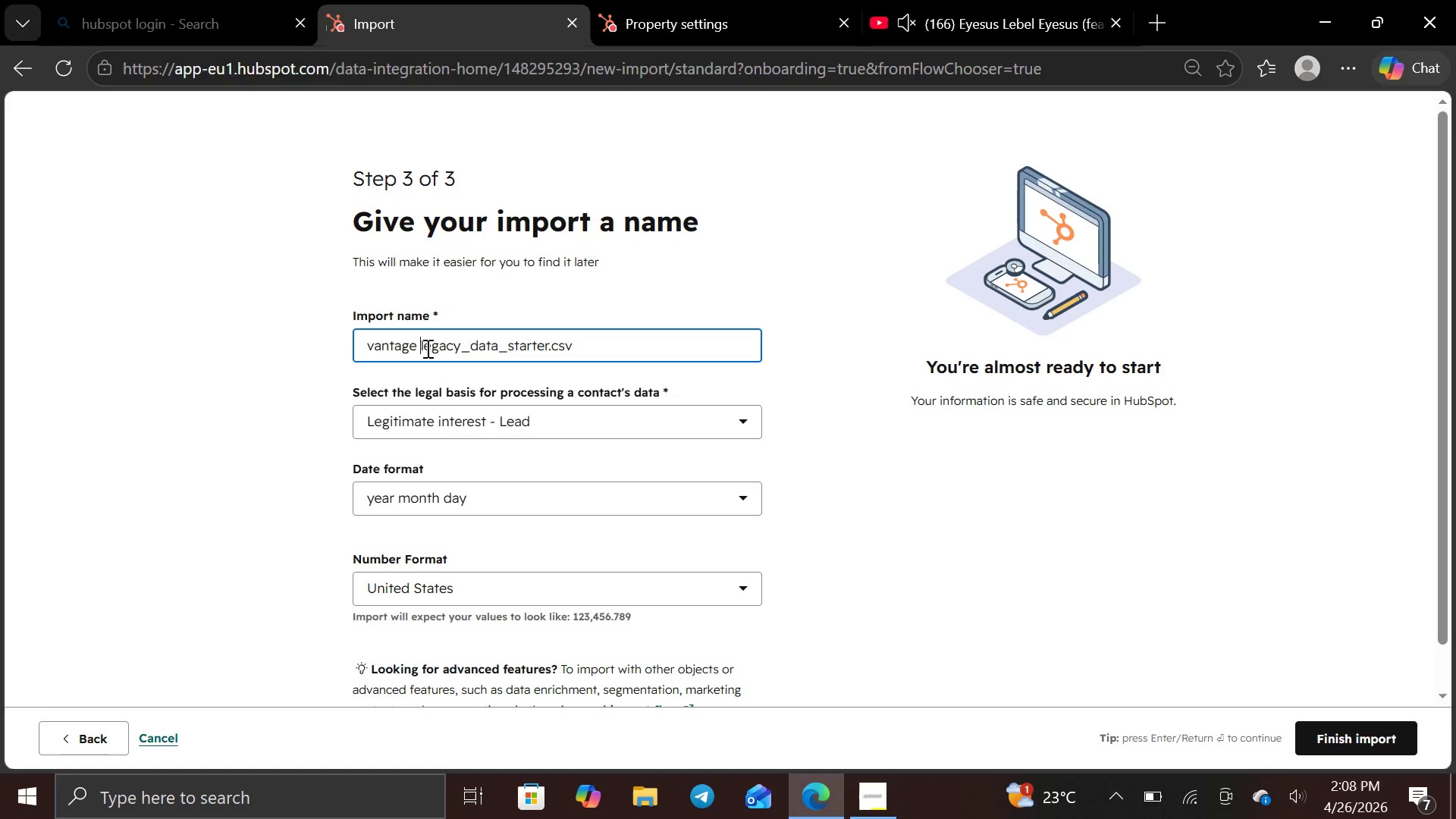 
key(Space)
 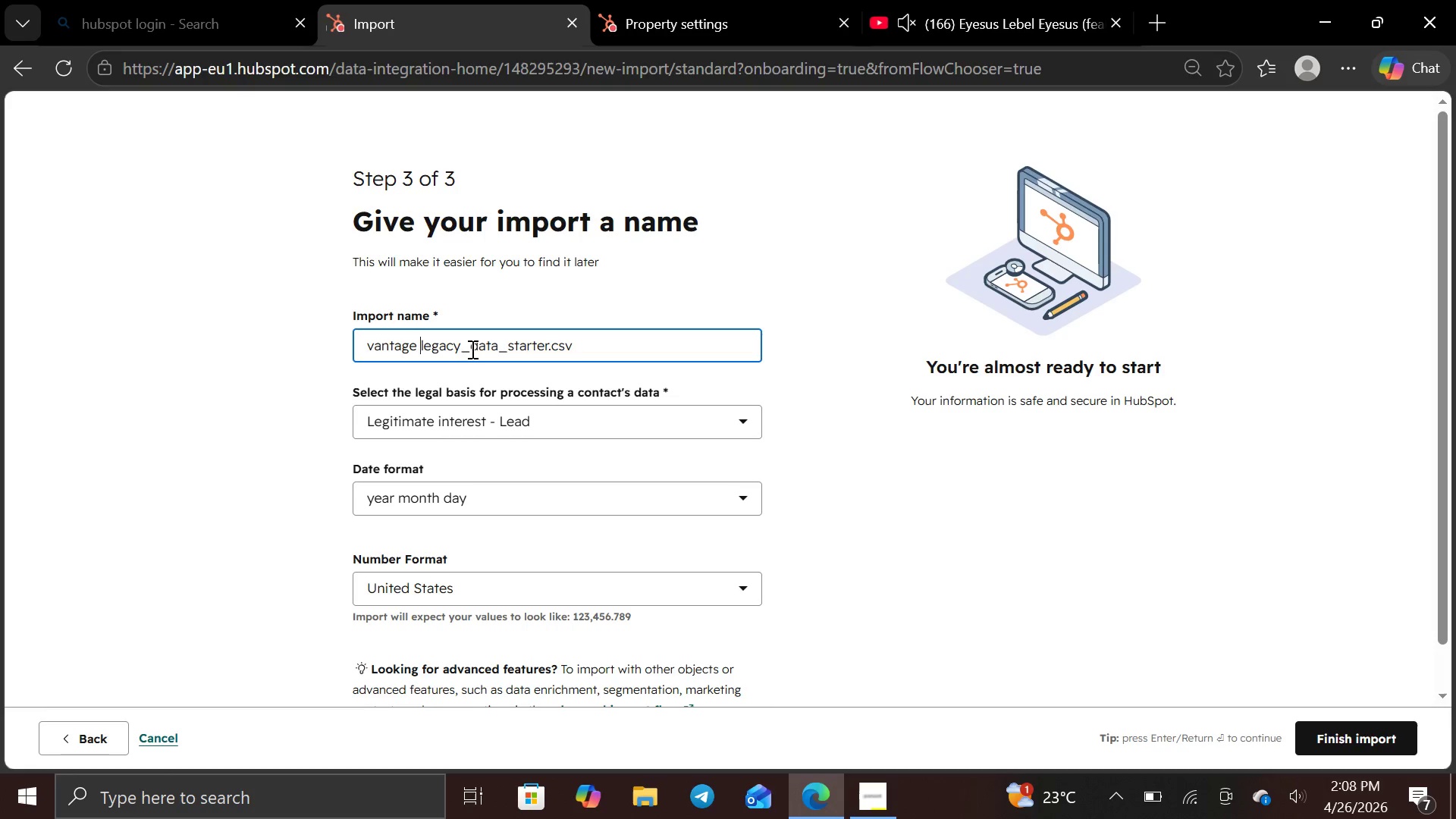 
left_click([472, 350])
 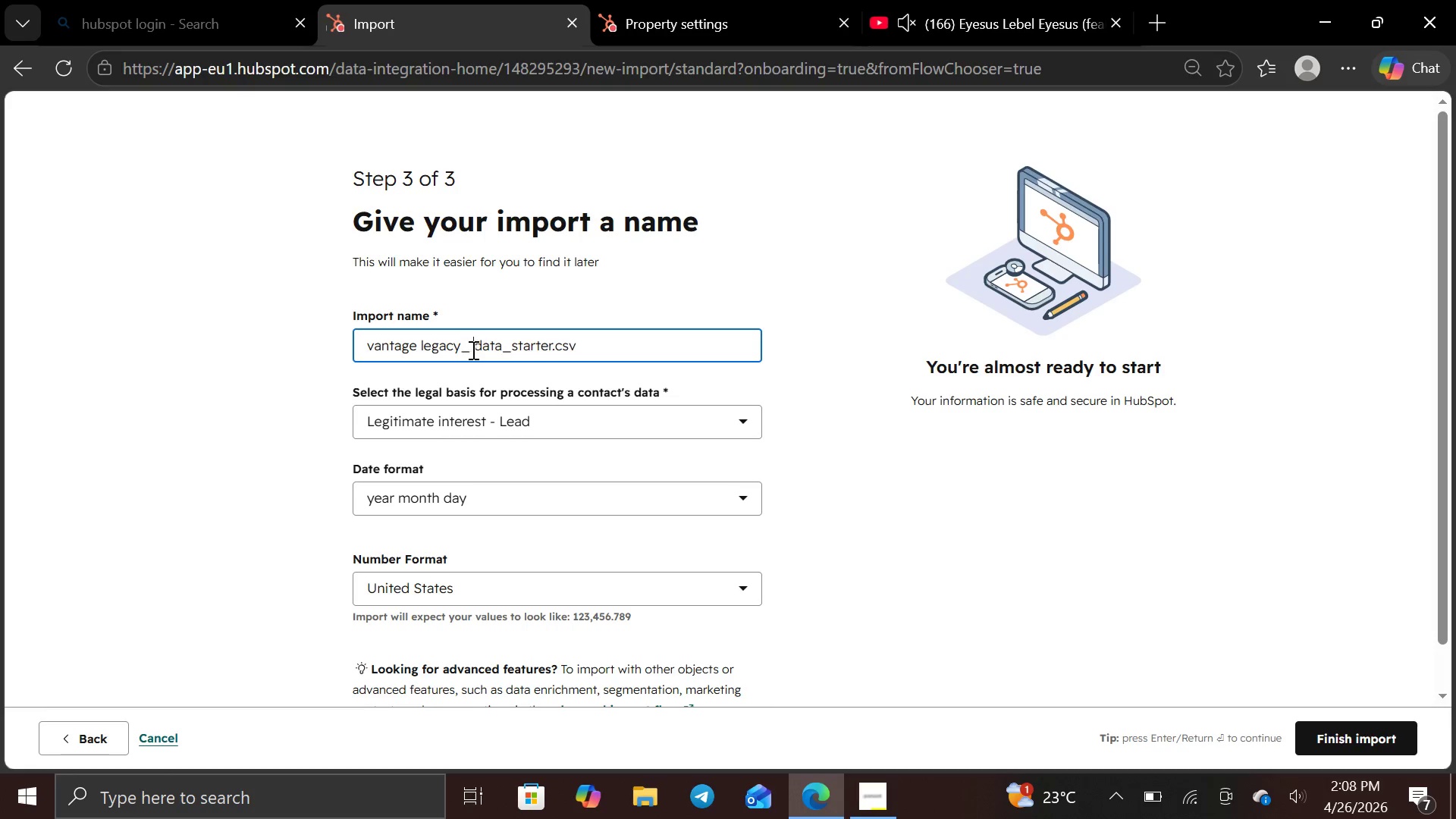 
key(Space)
 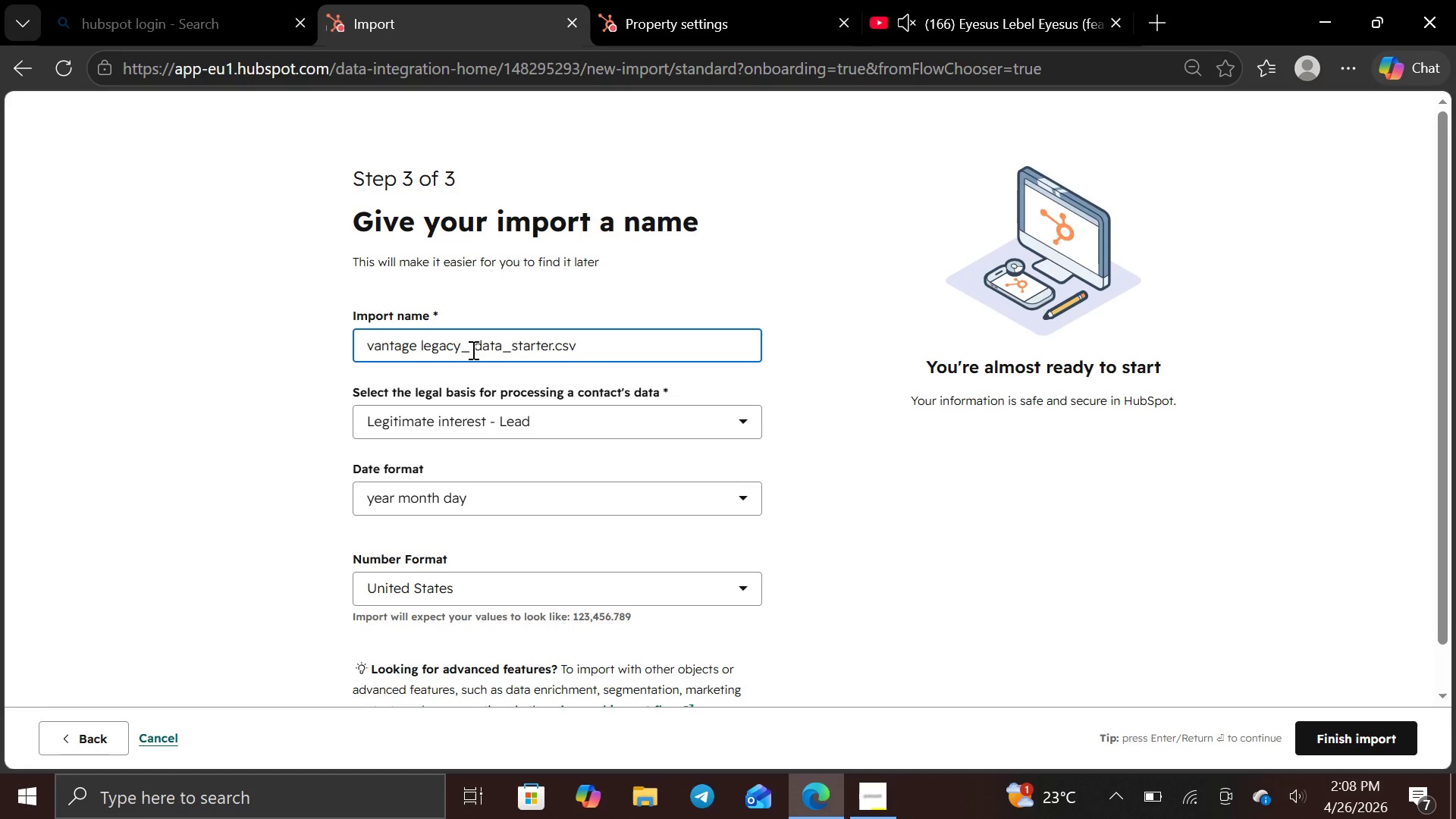 
key(Backspace)
 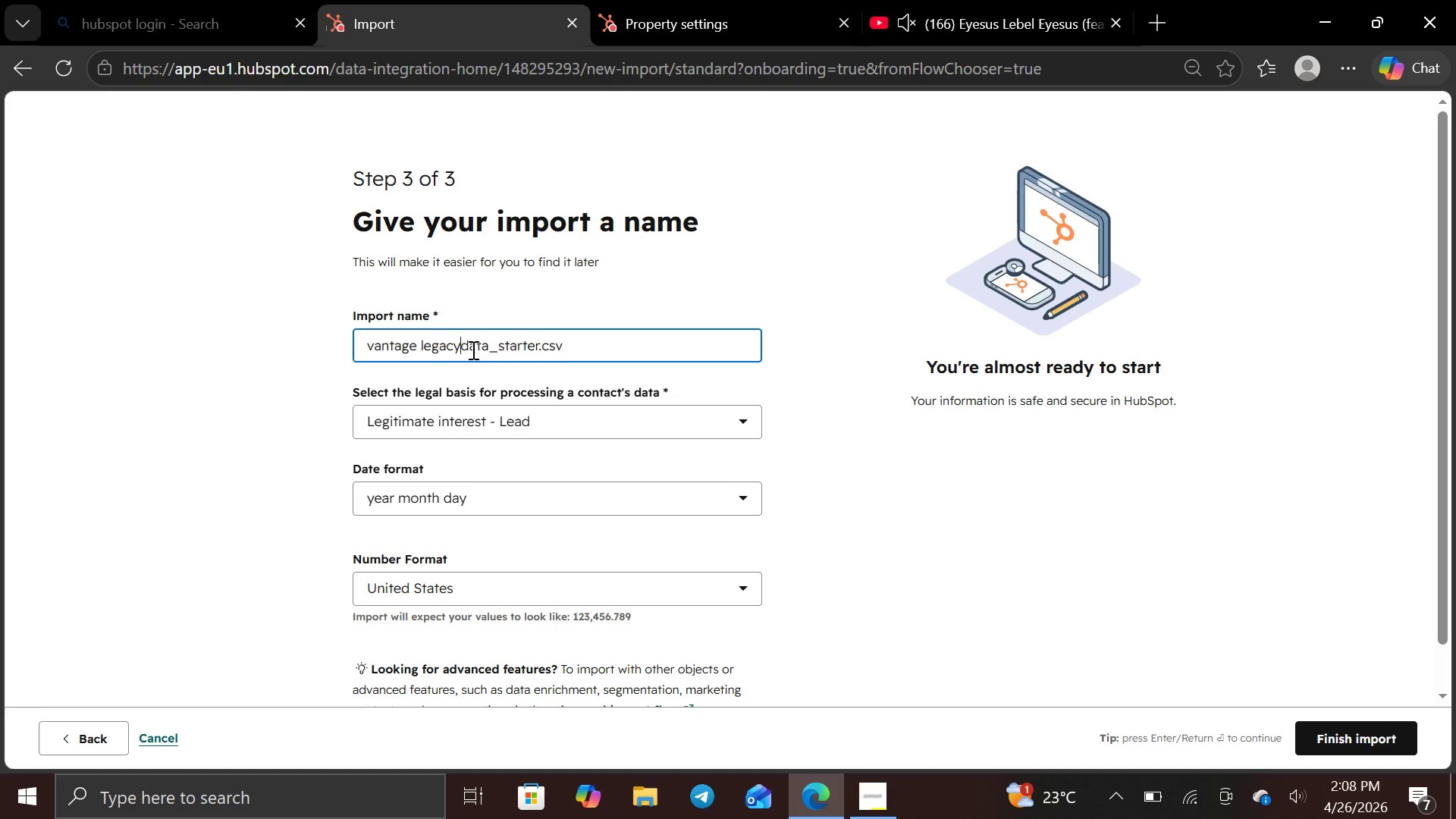 
key(Backspace)
 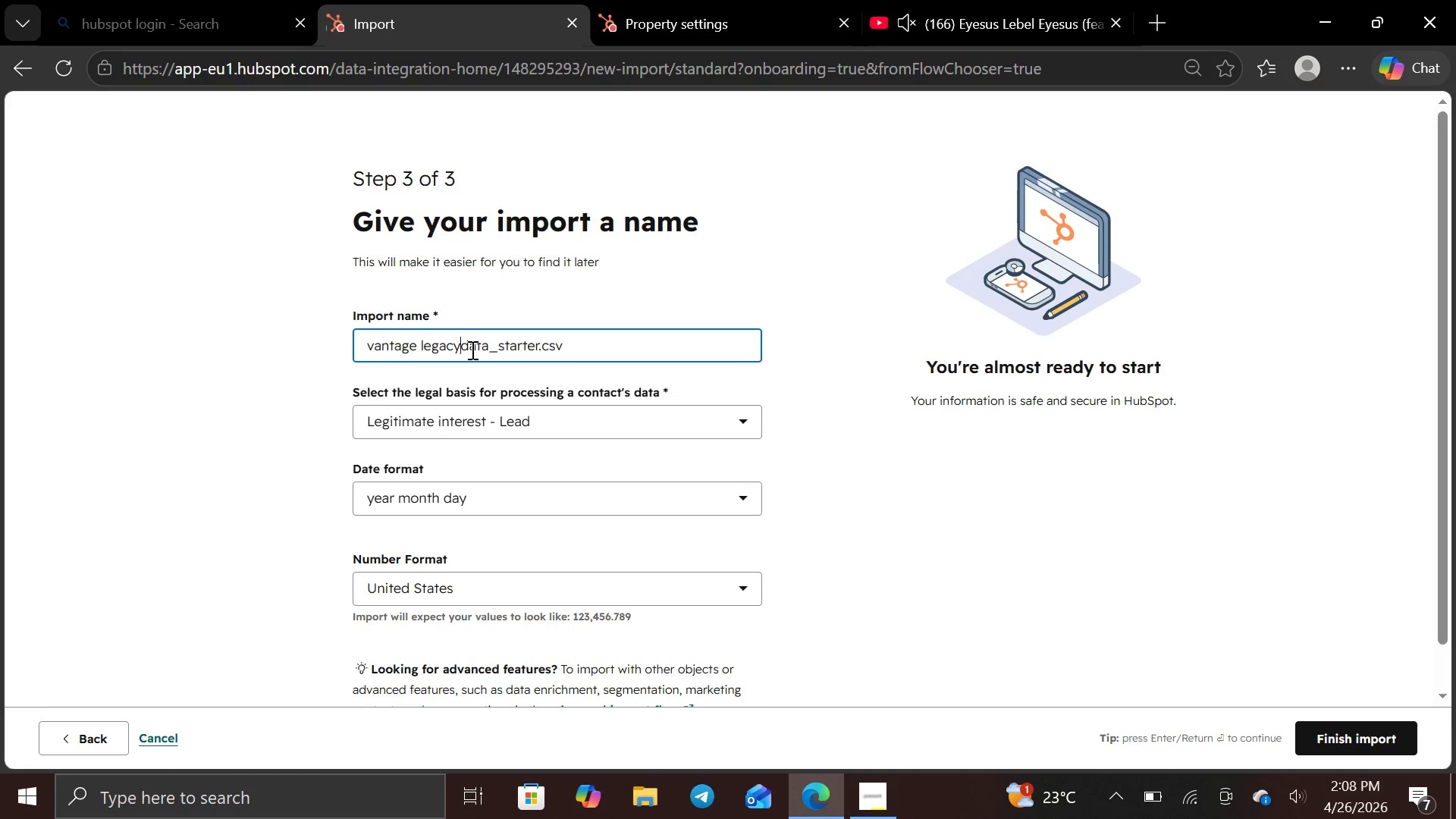 
key(Space)
 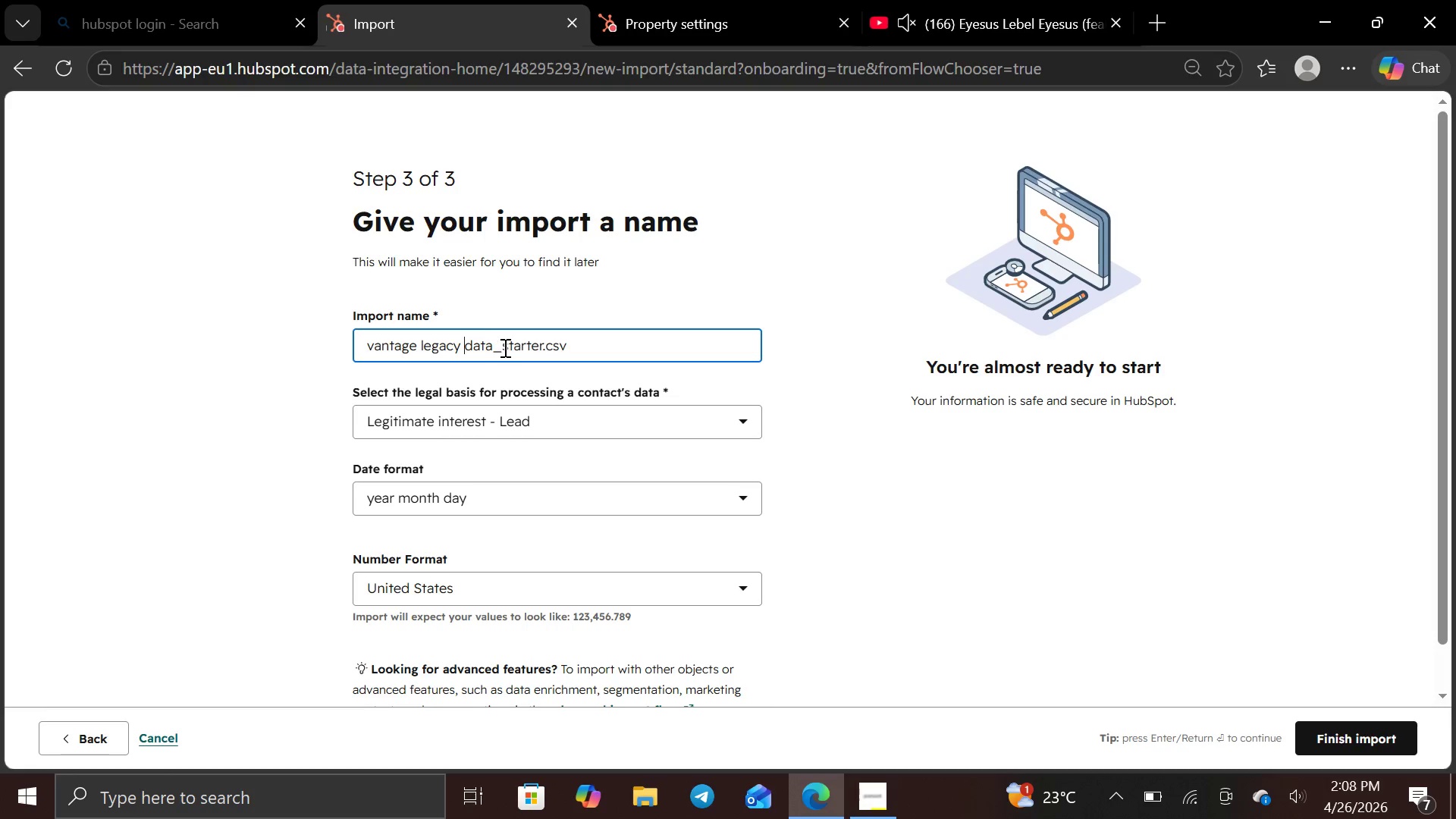 
left_click([504, 347])
 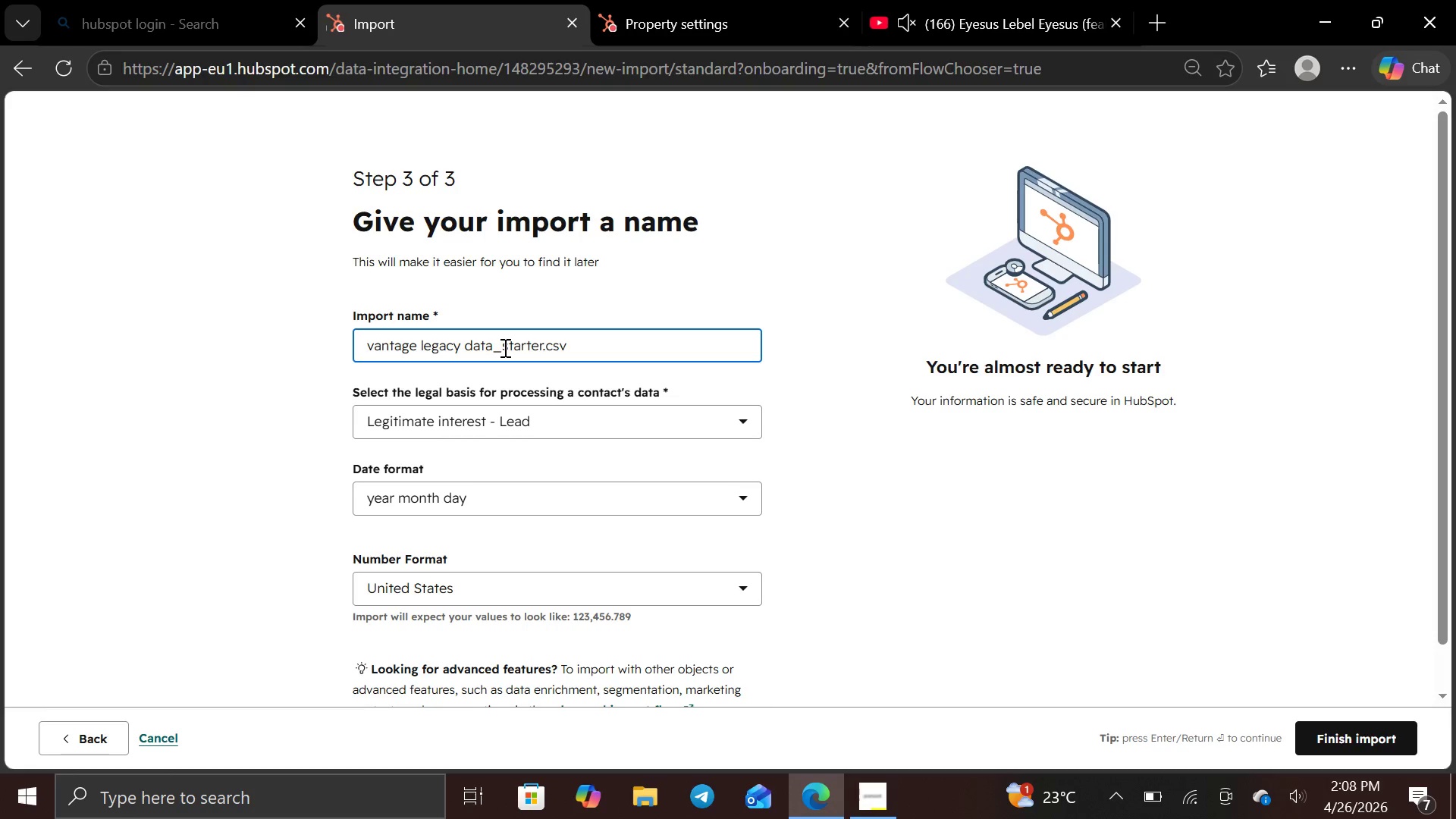 
key(Backspace)
 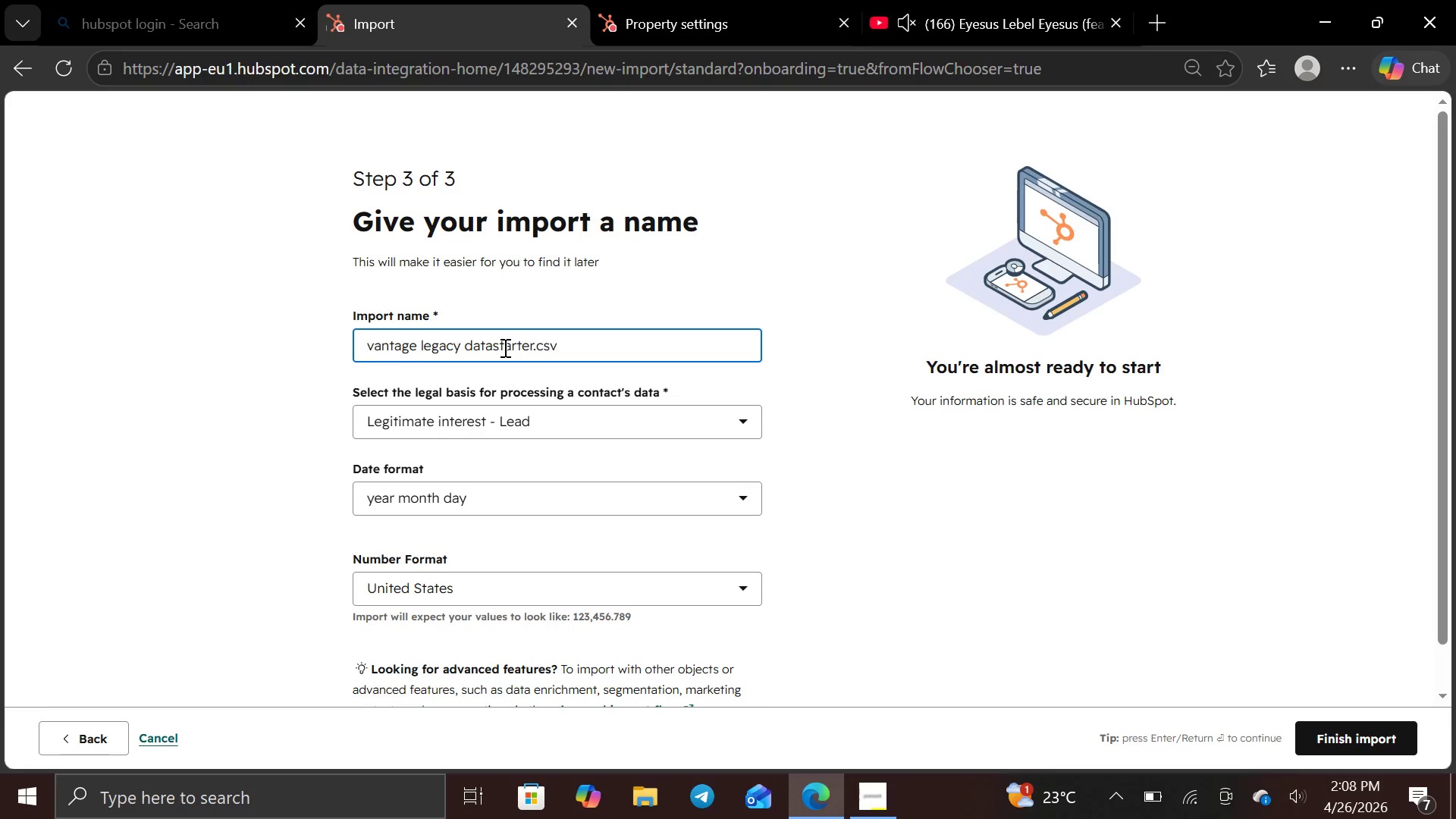 
key(Space)
 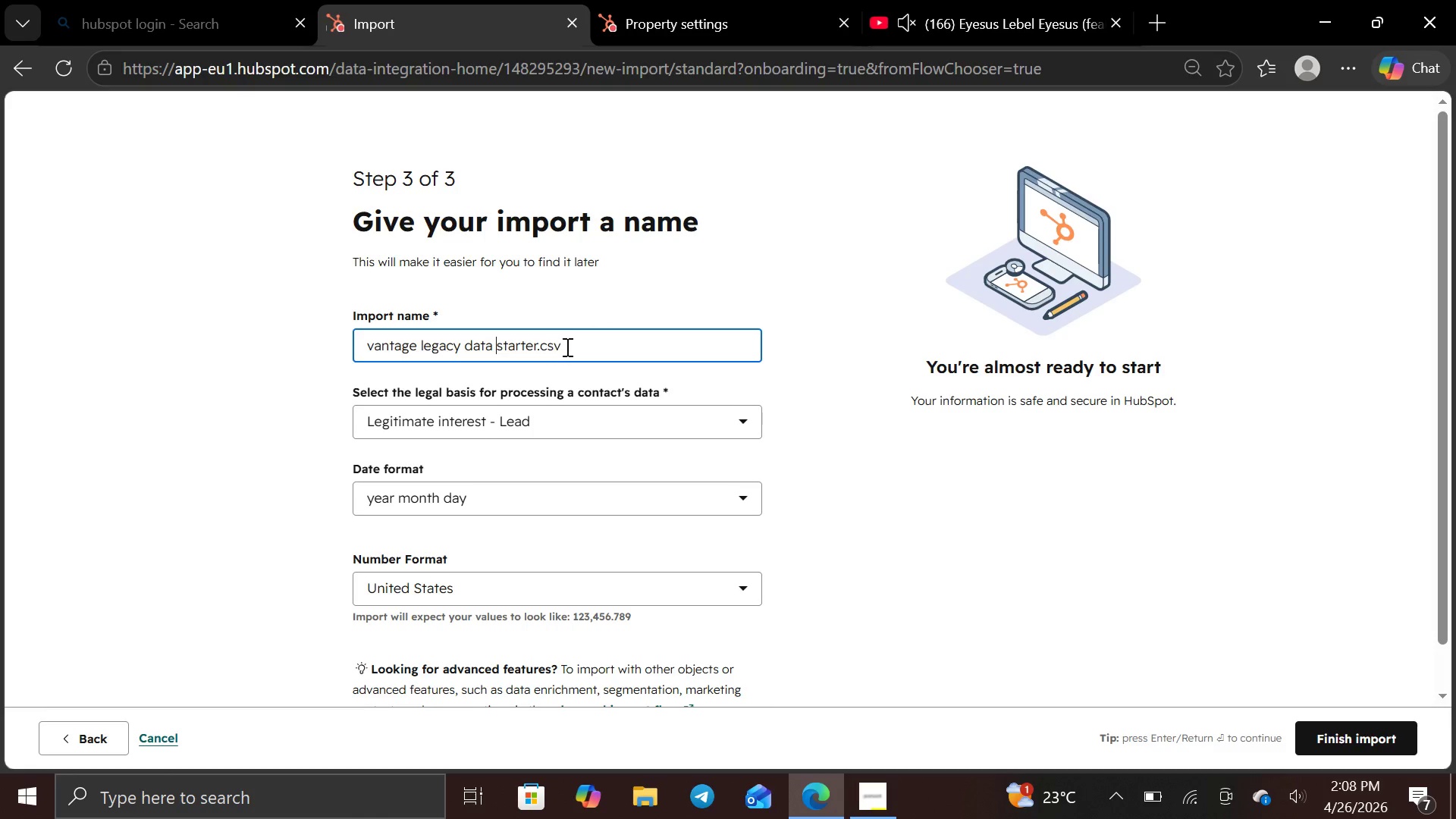 
left_click([568, 344])
 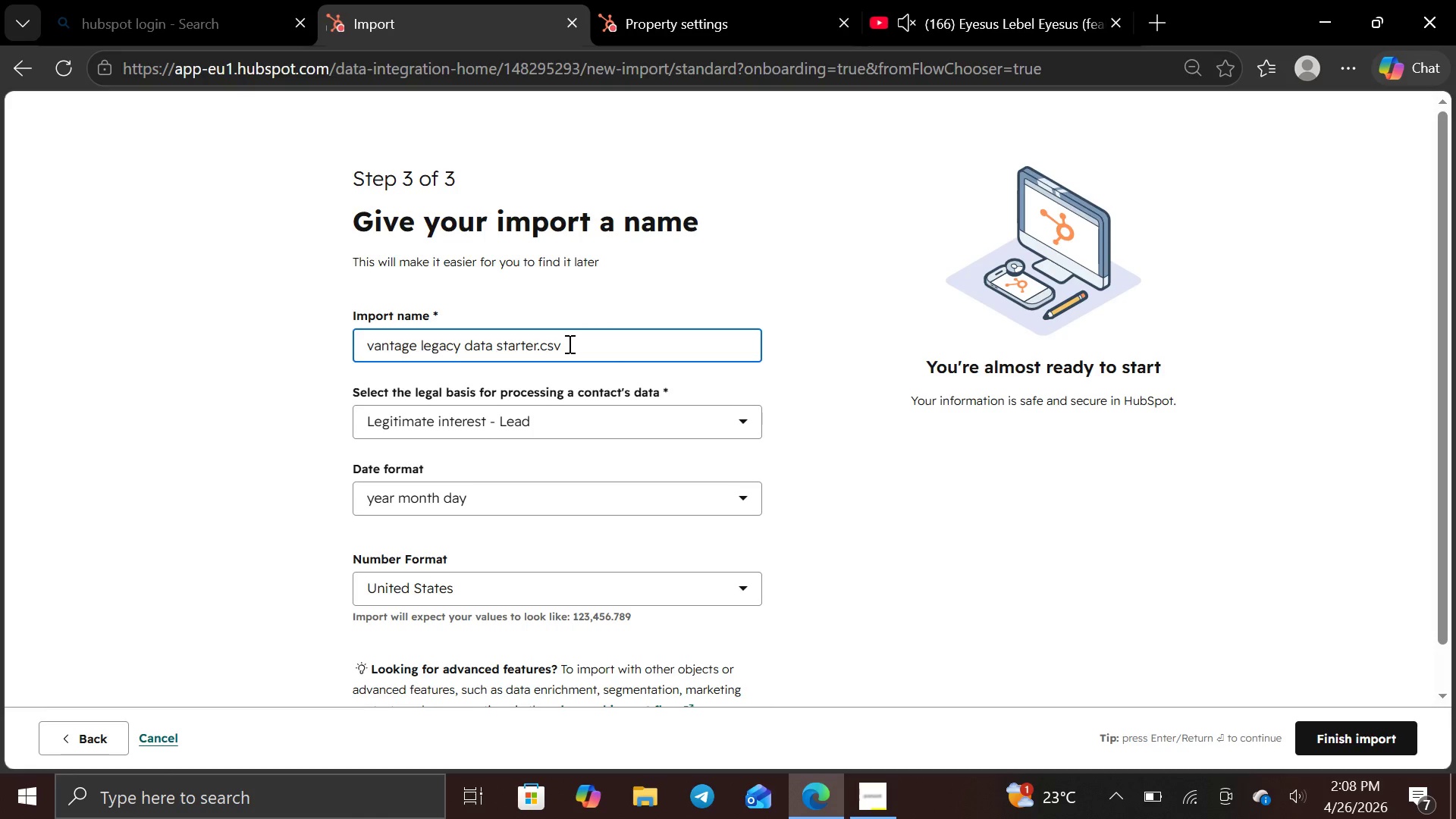 
key(Backspace)
 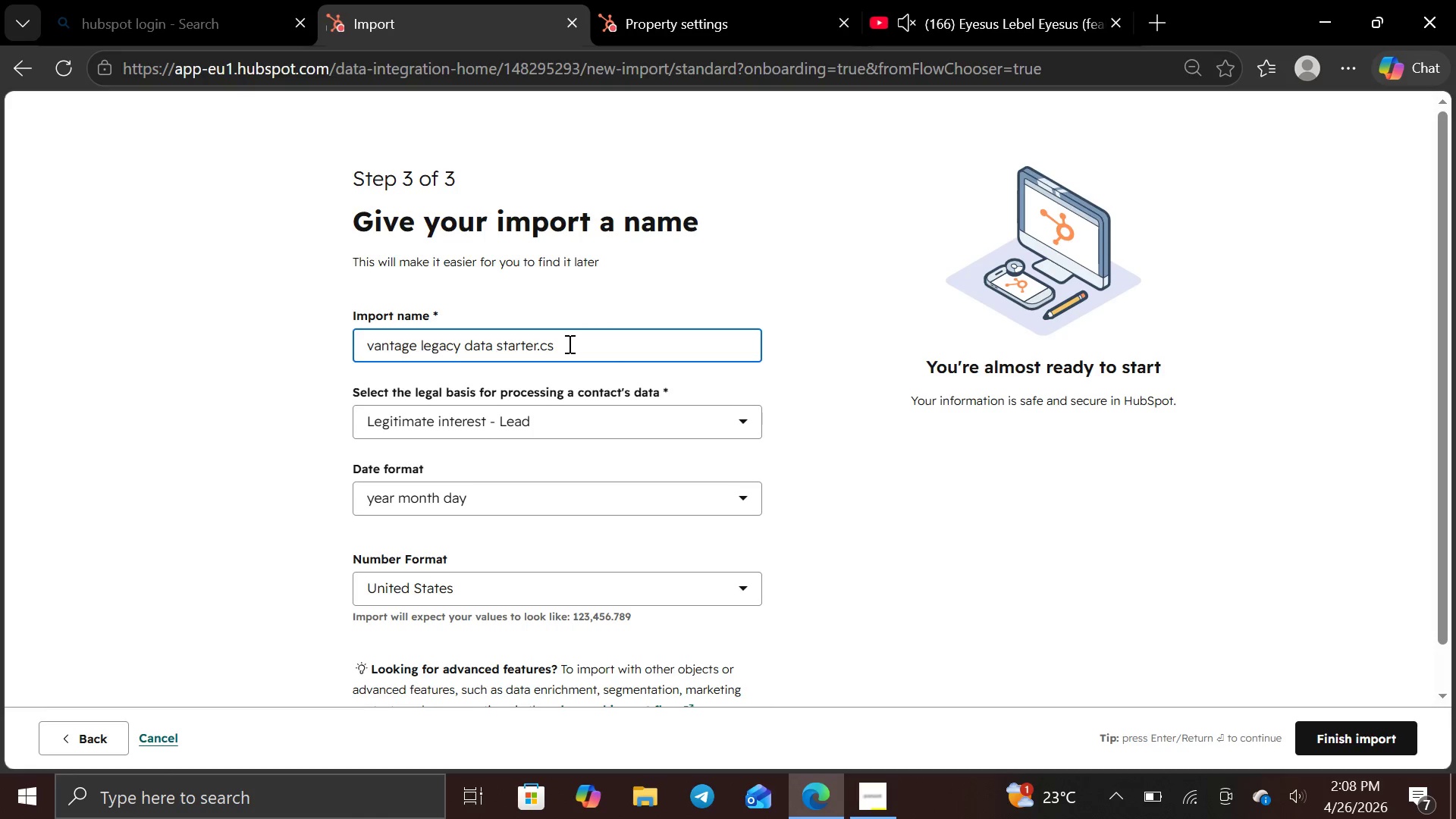 
key(Backspace)
 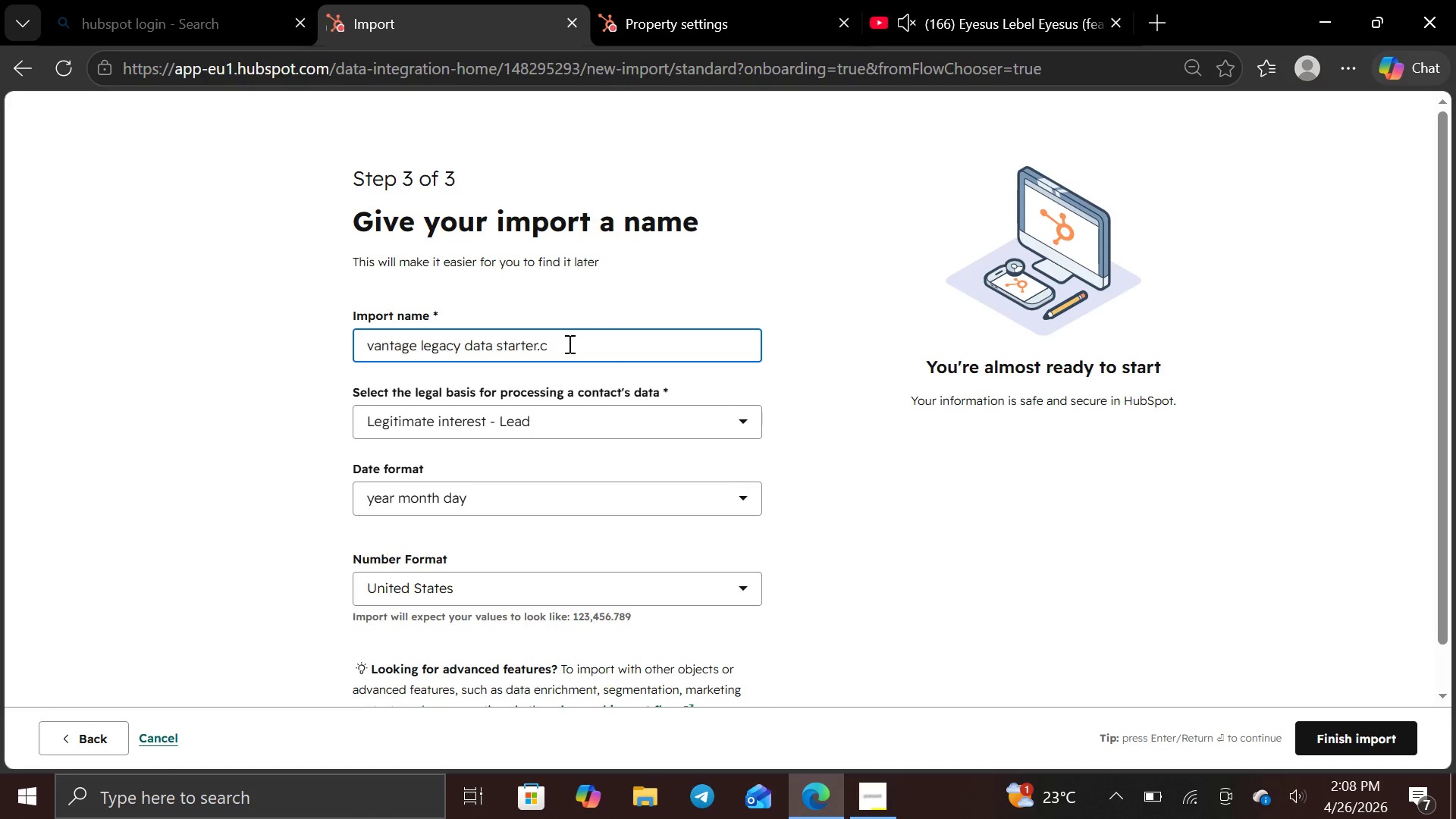 
key(Backspace)
 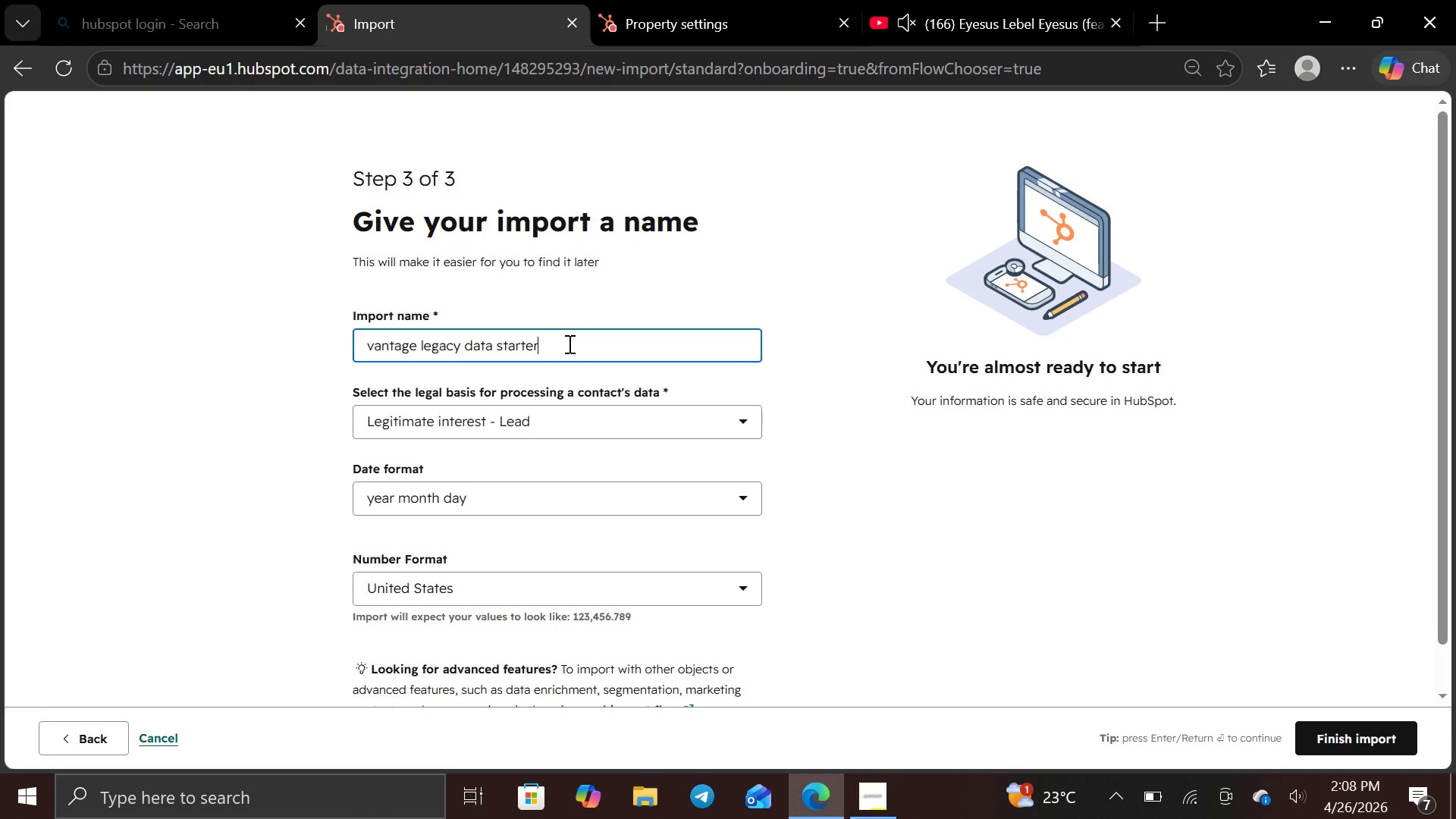 
key(Backspace)
 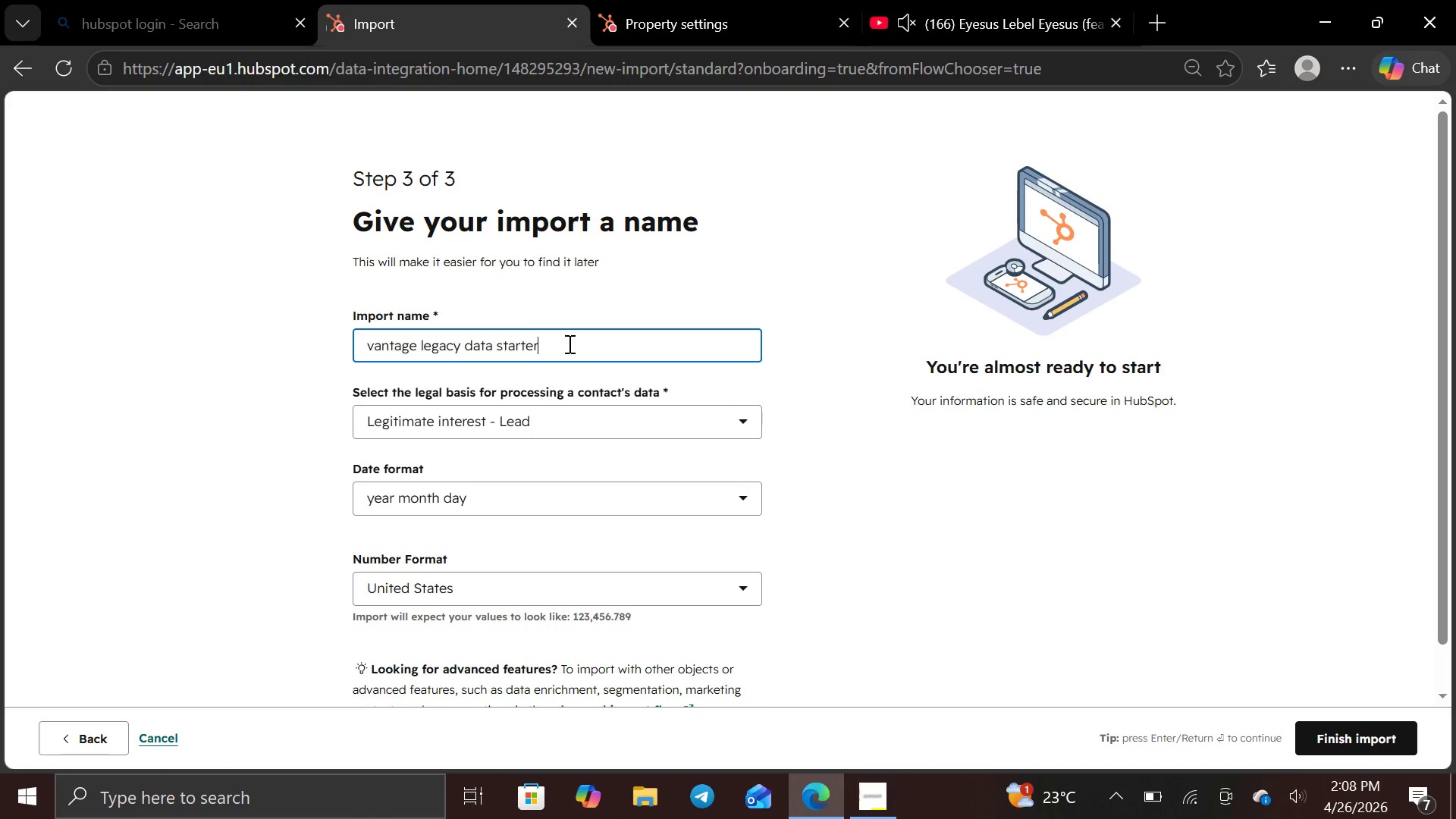 
key(Backspace)
 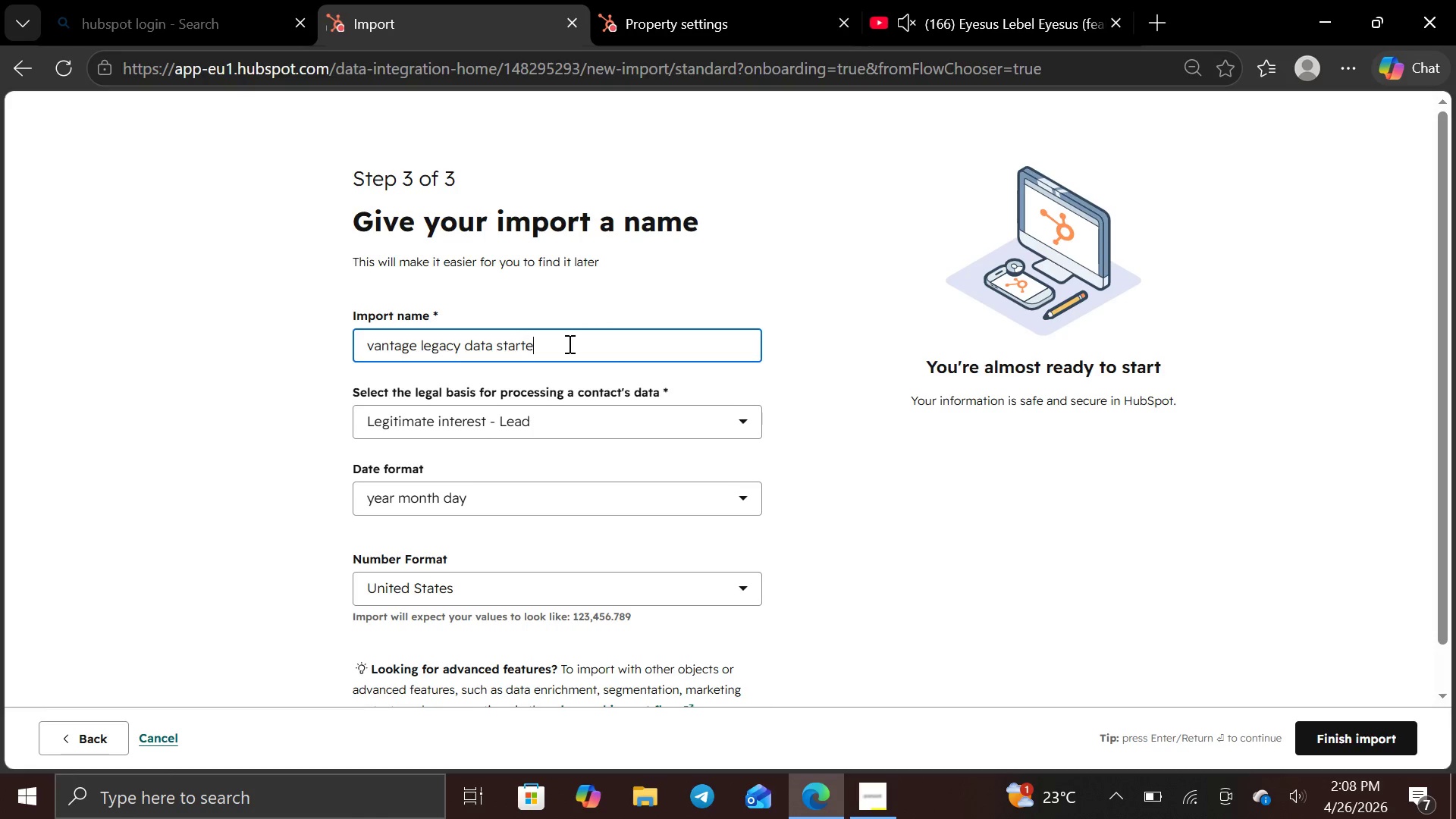 
key(Backspace)
 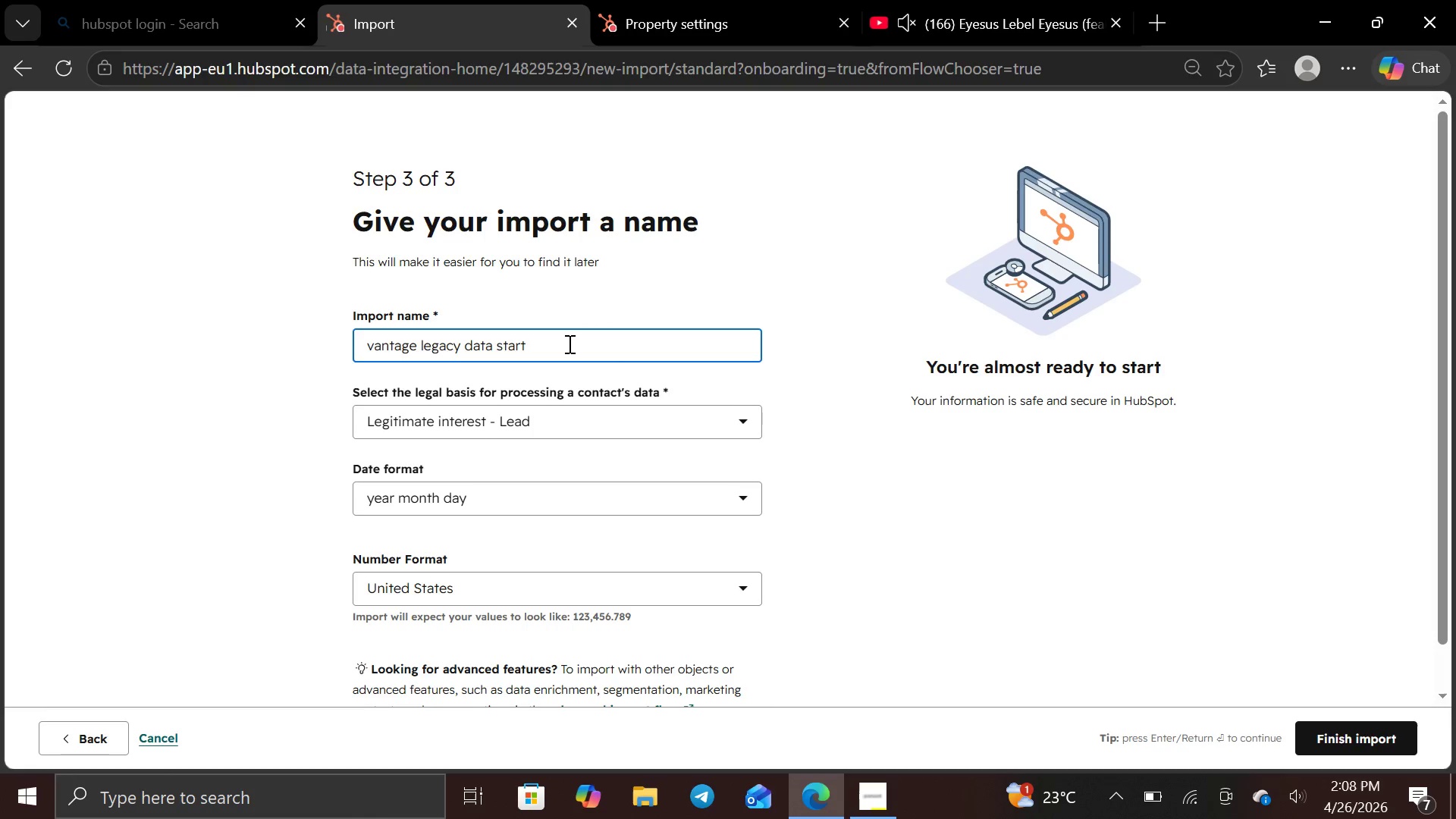 
key(Backspace)
 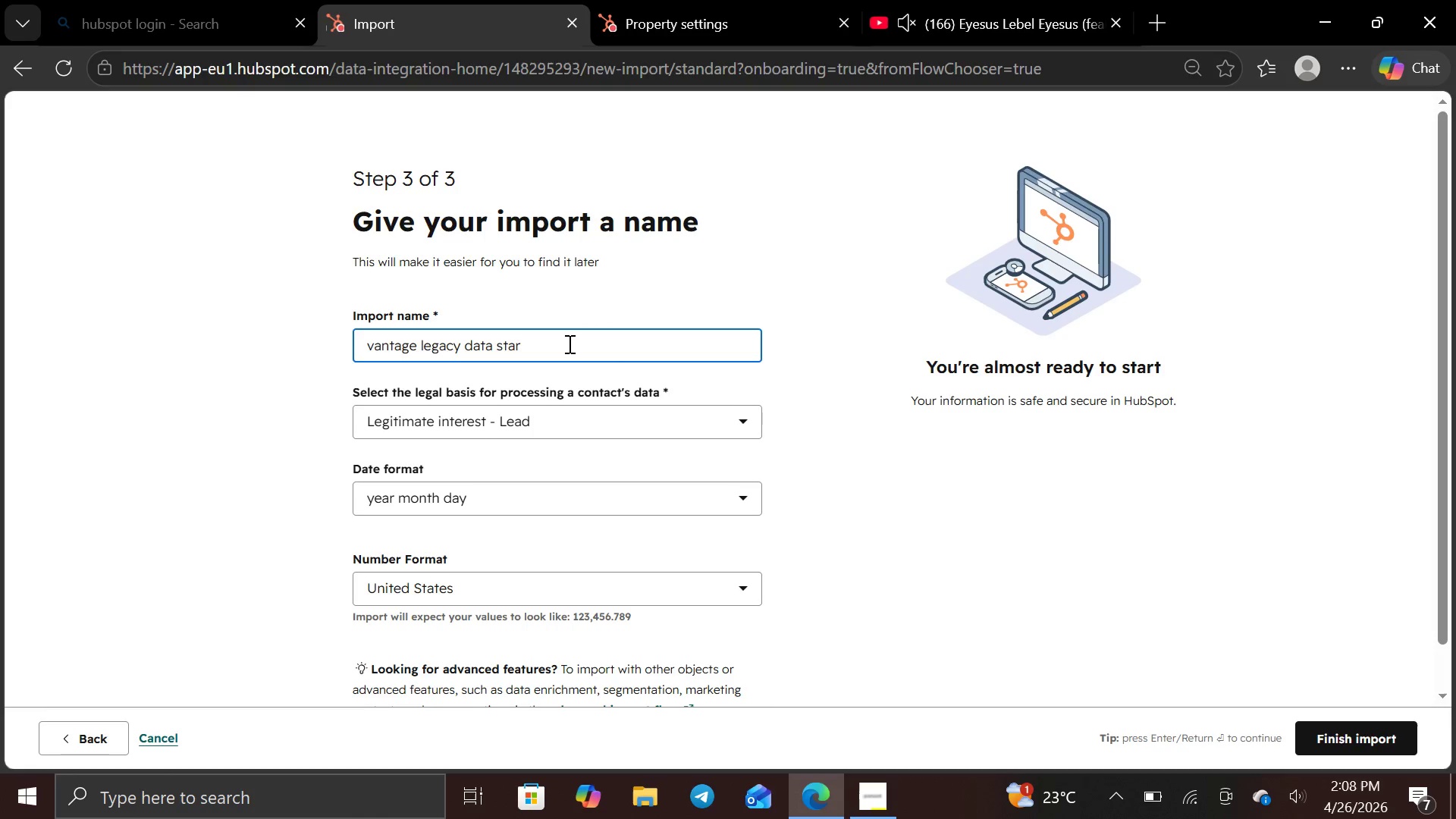 
key(Backspace)
 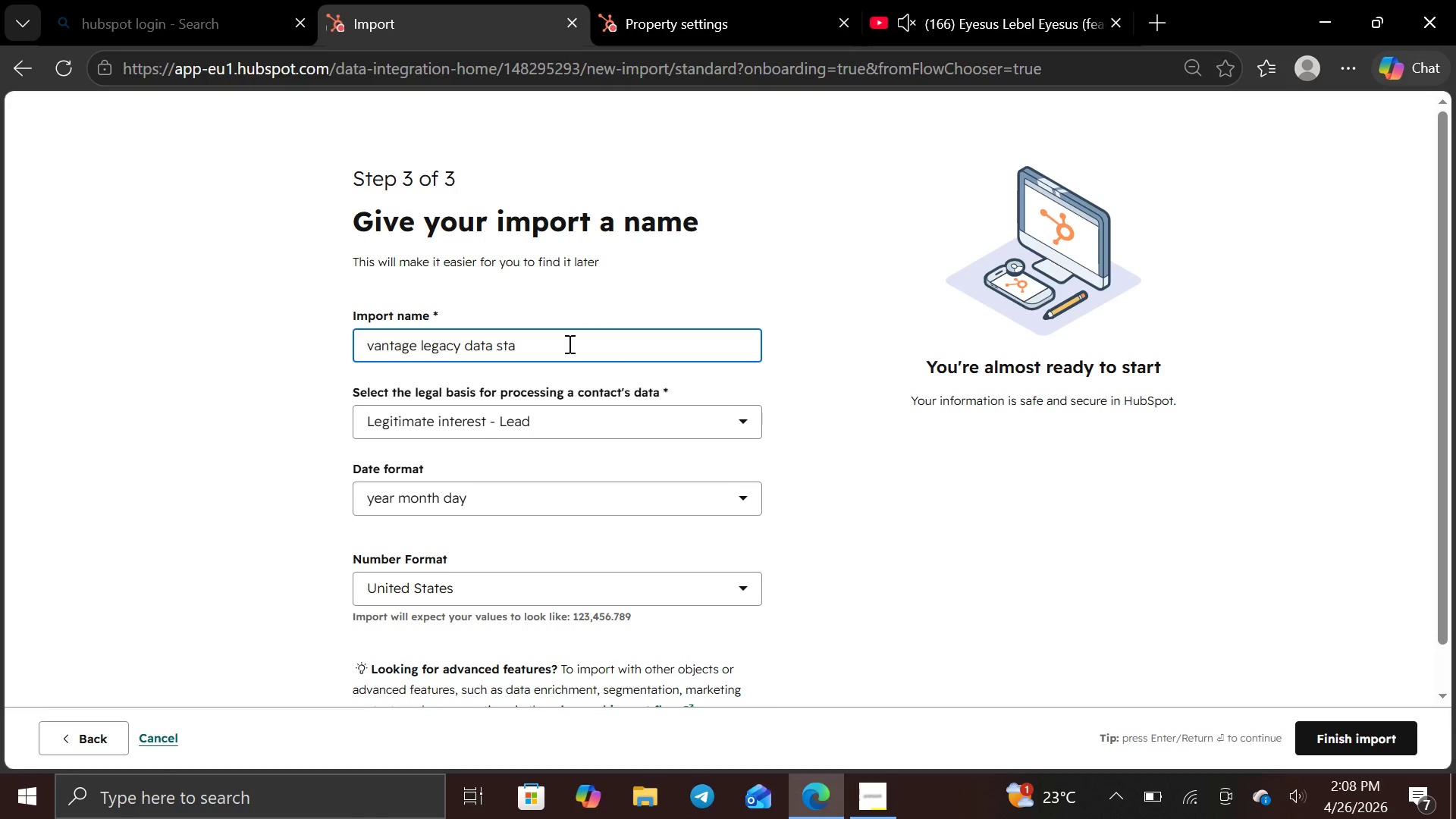 
key(Backspace)
 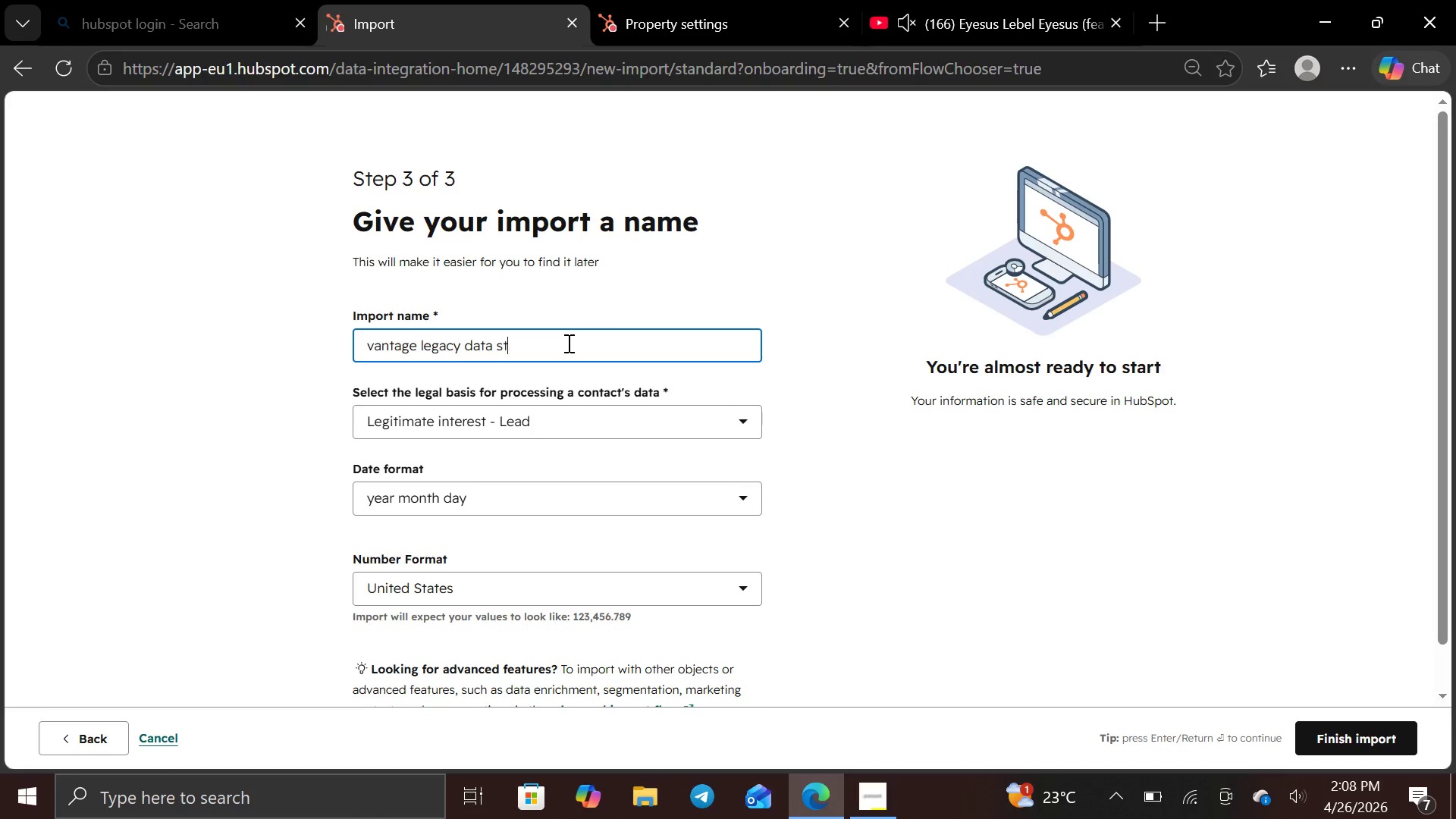 
key(Backspace)
 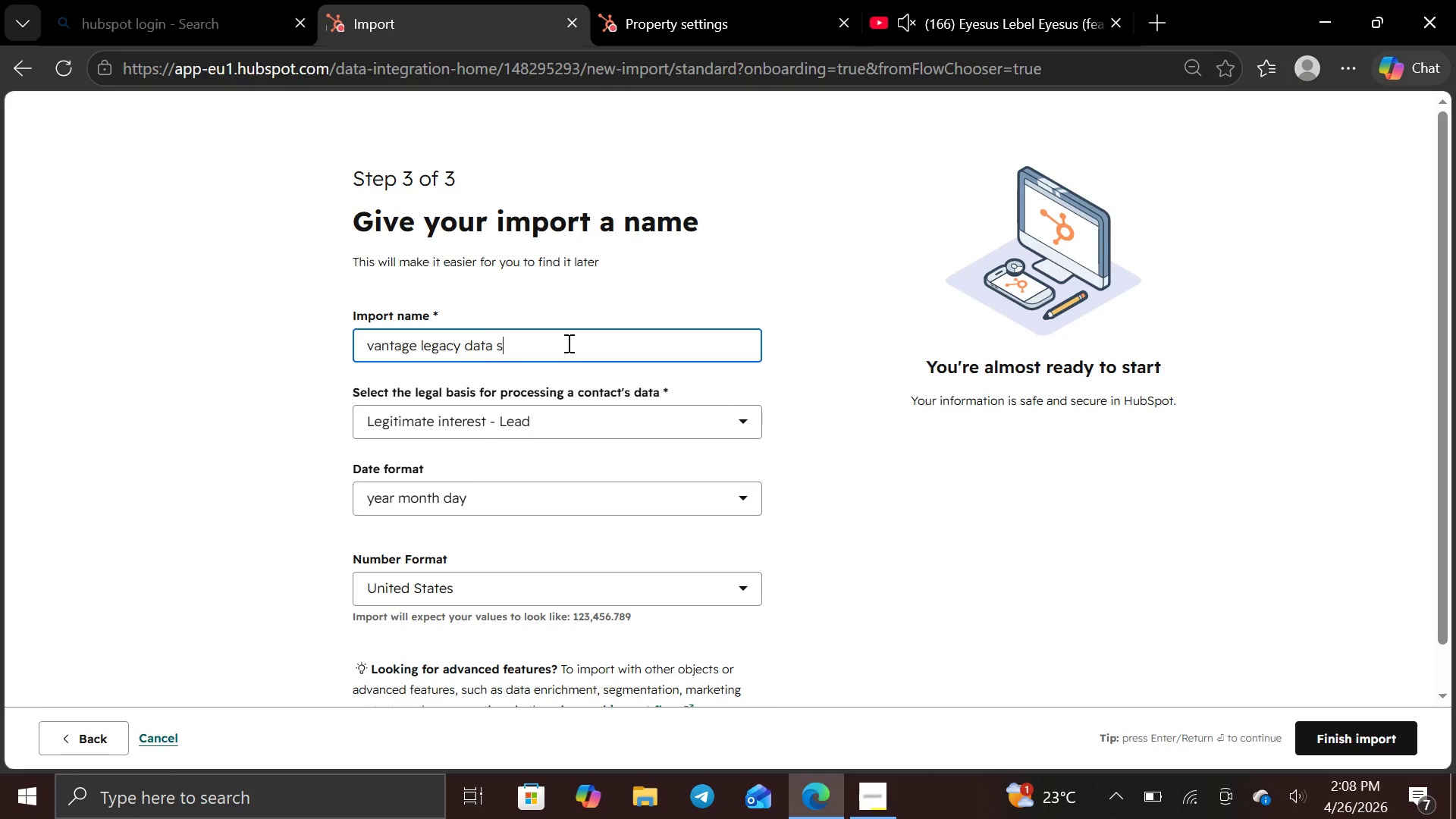 
key(Backspace)
 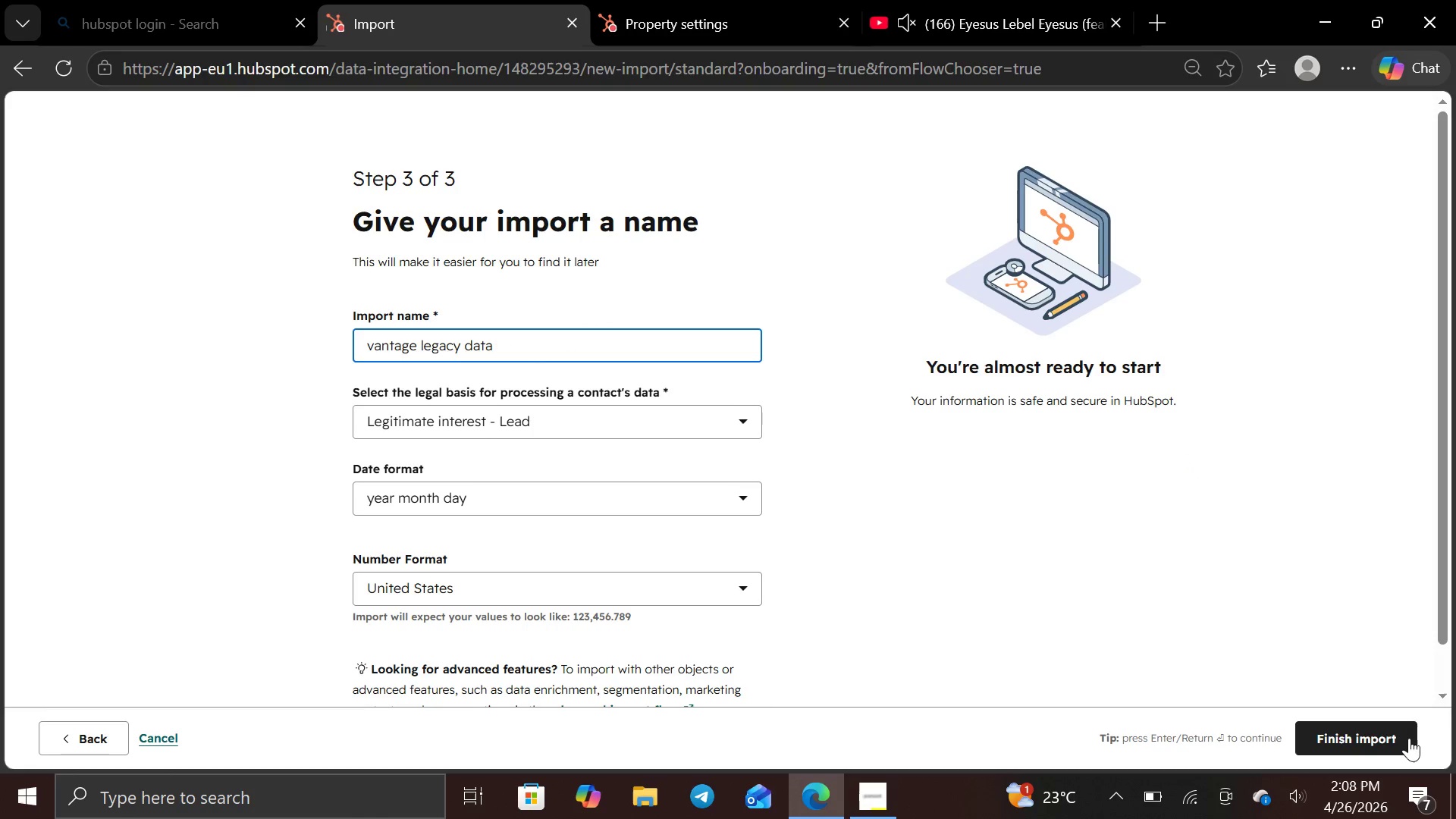 
left_click([1404, 740])
 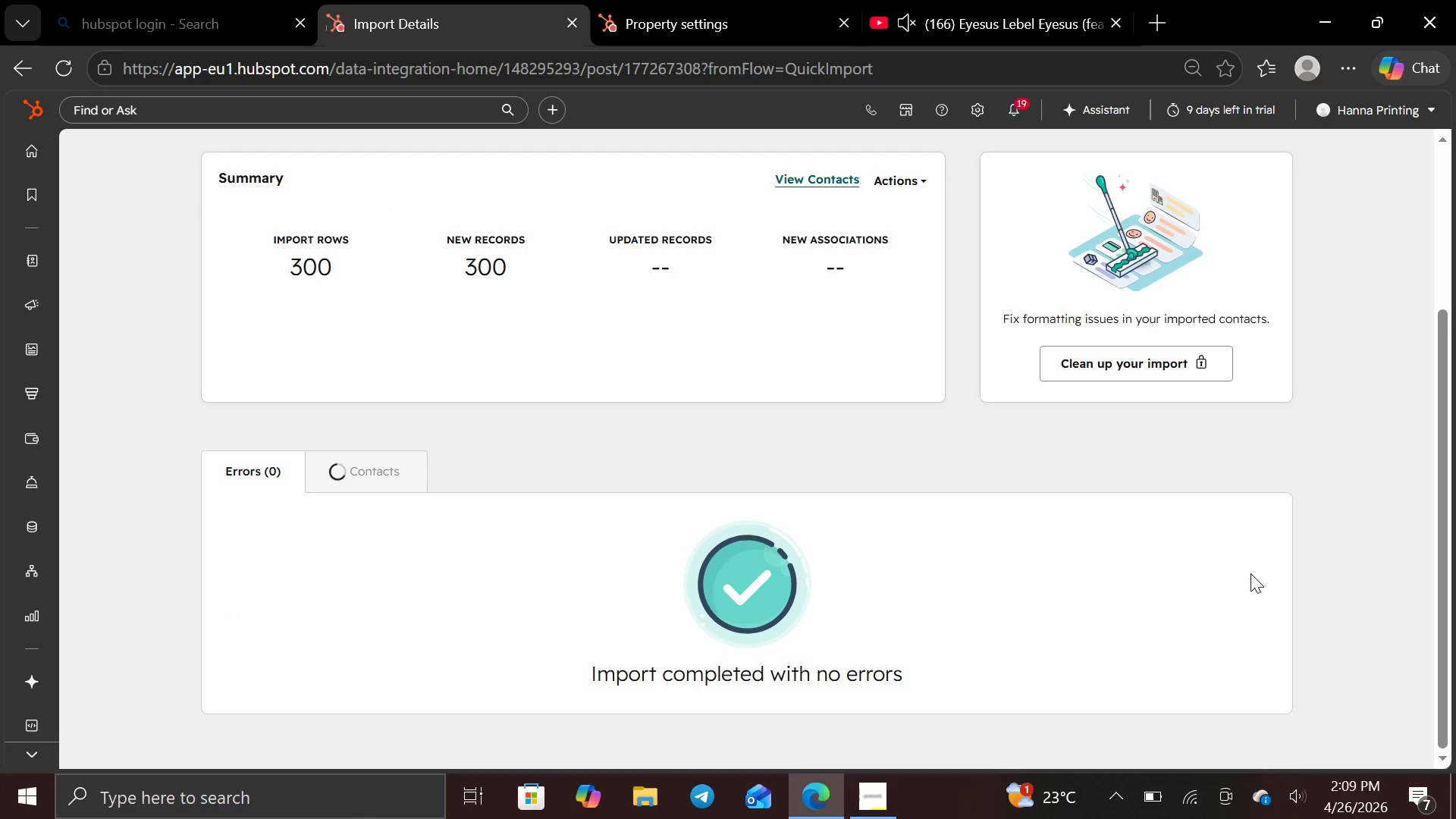 
wait(19.98)
 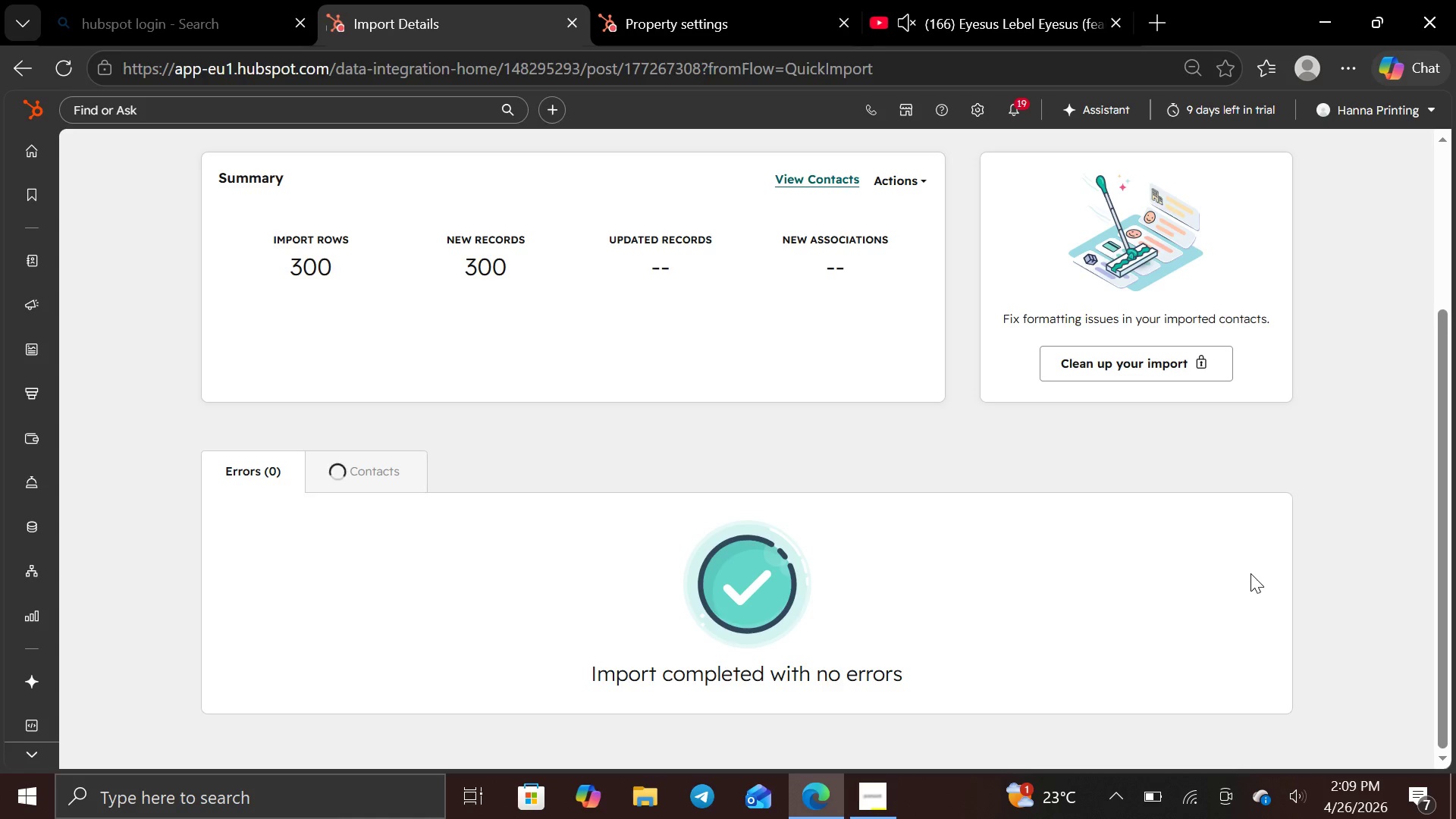 
key(Control+Minus)
 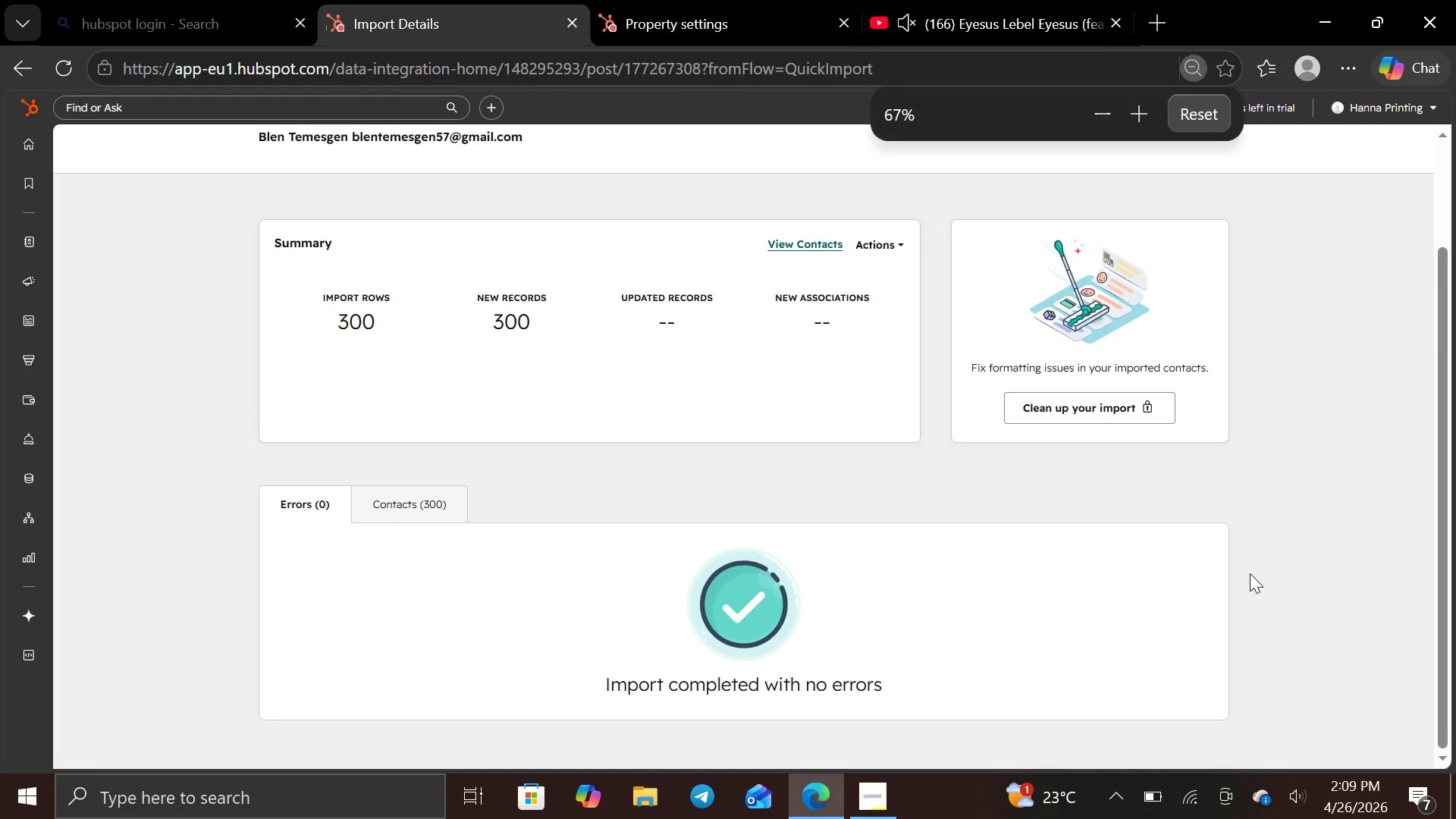 
key(Control+ControlRight)
 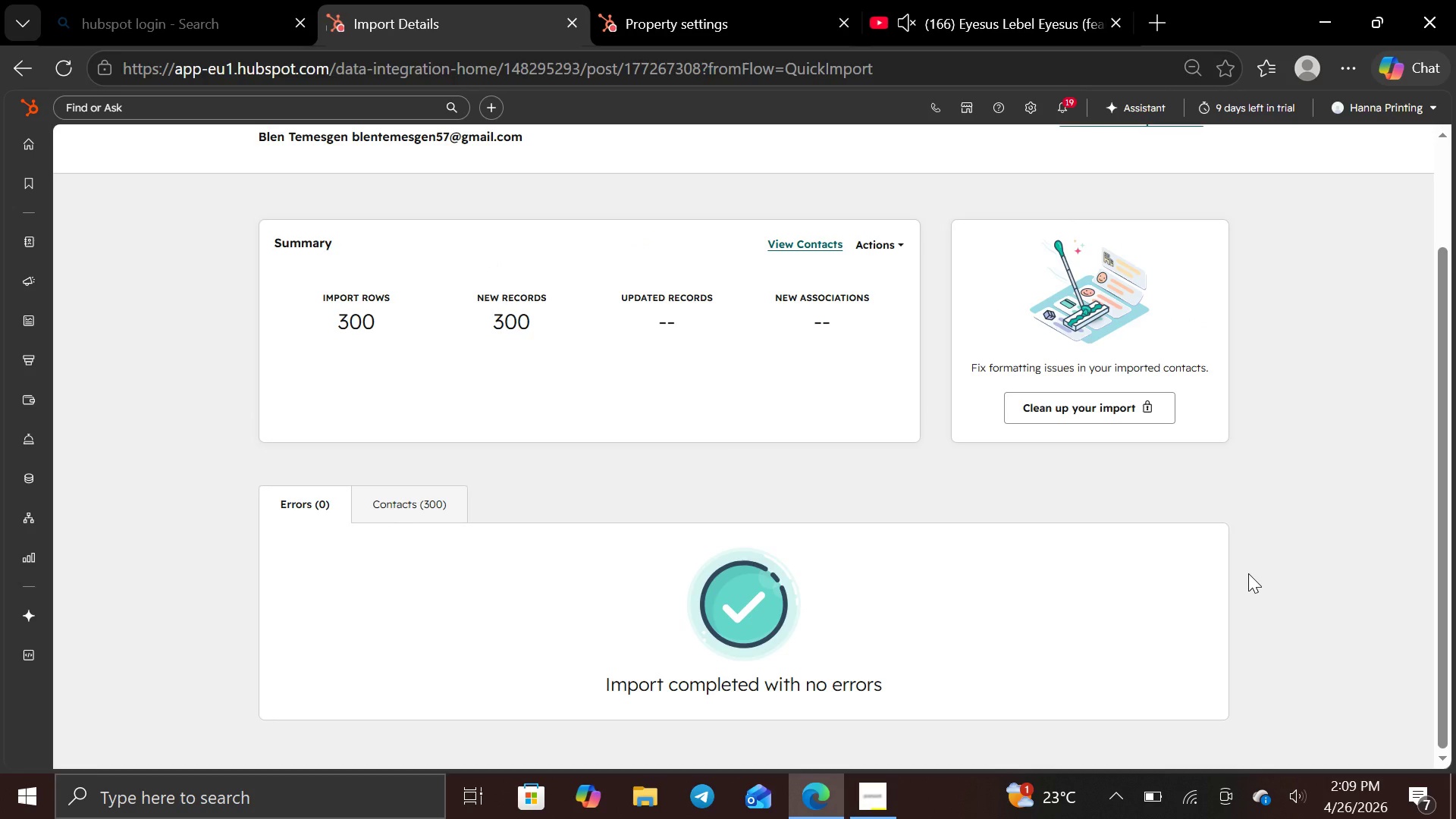 
key(PrintScreen)
 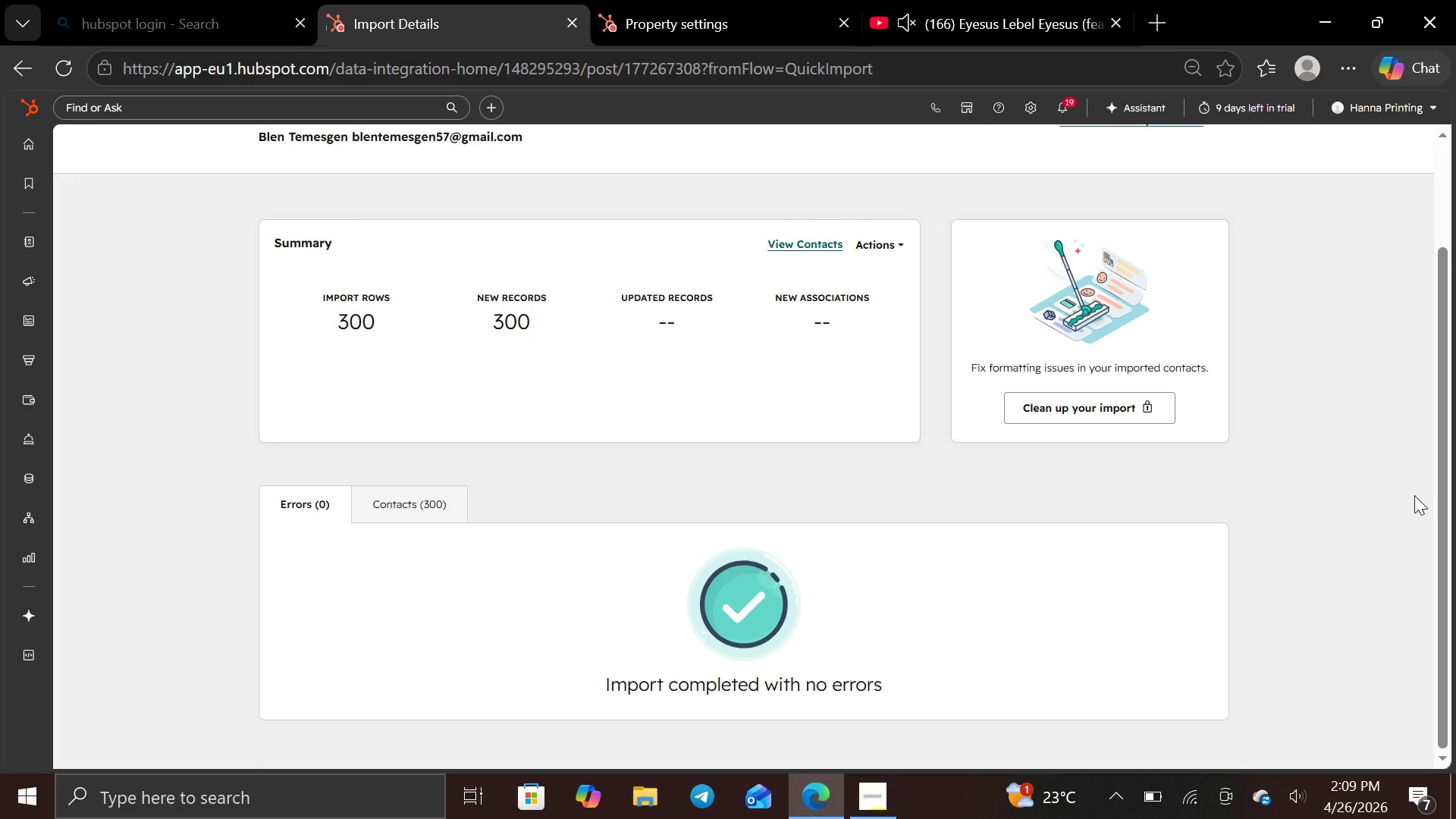 
wait(10.95)
 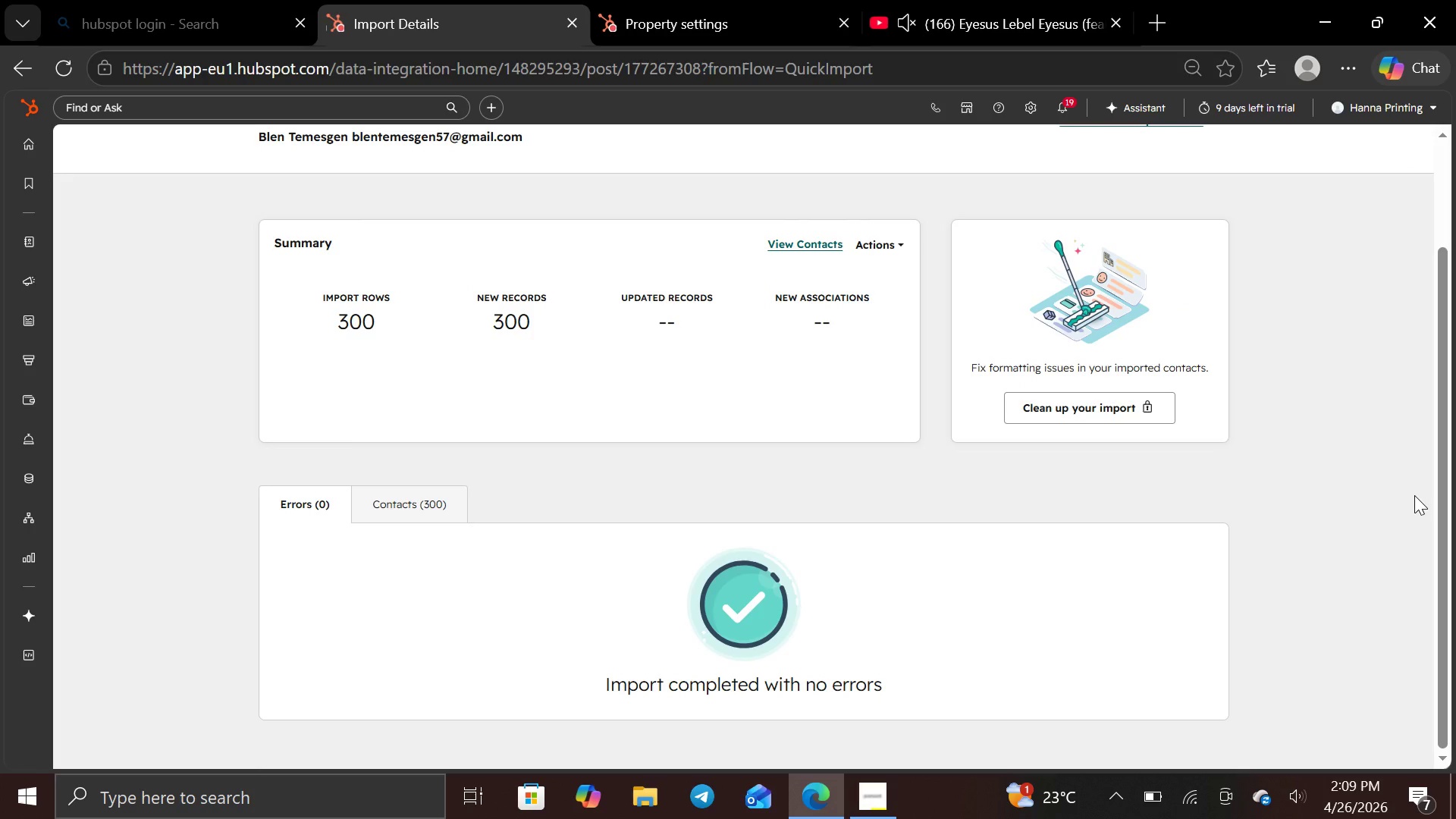 
left_click([1024, 105])
 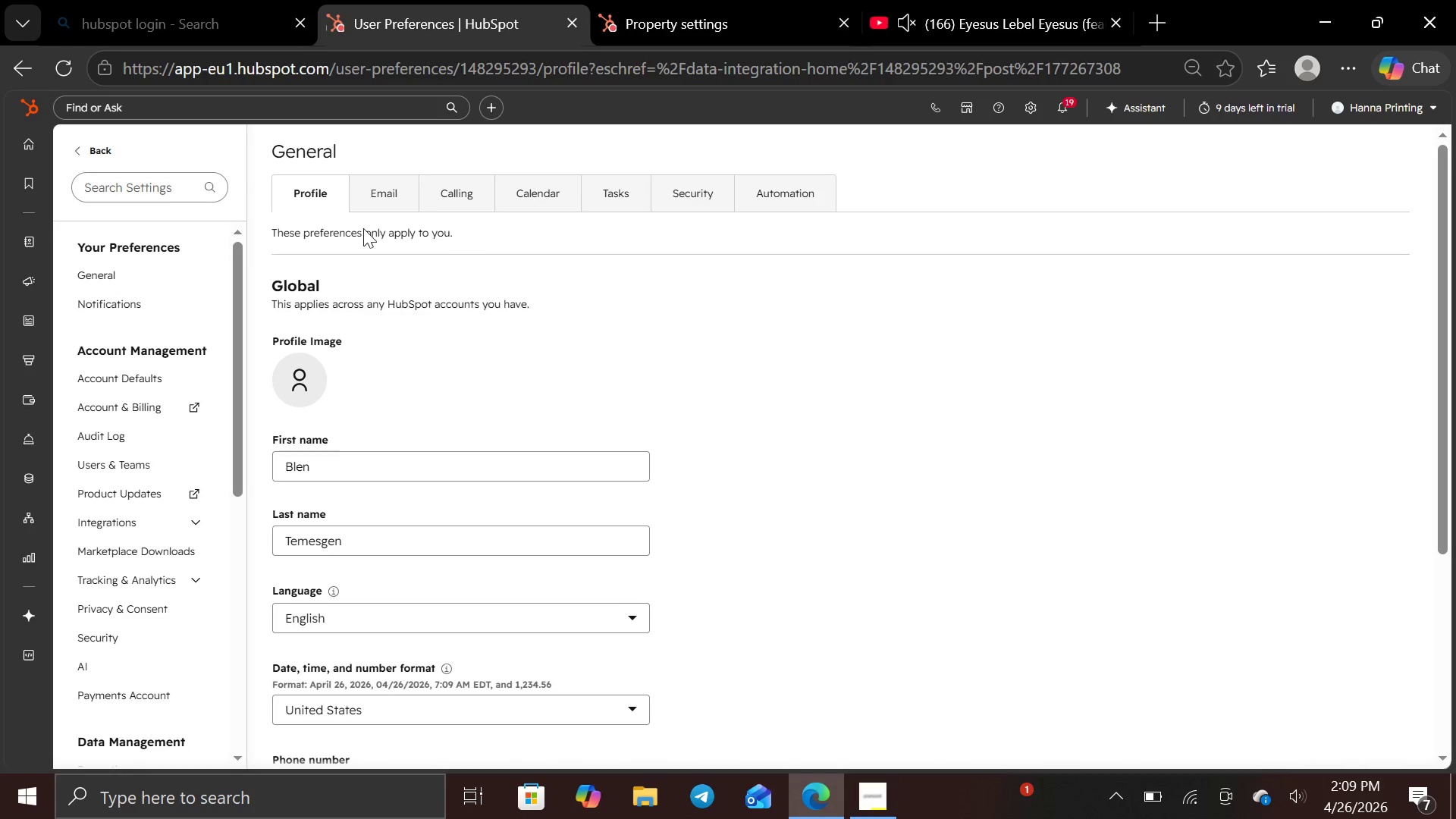 
wait(9.41)
 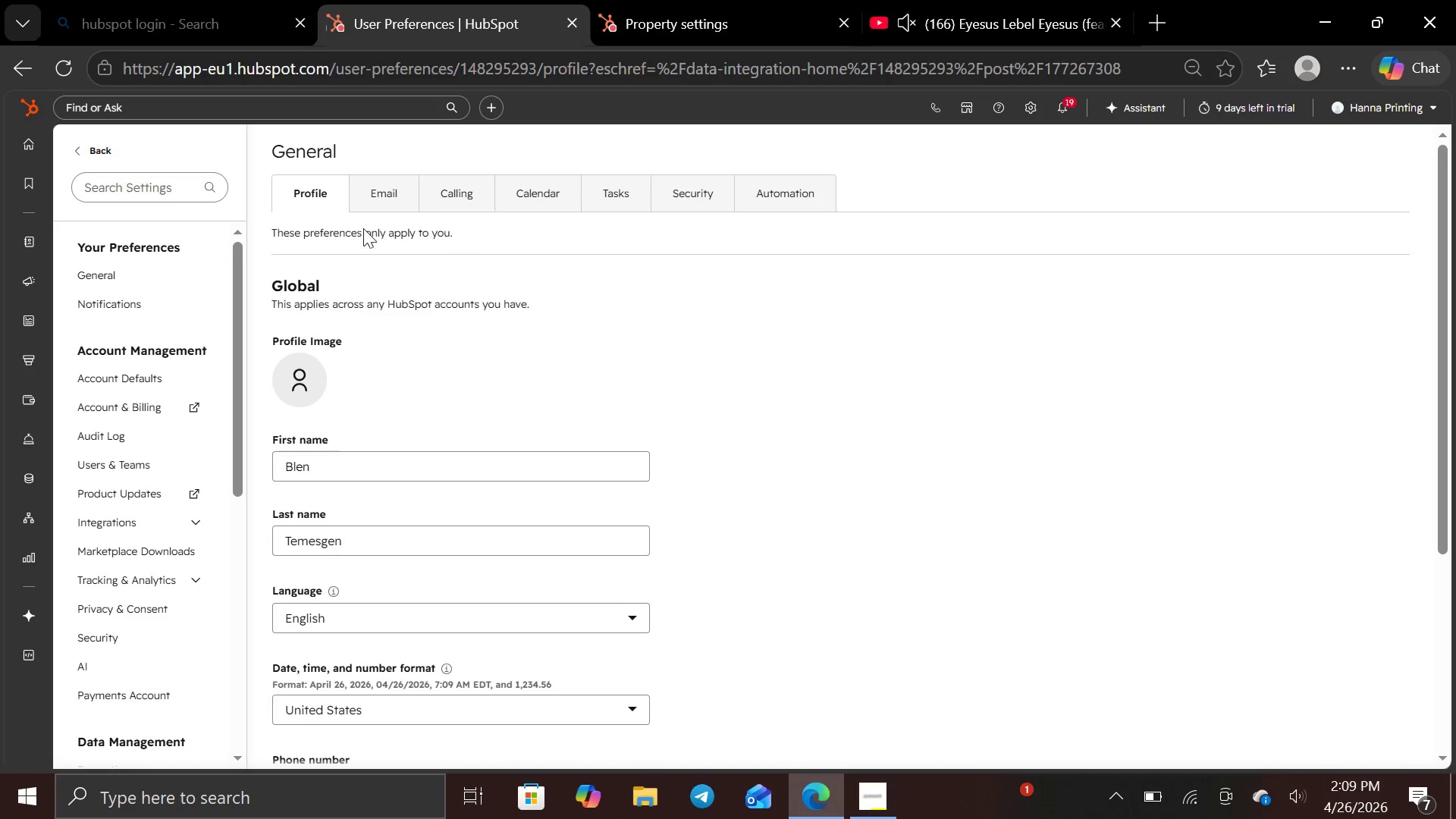 
left_click([151, 395])
 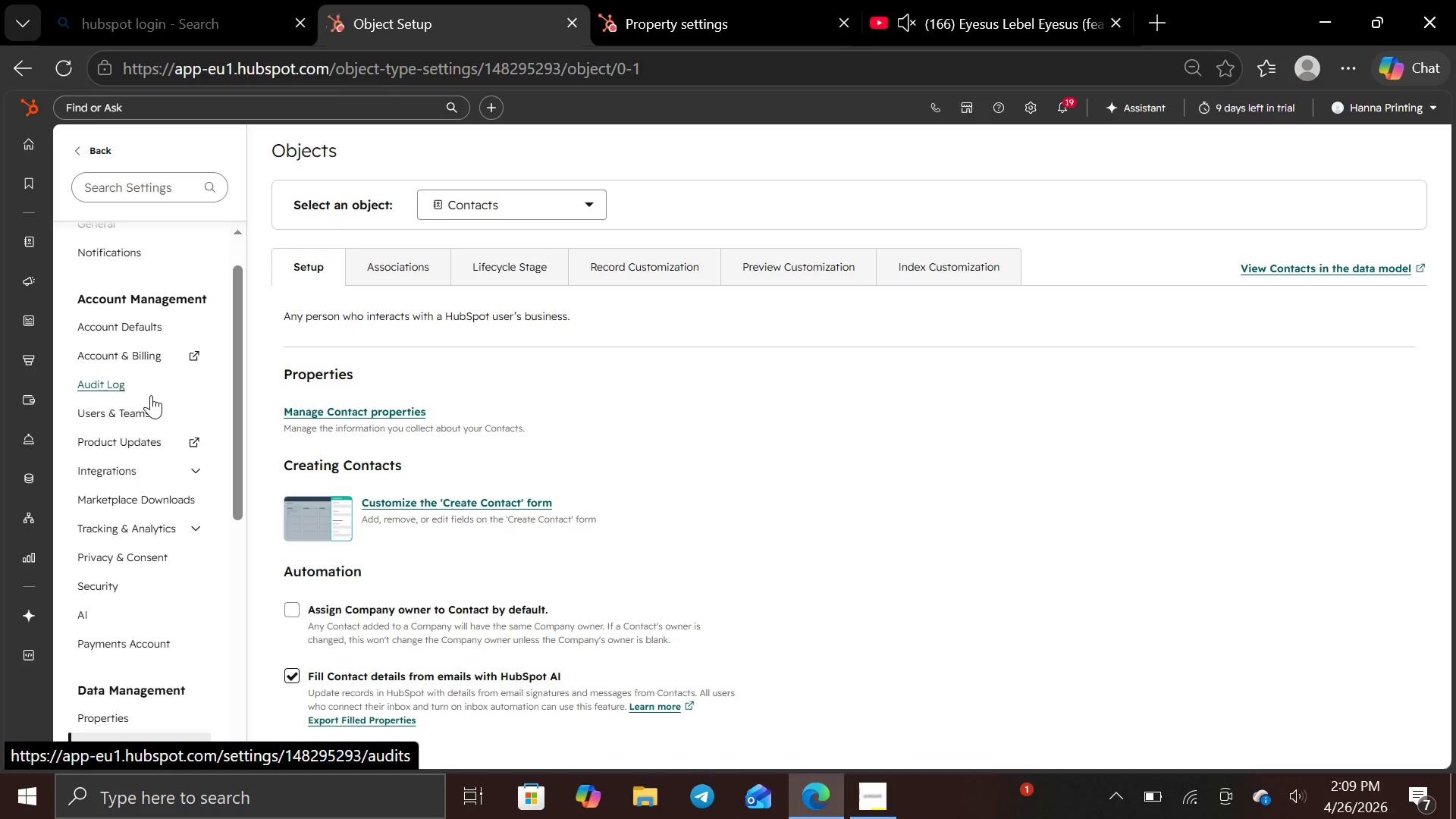 
left_click([597, 199])
 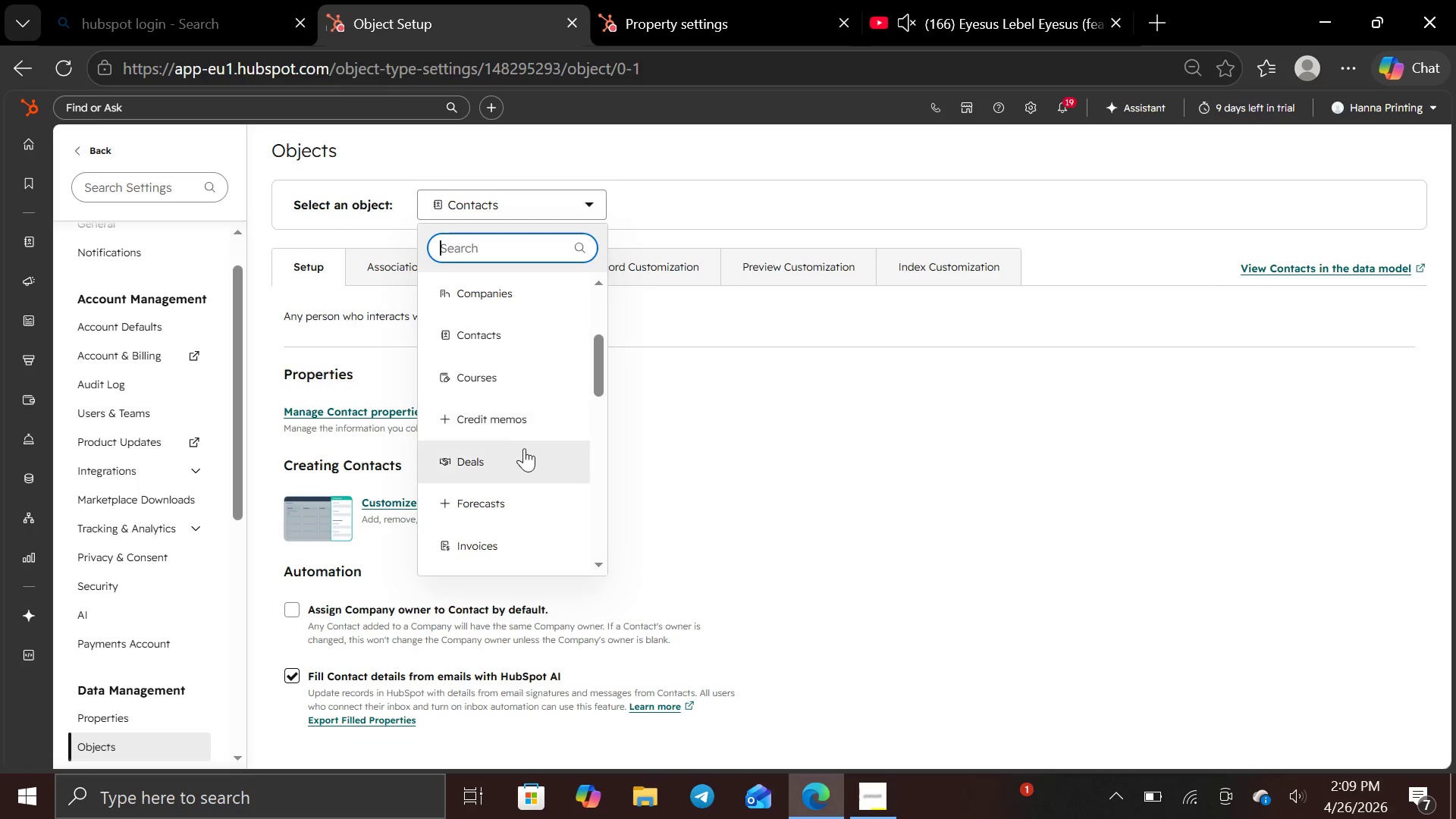 
left_click([520, 460])
 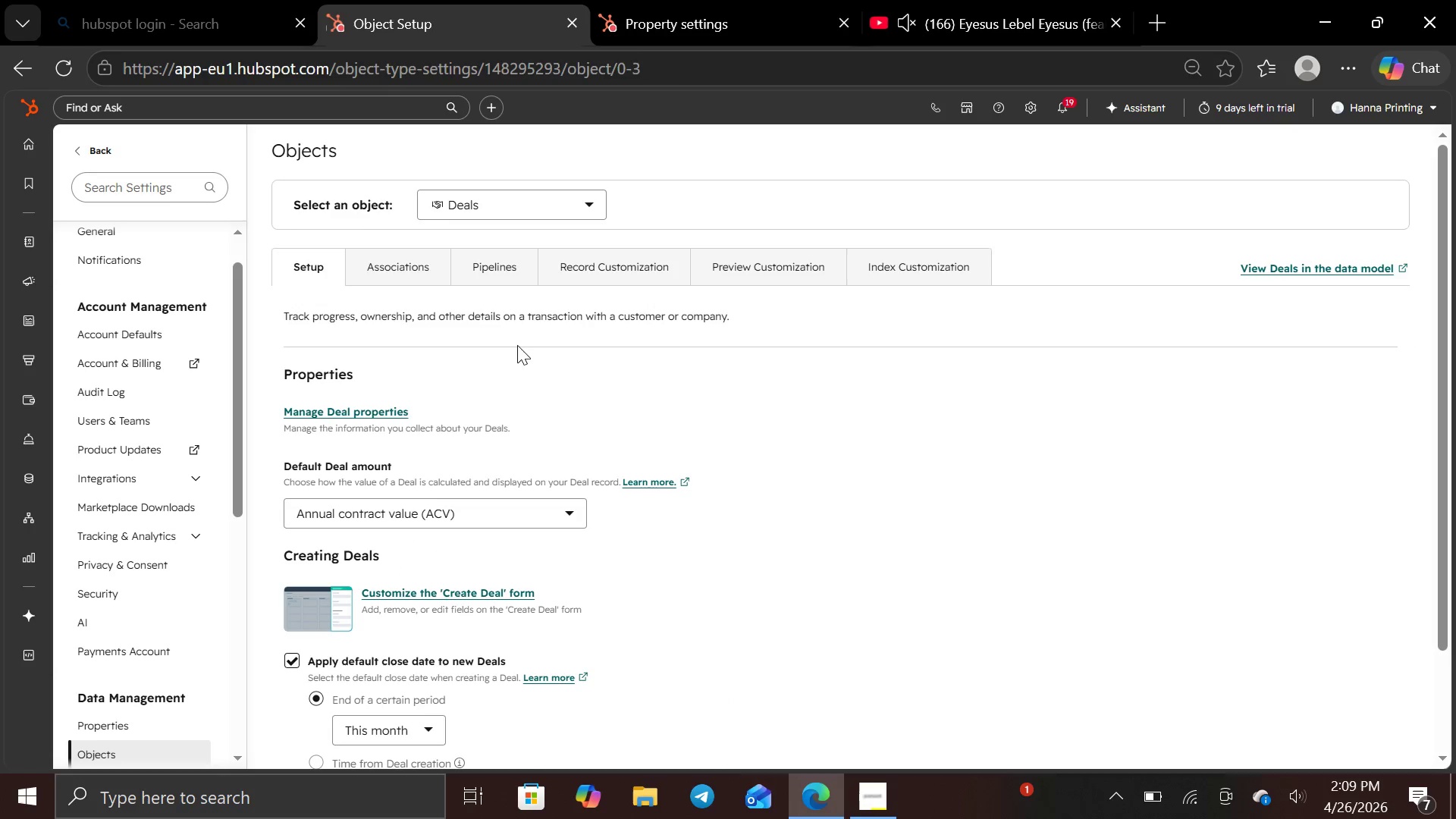 
mouse_move([504, 299])
 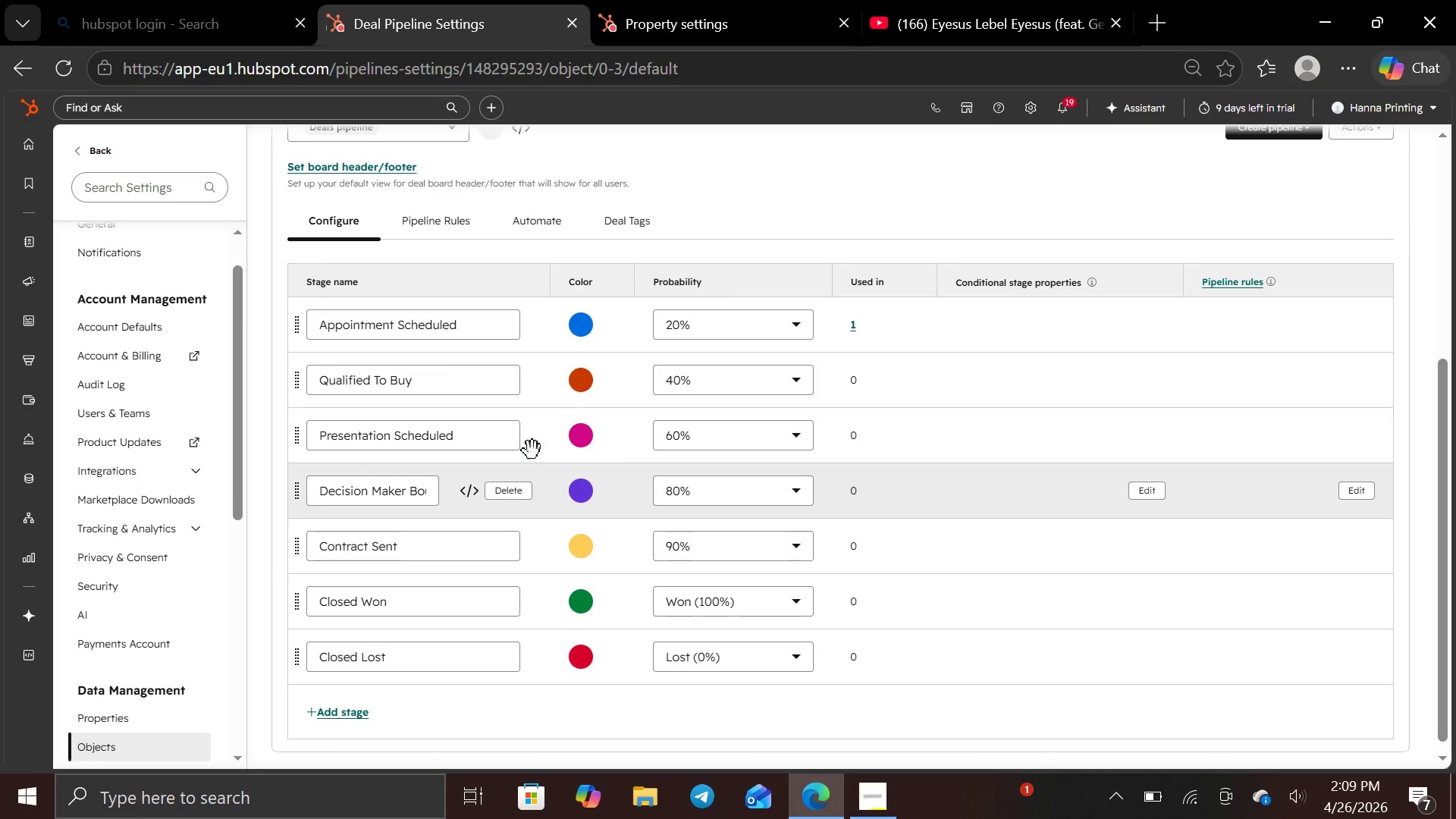 
mouse_move([485, 399])
 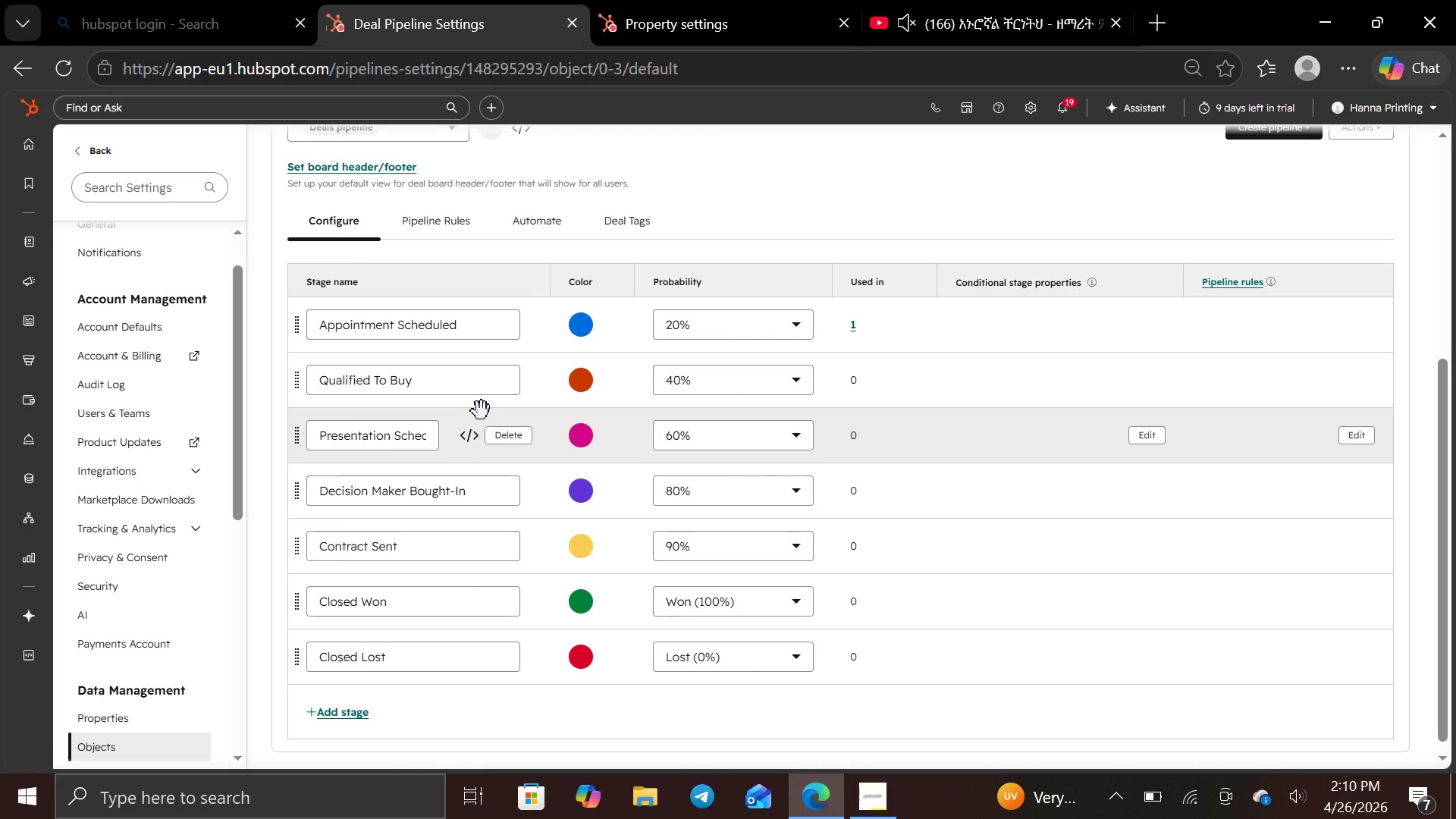 
wait(27.75)
 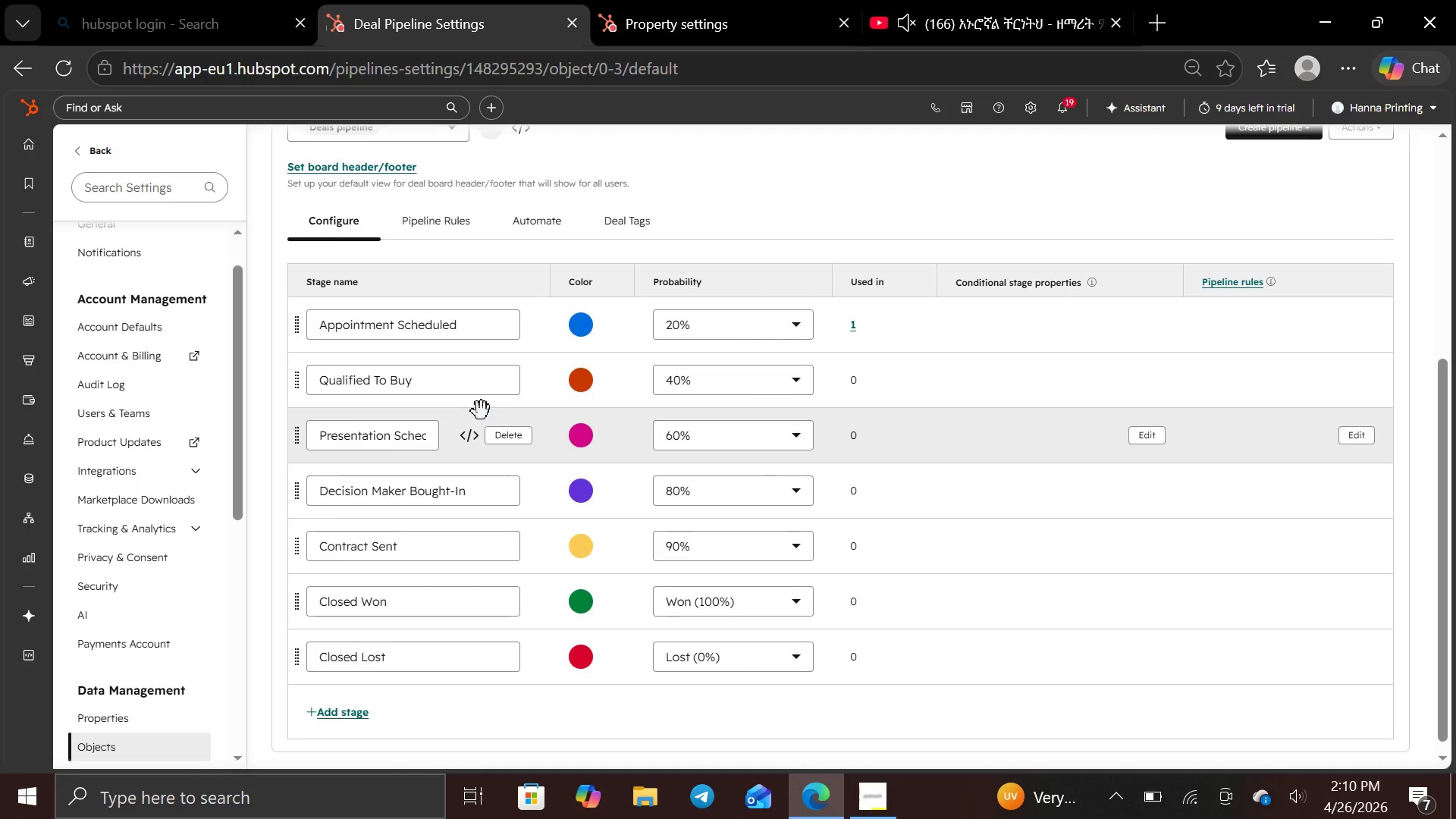 
left_click([389, 320])
 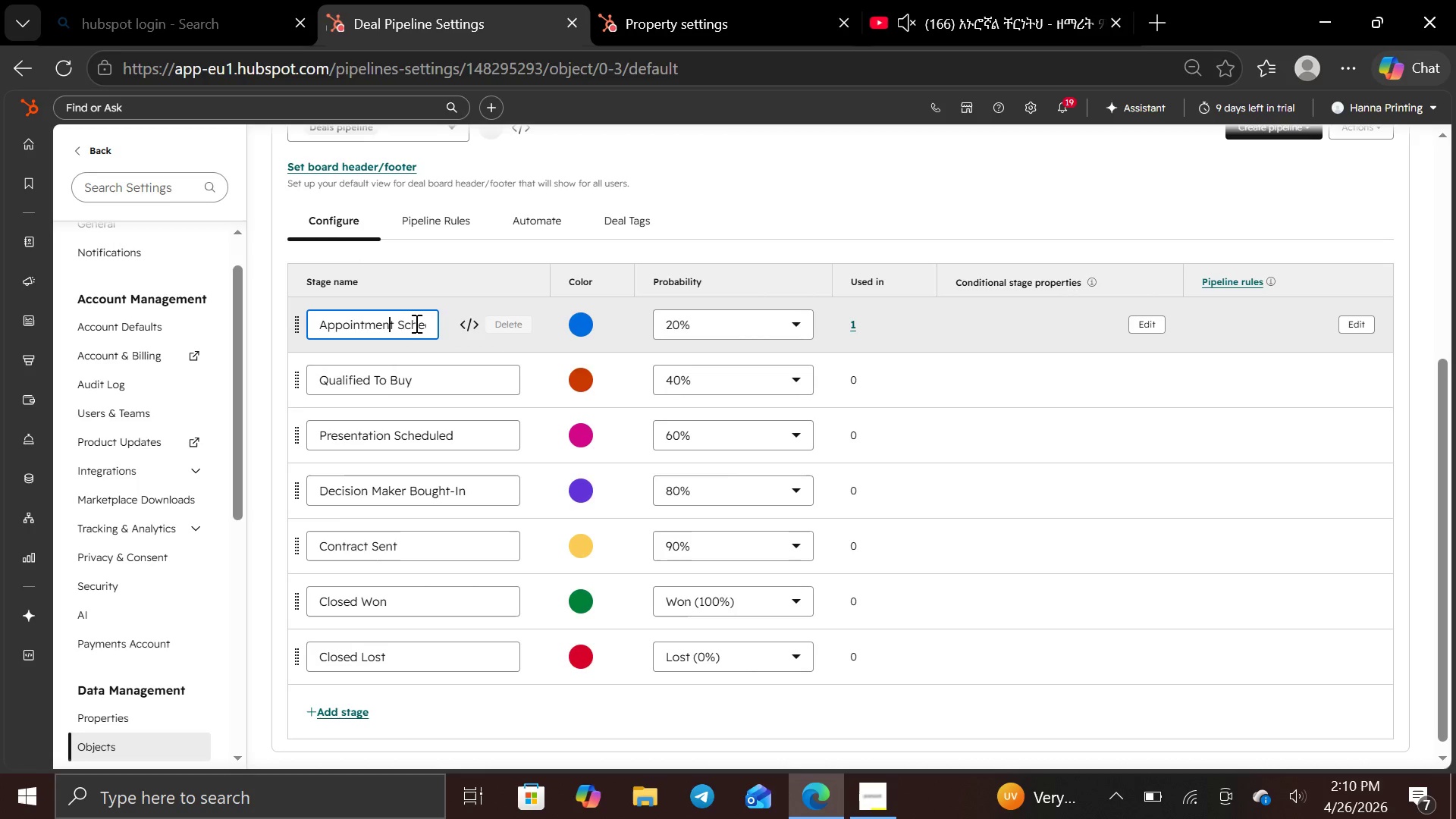 
left_click([415, 323])
 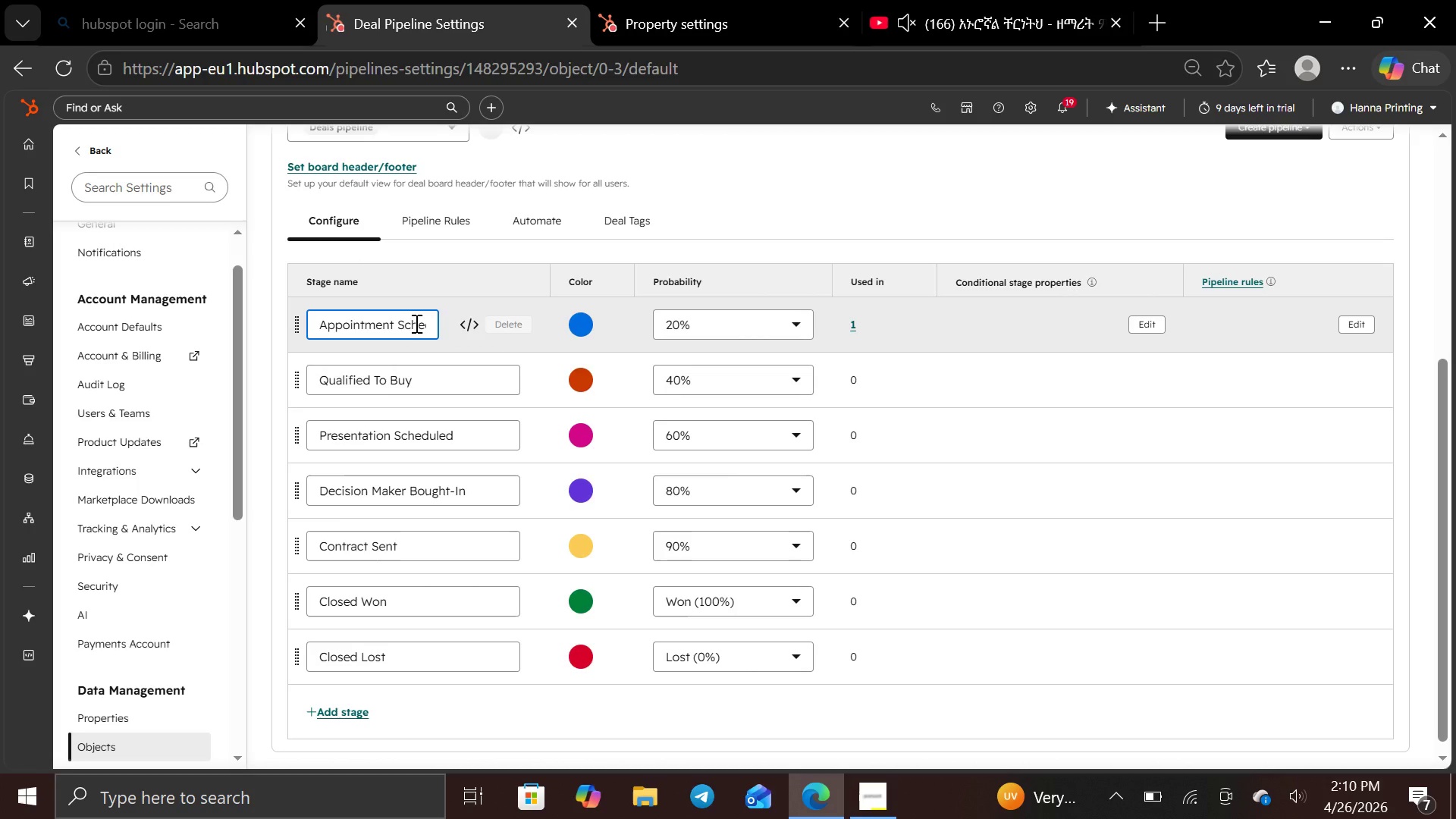 
hold_key(key=Backspace, duration=1.05)
 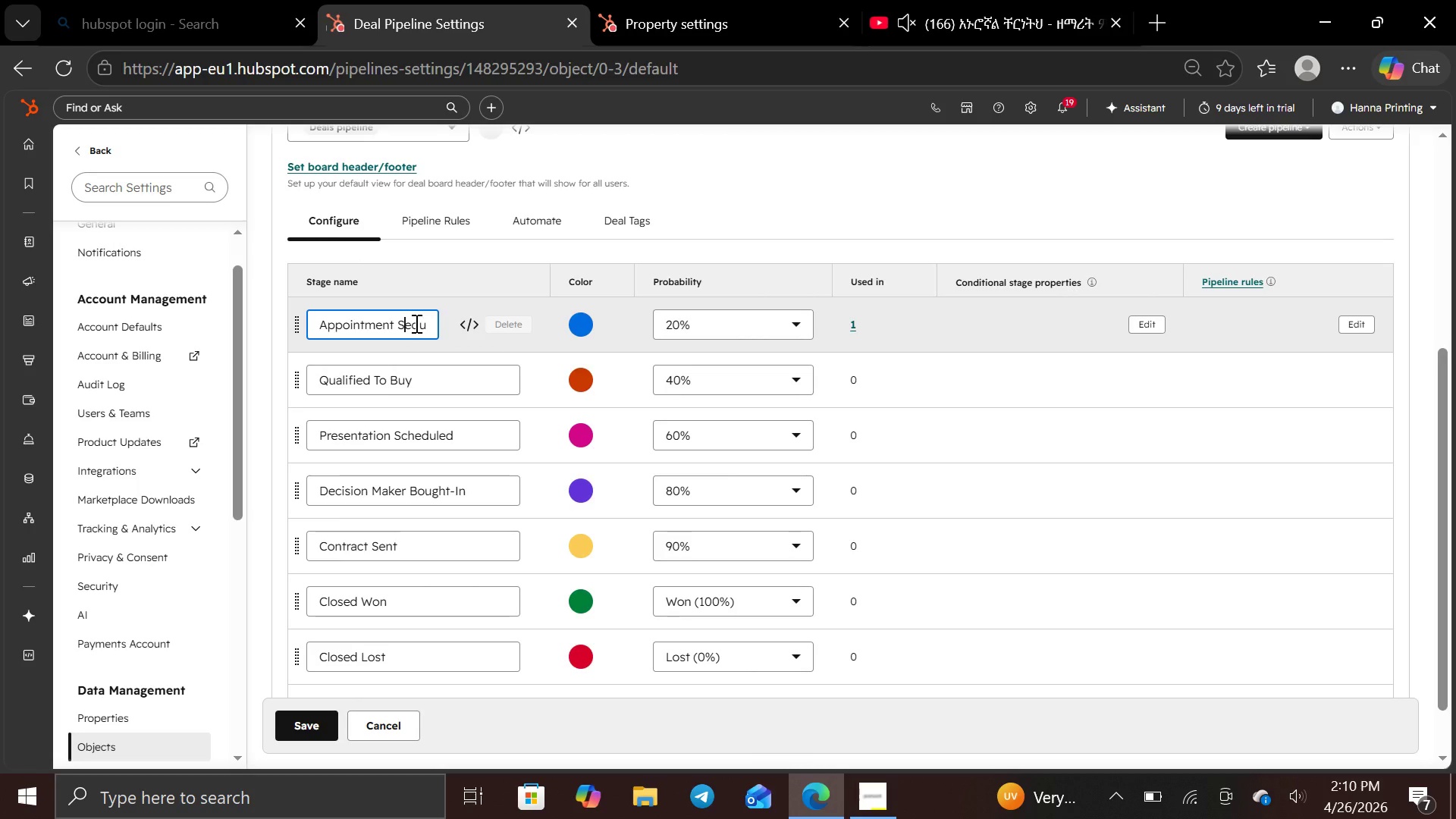 
hold_key(key=ArrowRight, duration=1.05)
 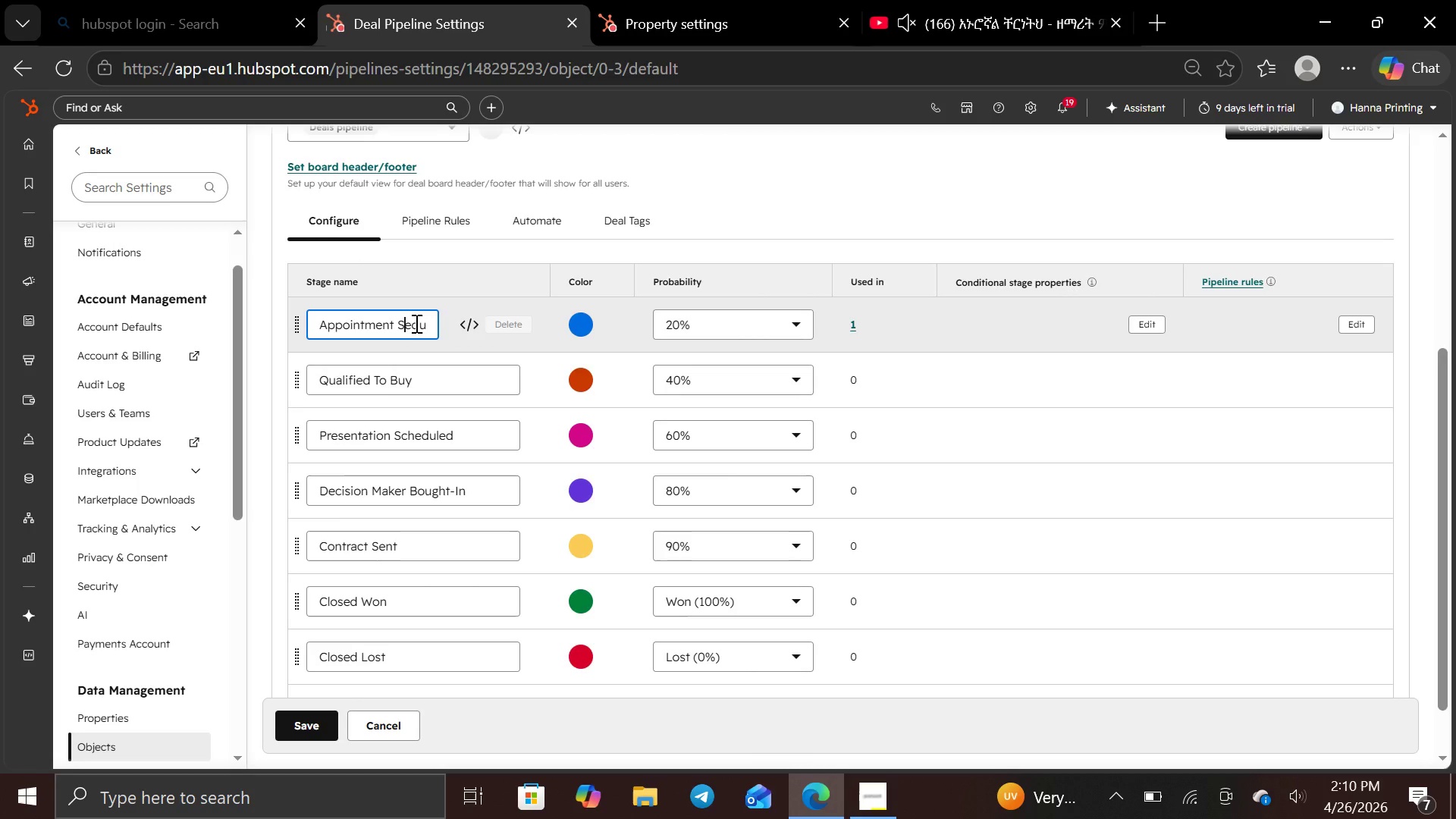 
hold_key(key=ArrowRight, duration=0.41)
 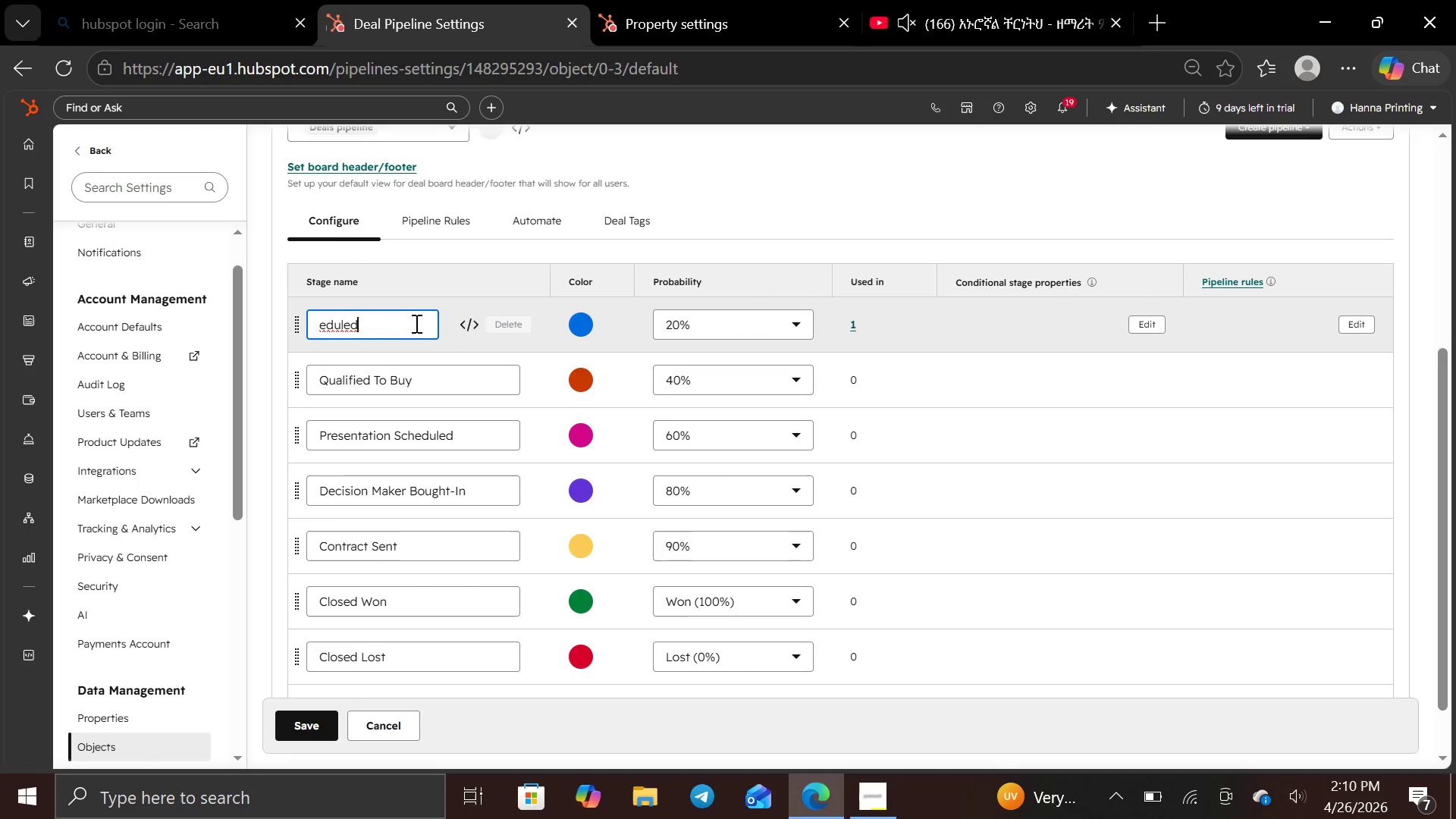 
hold_key(key=Backspace, duration=0.59)
 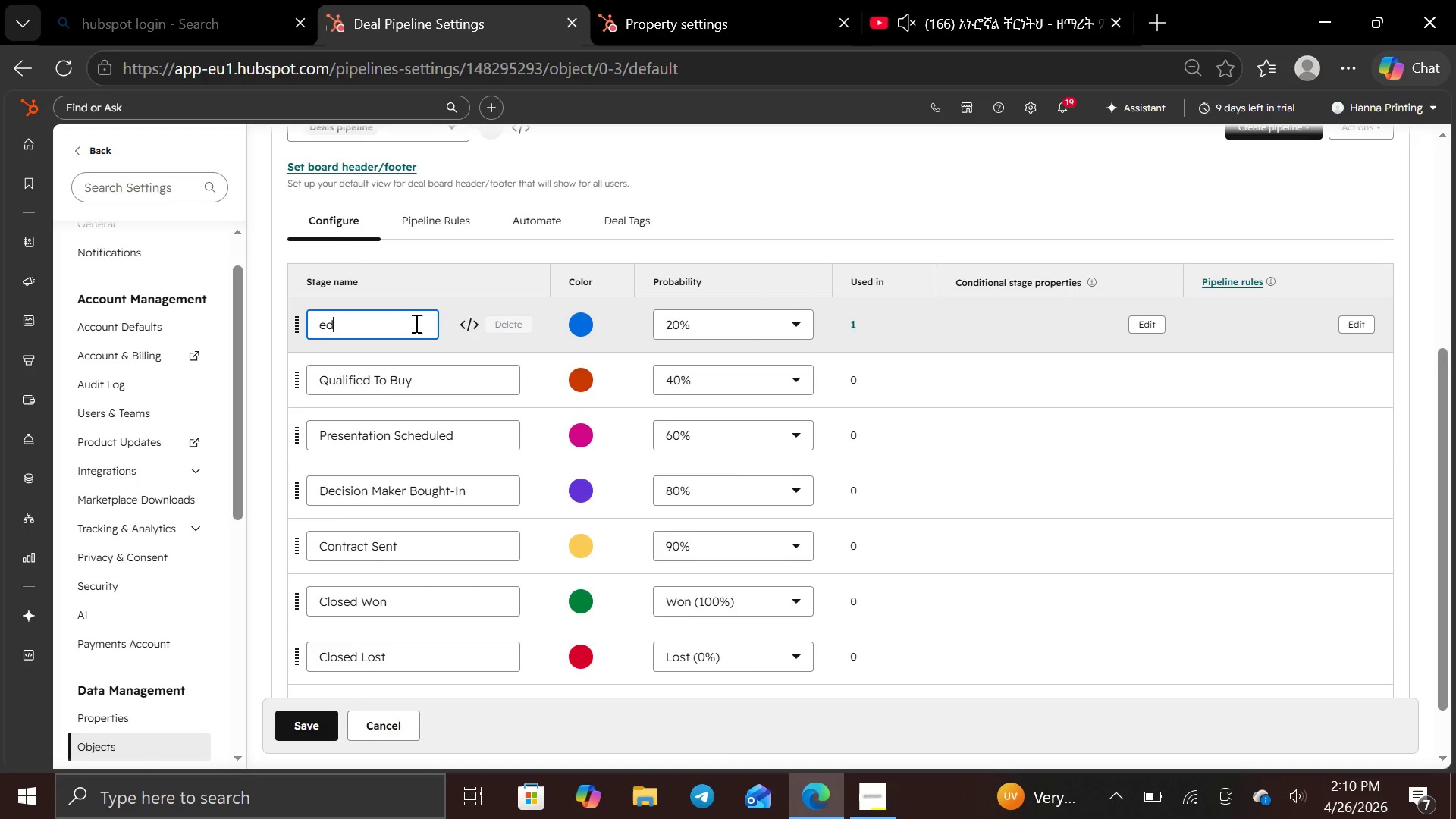 
key(ArrowRight)
 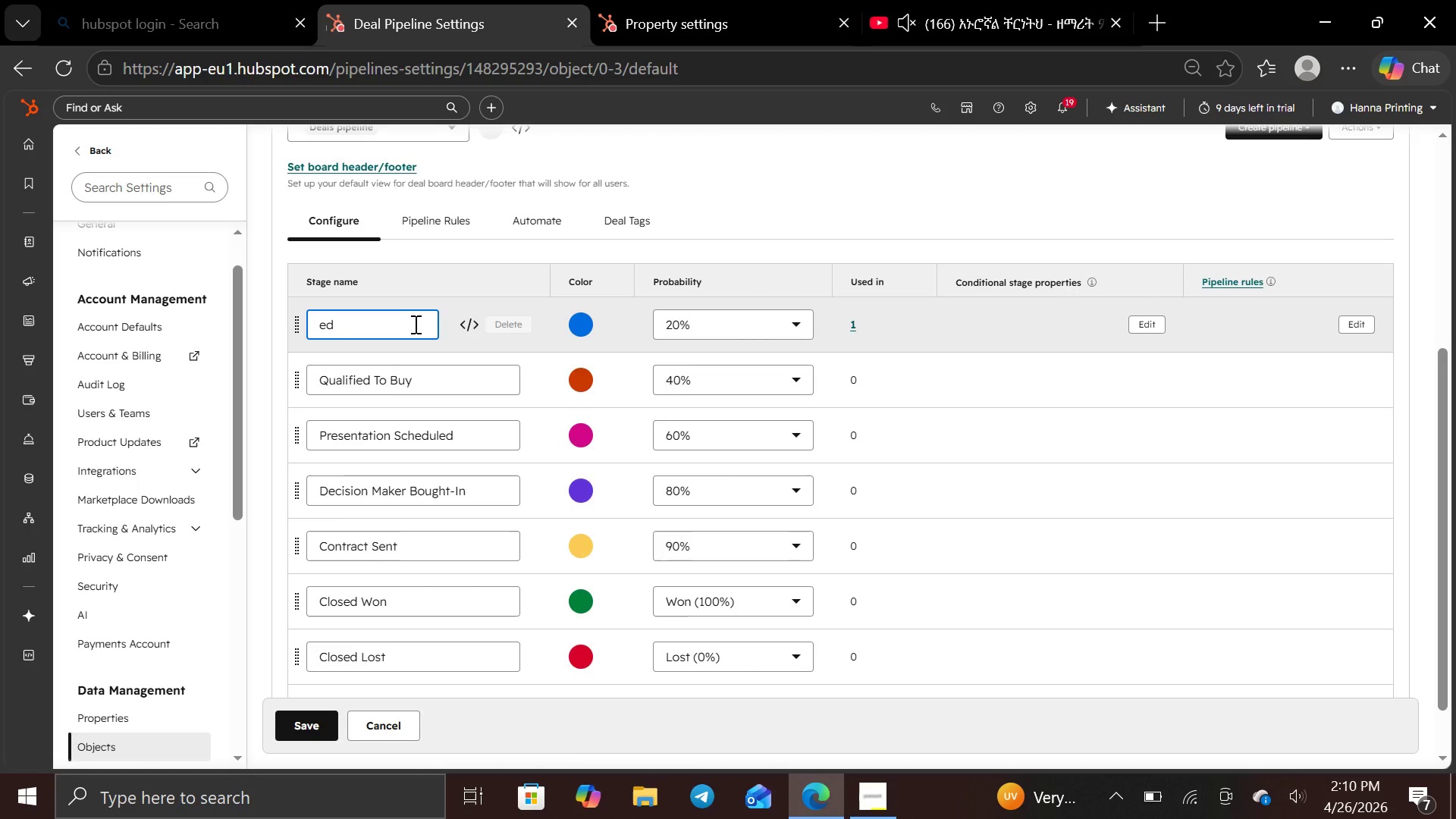 
hold_key(key=Backspace, duration=1.06)
 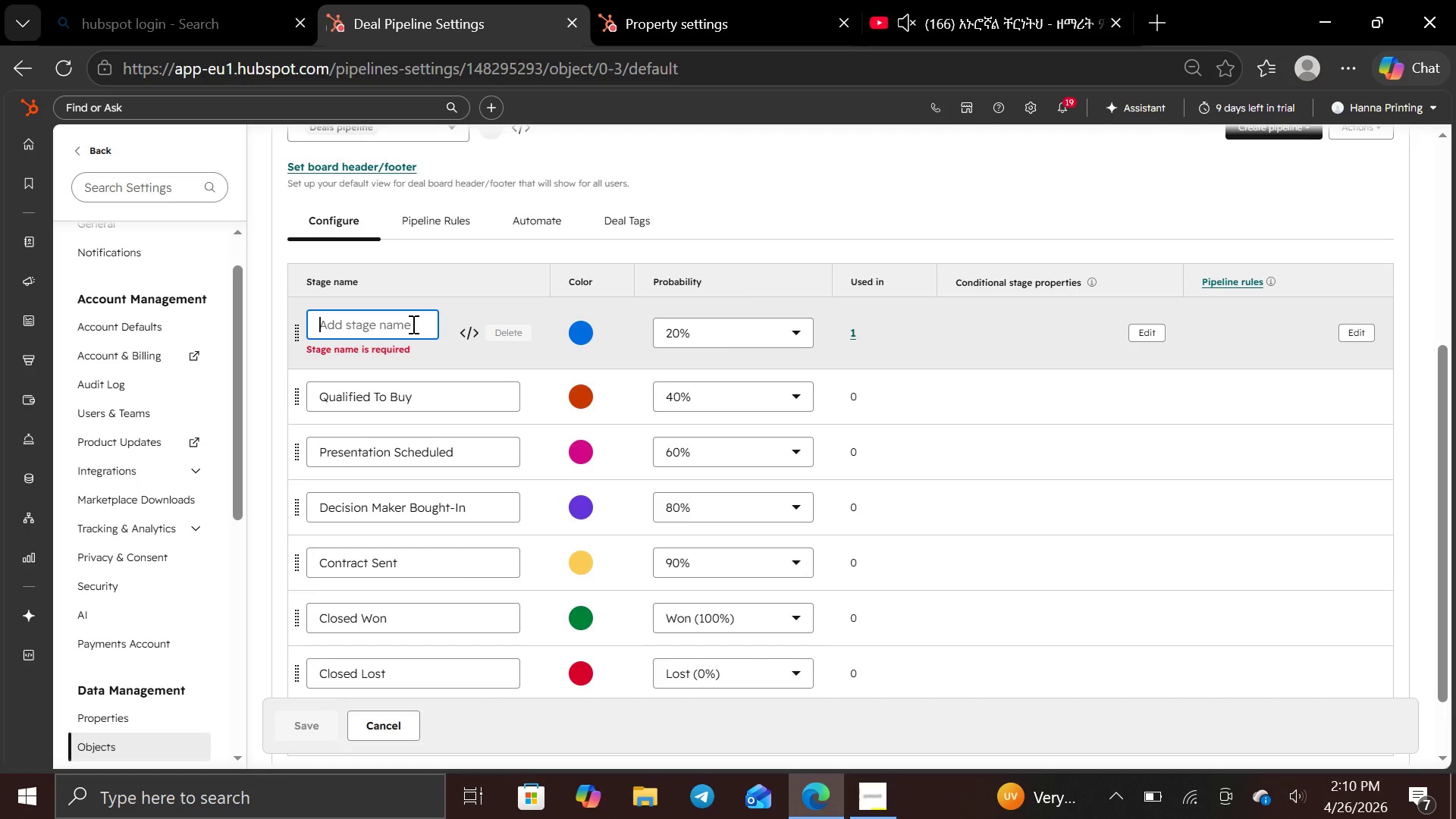 
type(BOOL)
key(Backspace)
type(KING)
key(Backspace)
key(Backspace)
key(Backspace)
key(Backspace)
key(Backspace)
type(Booking Comfirmed)
 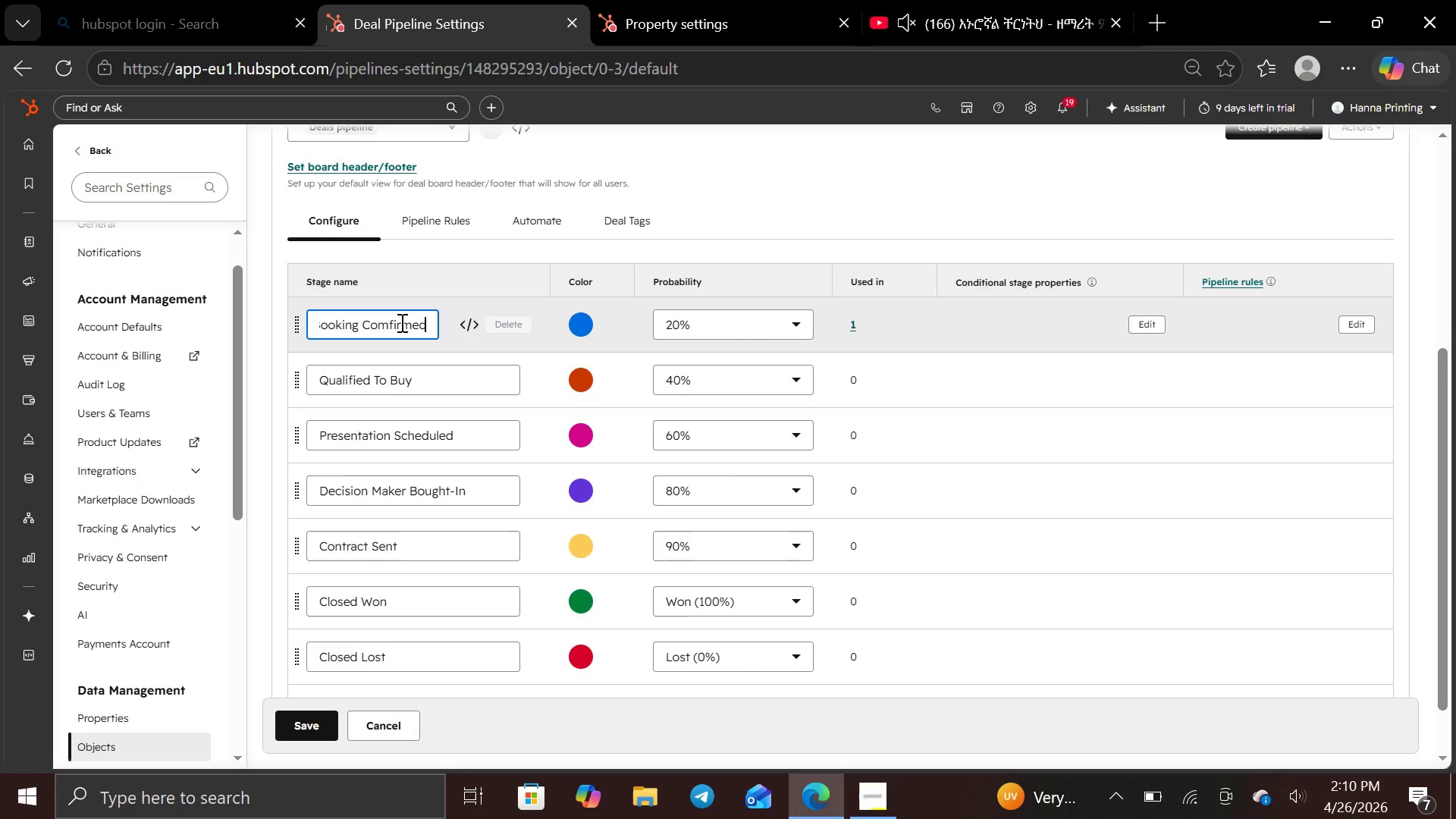 
left_click([322, 734])
 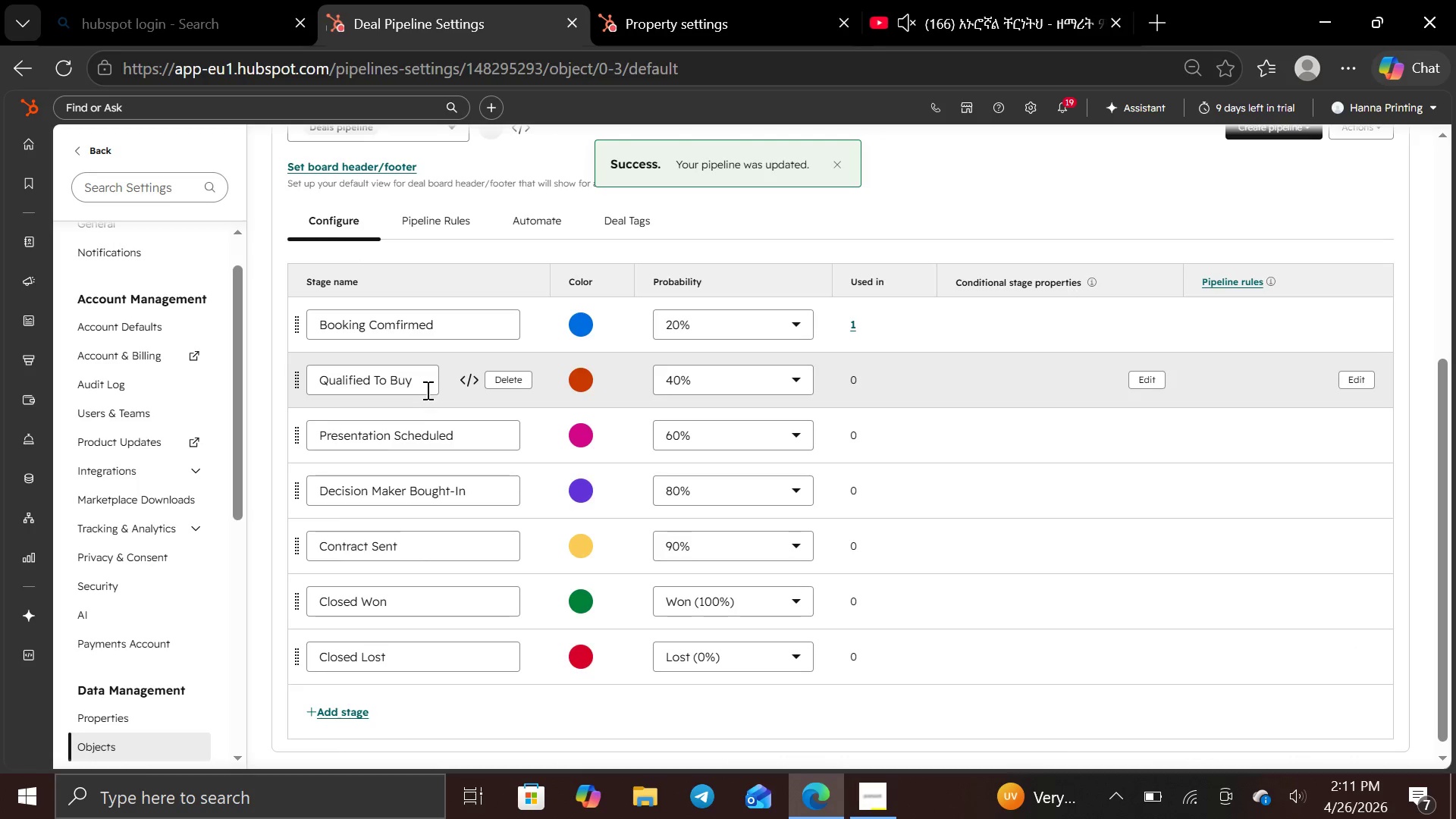 
left_click([423, 381])
 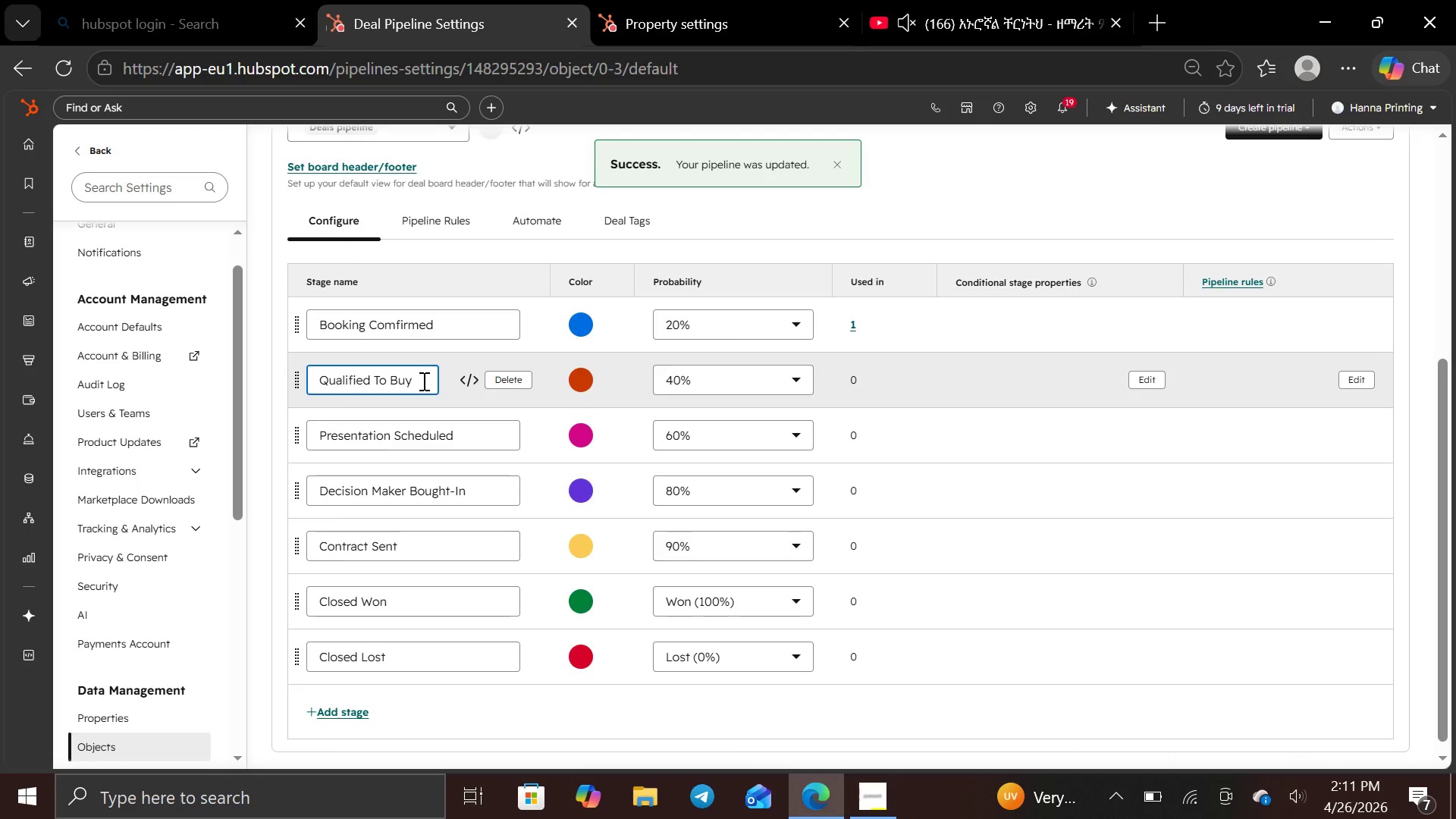 
hold_key(key=Backspace, duration=1.51)
 